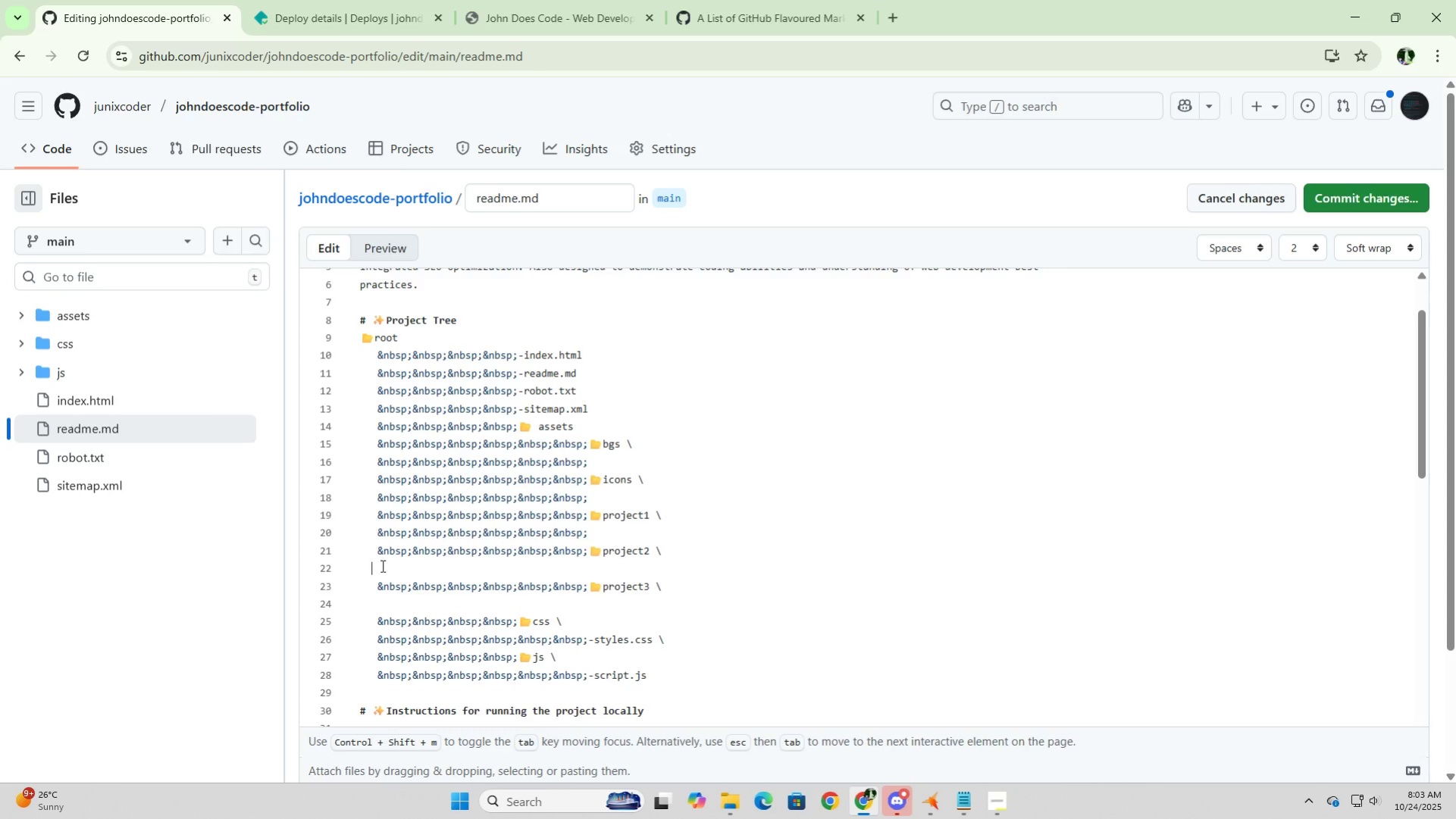 
key(Control+ControlLeft)
 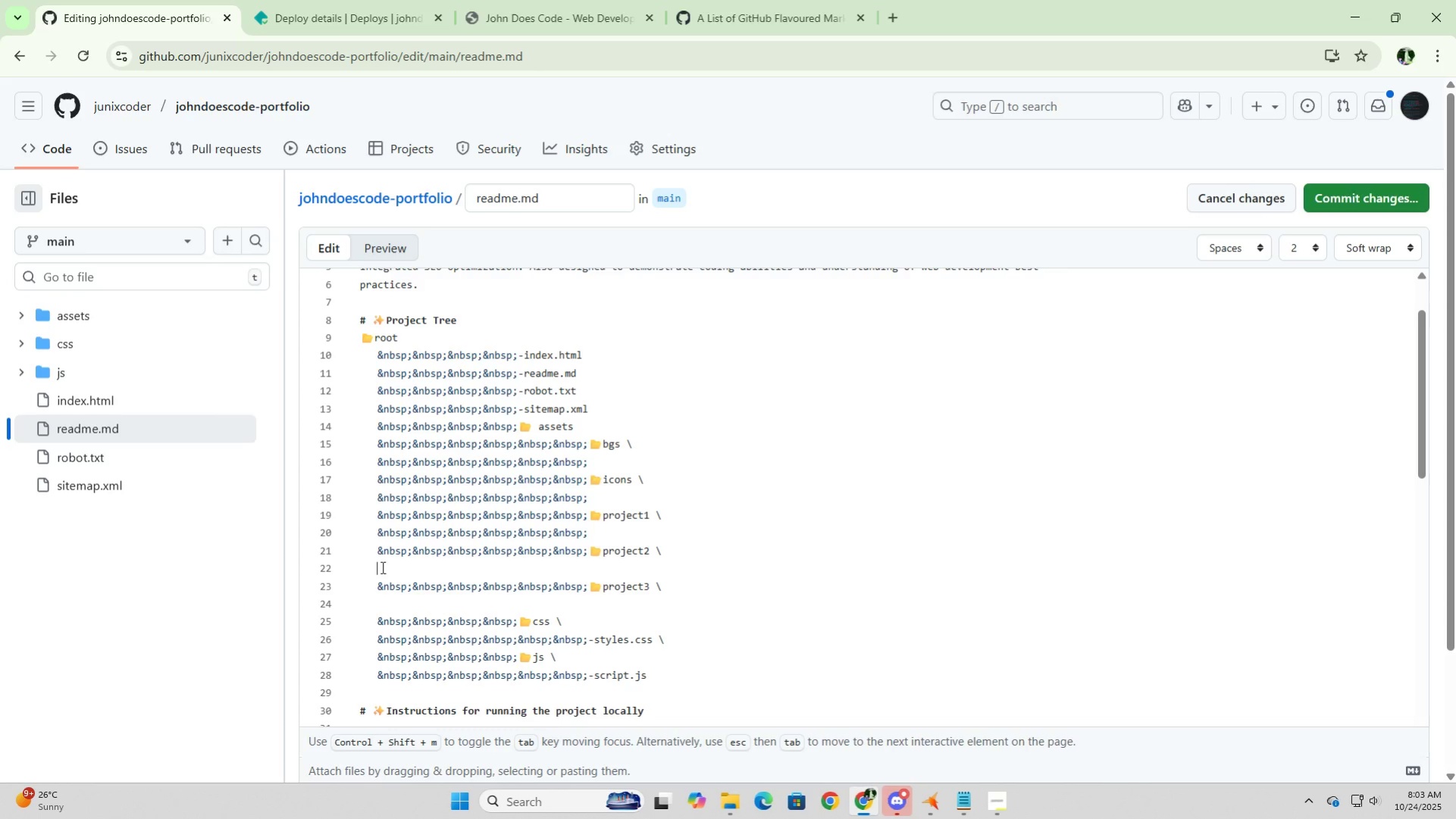 
left_click([381, 567])
 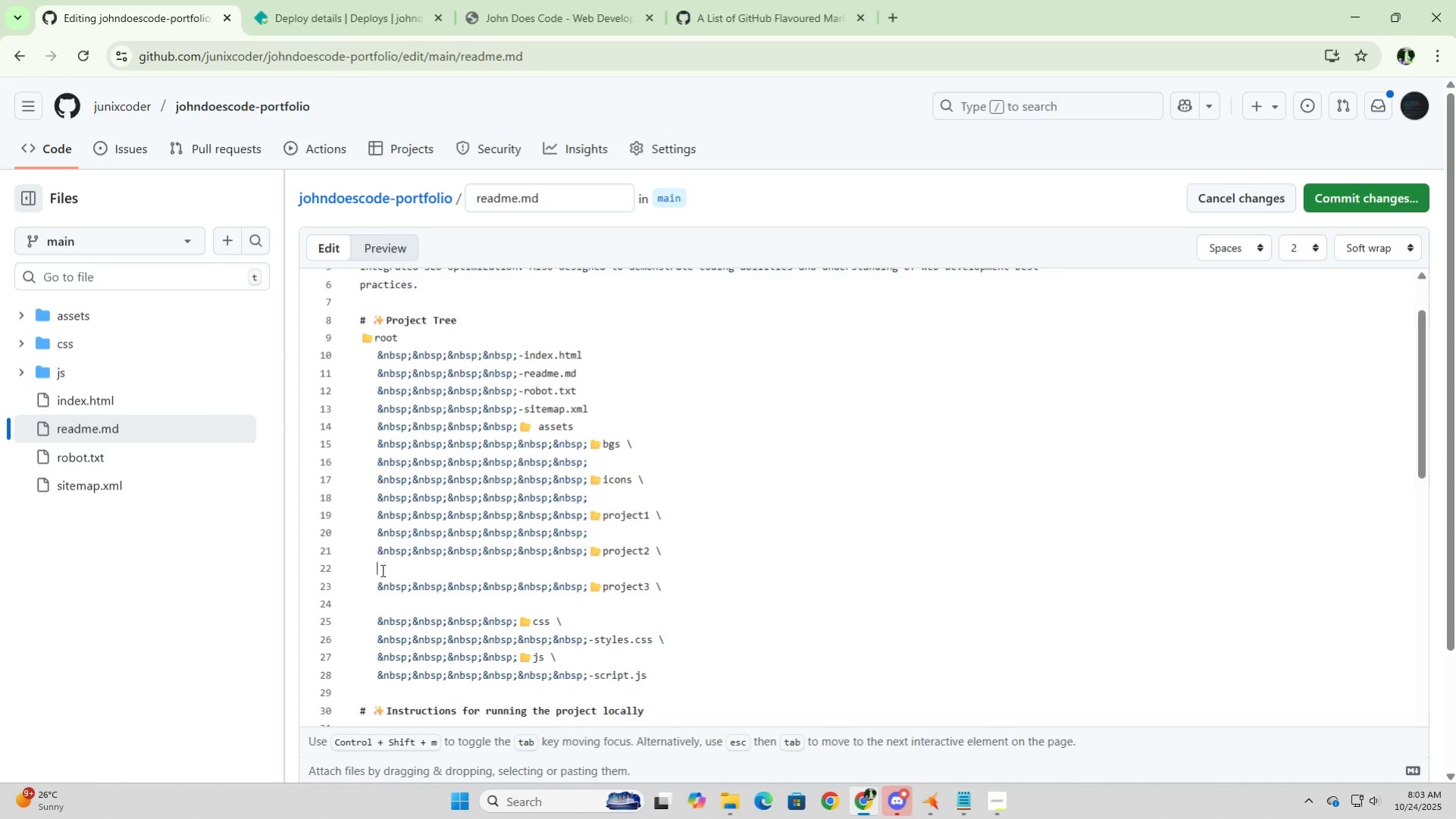 
key(Control+V)
 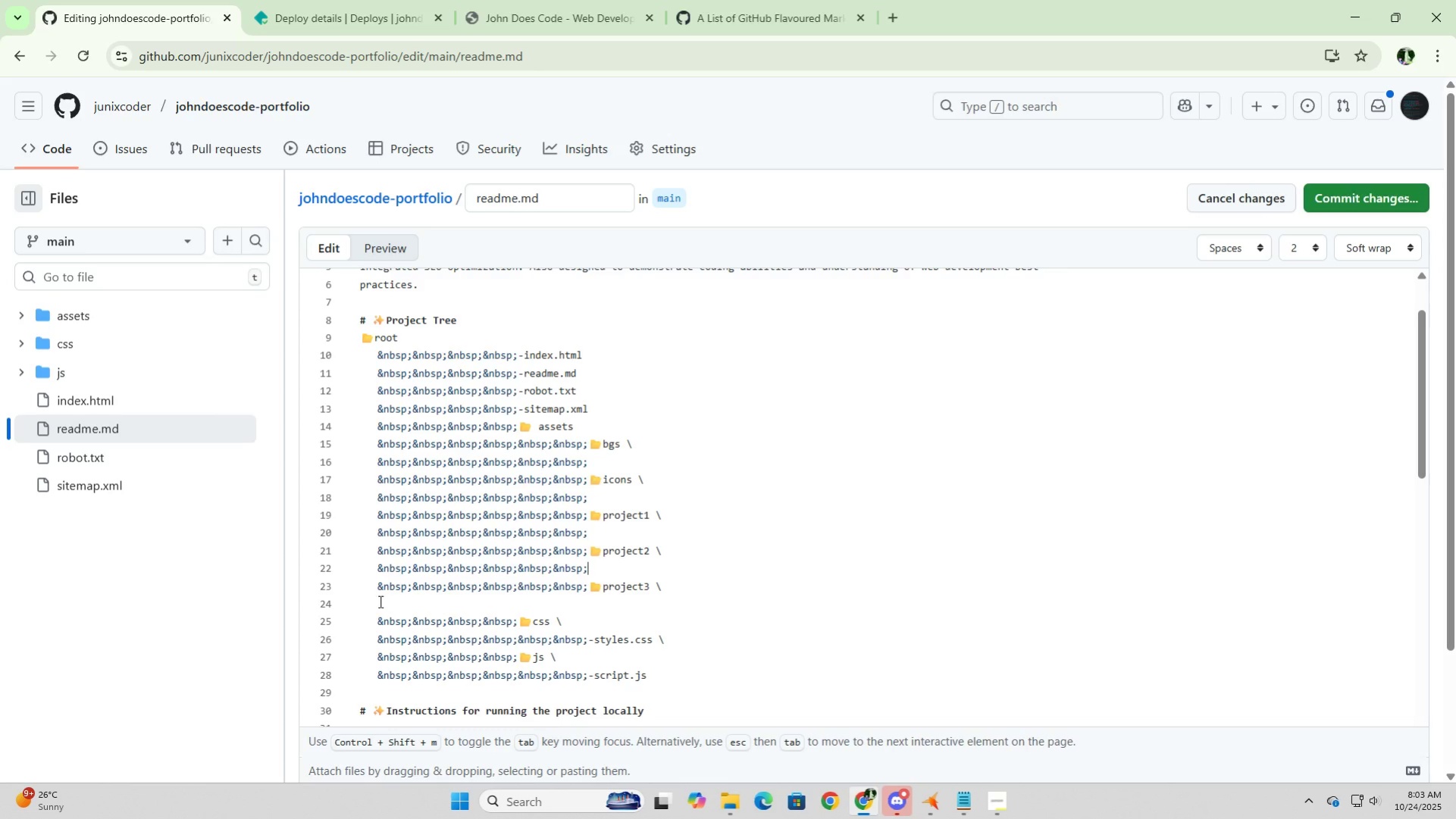 
left_click([379, 601])
 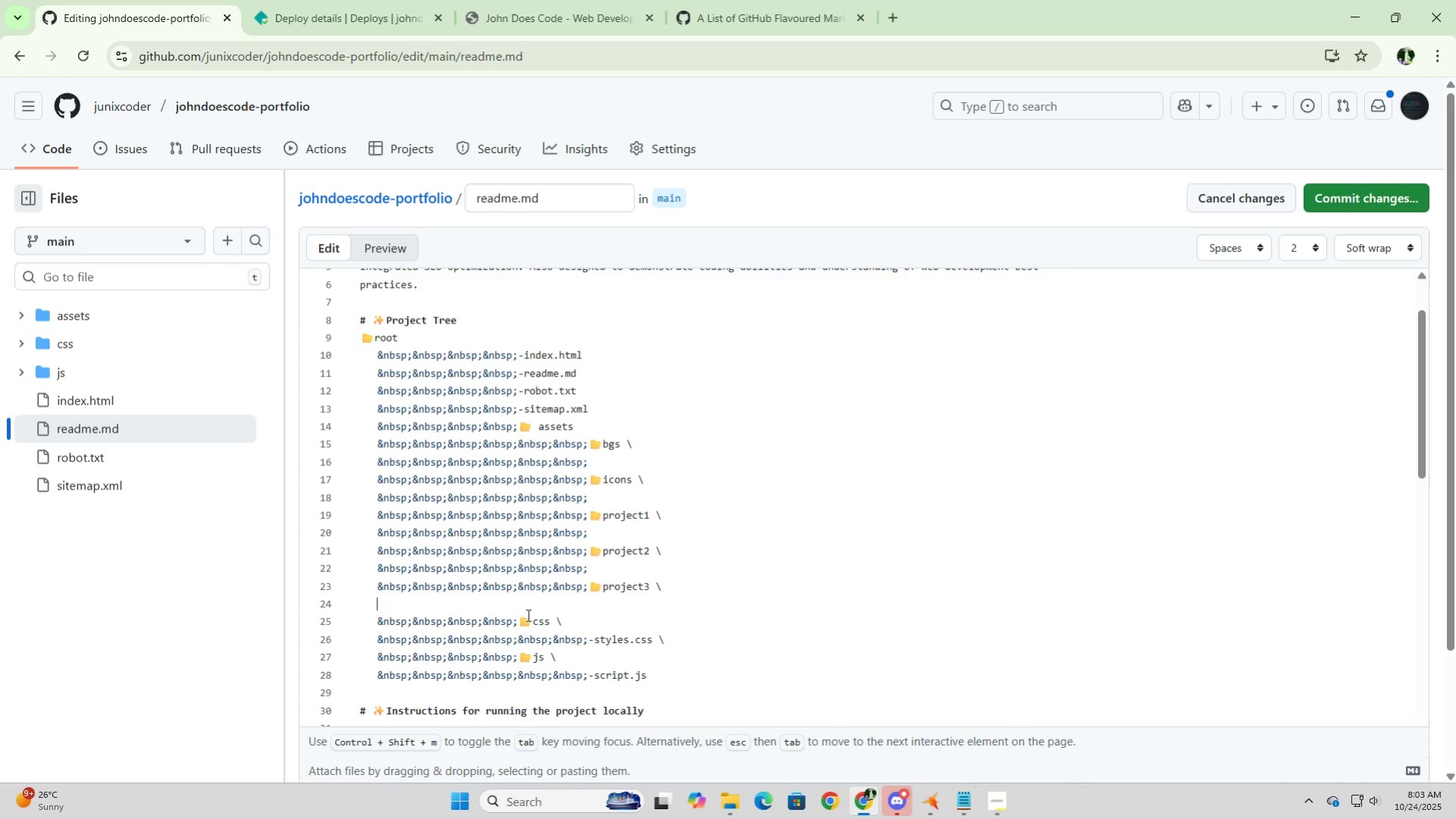 
key(Control+V)
 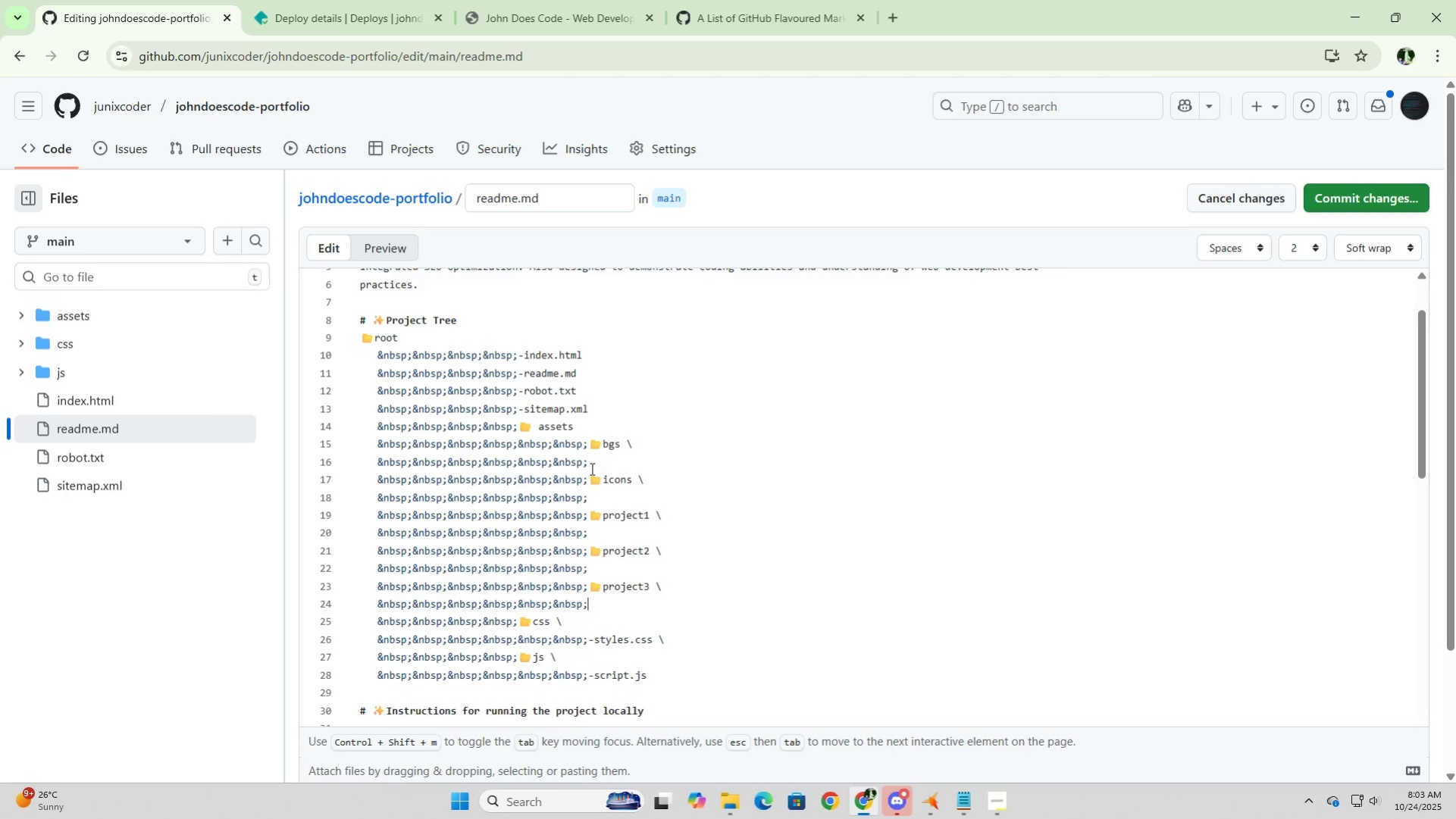 
left_click_drag(start_coordinate=[590, 462], to_coordinate=[517, 463])
 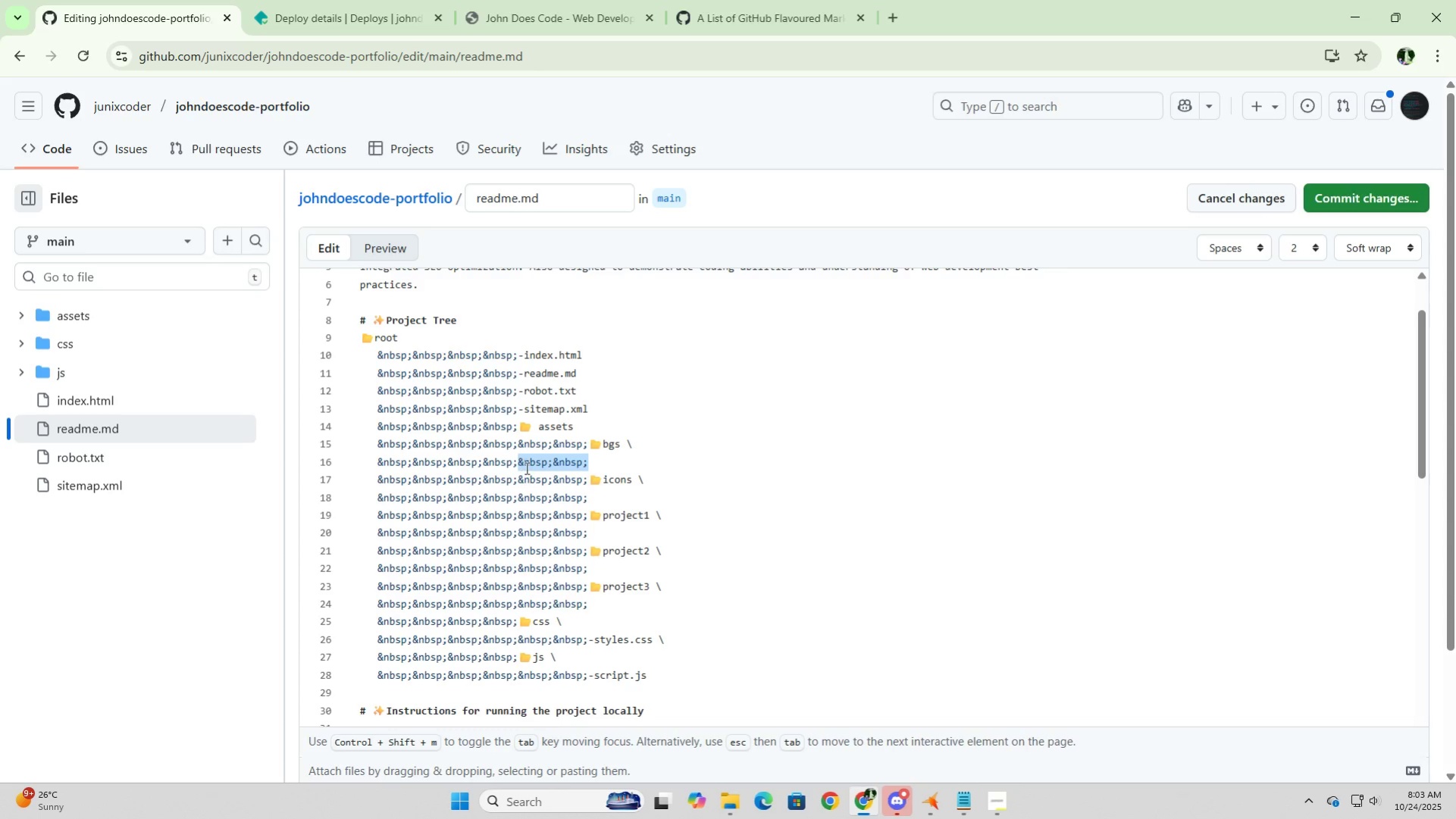 
key(Control+C)
 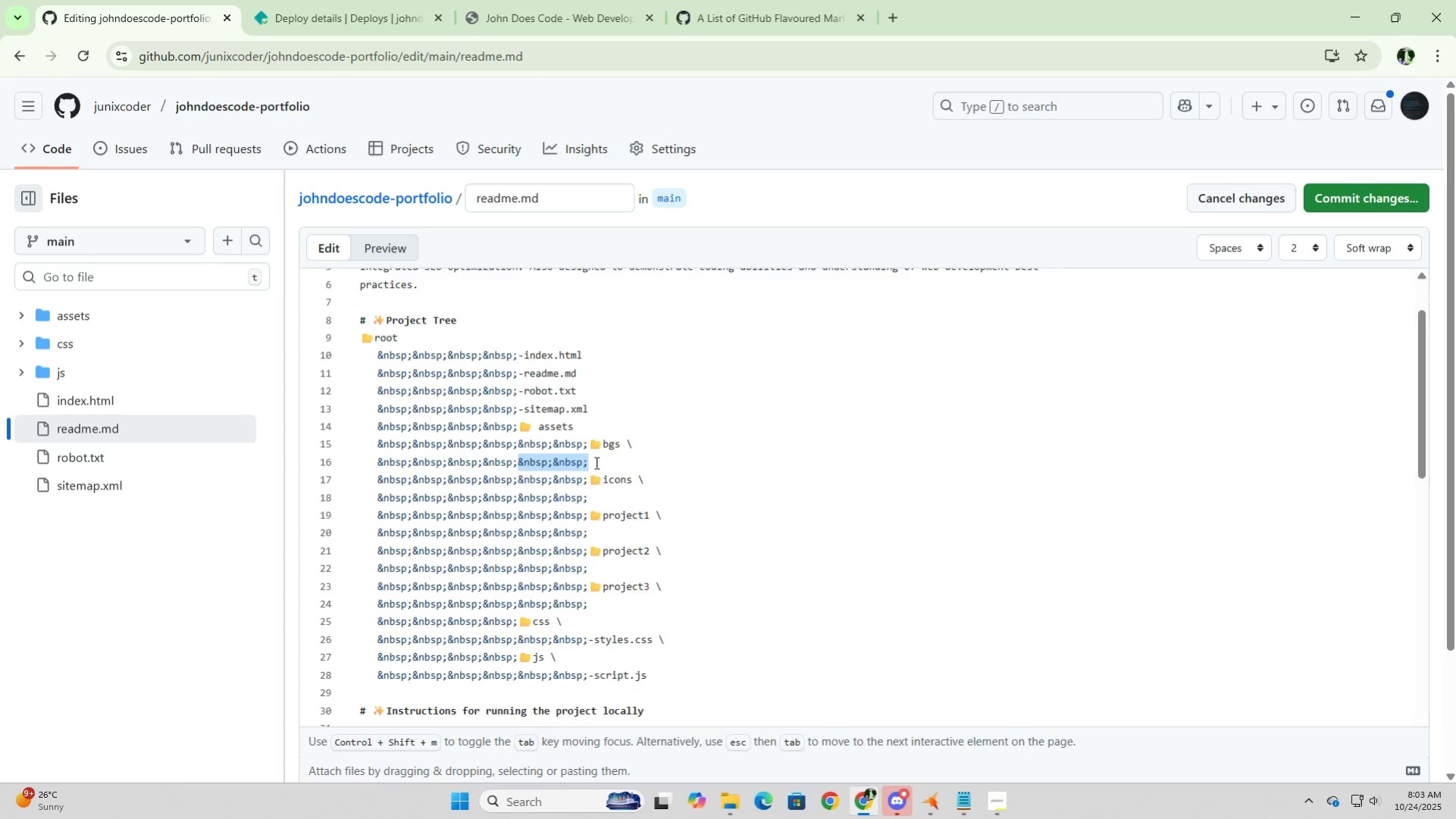 
left_click([593, 462])
 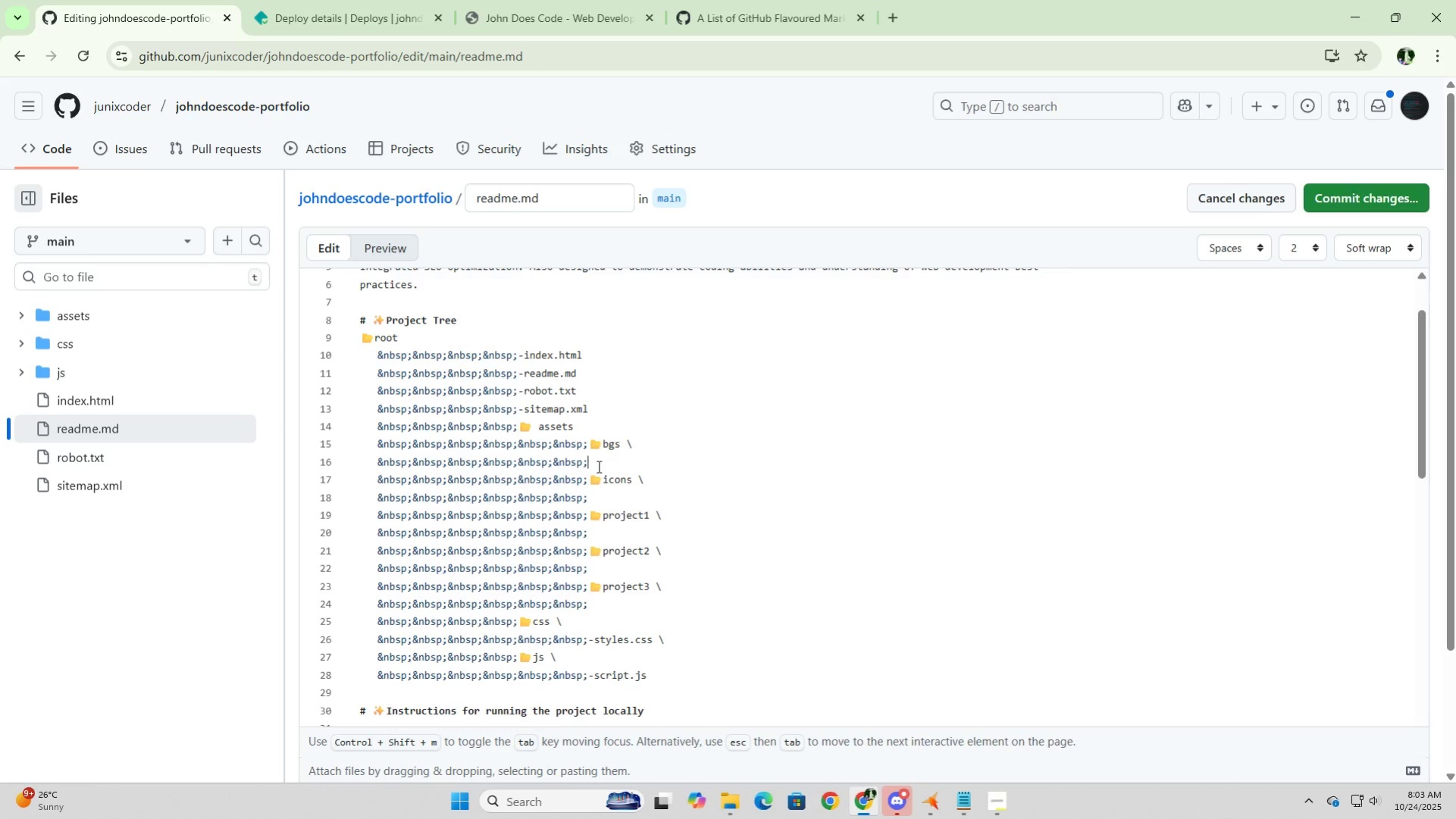 
key(Control+V)
 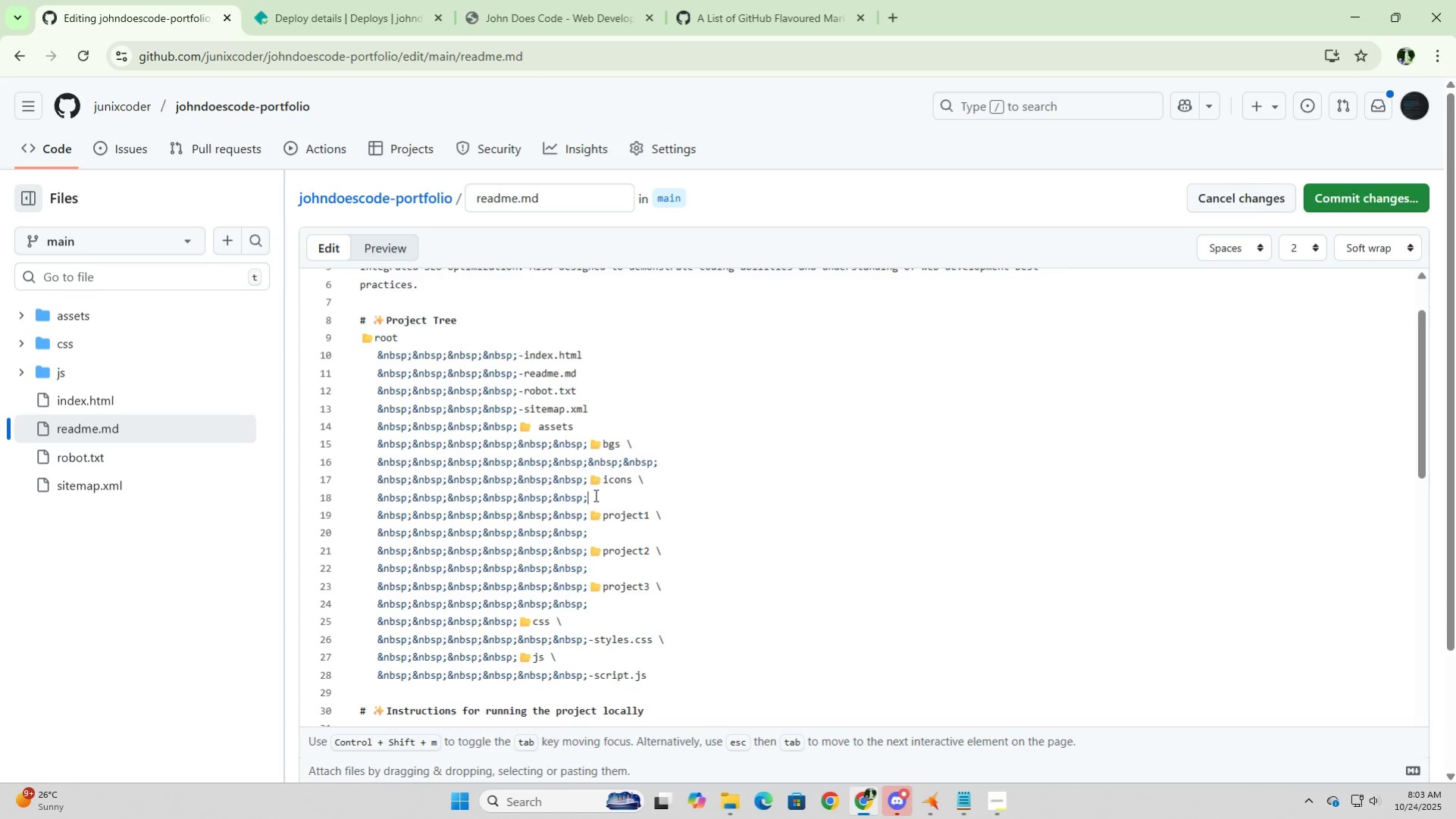 
left_click([594, 495])
 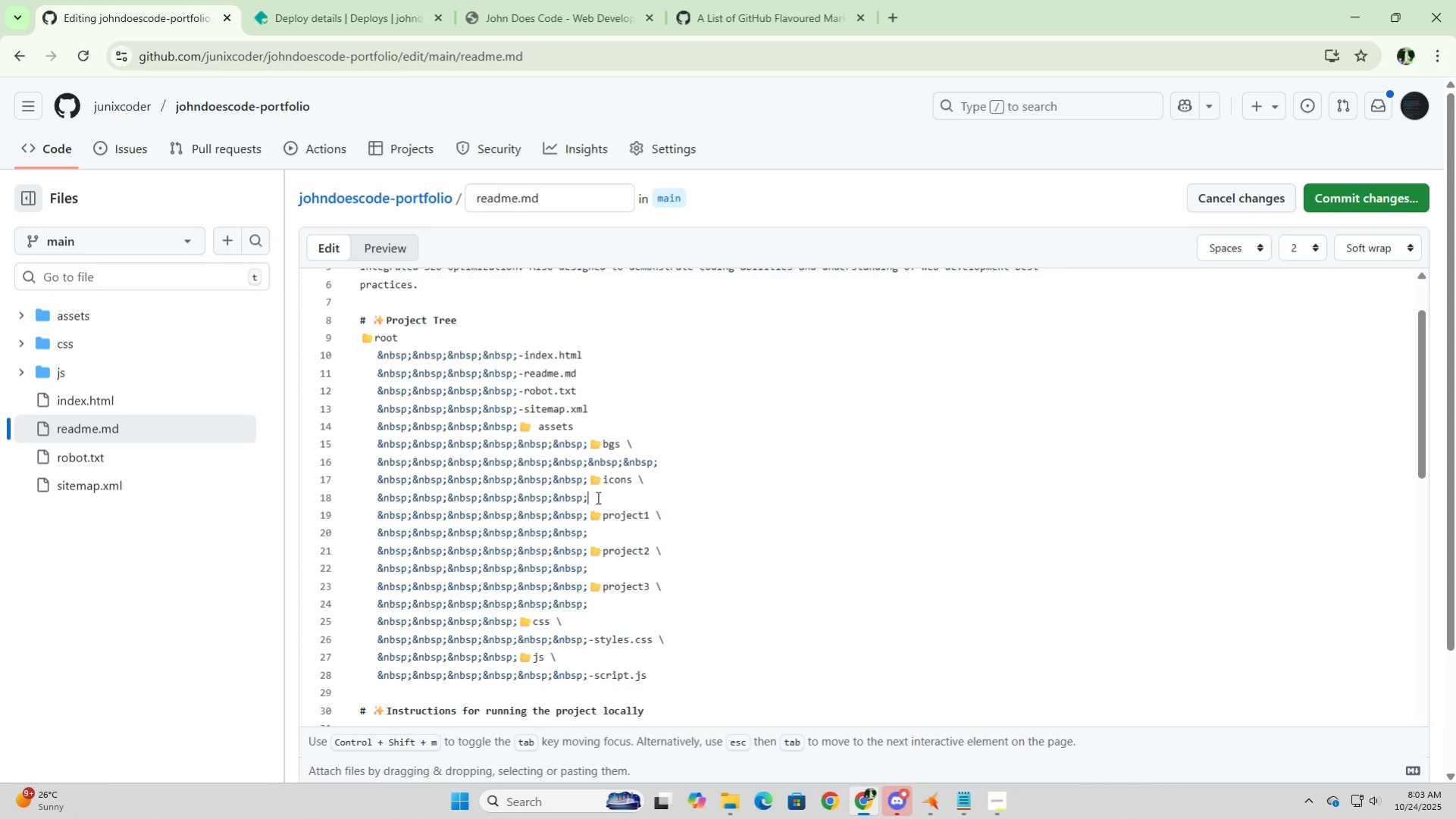 
key(Control+ControlLeft)
 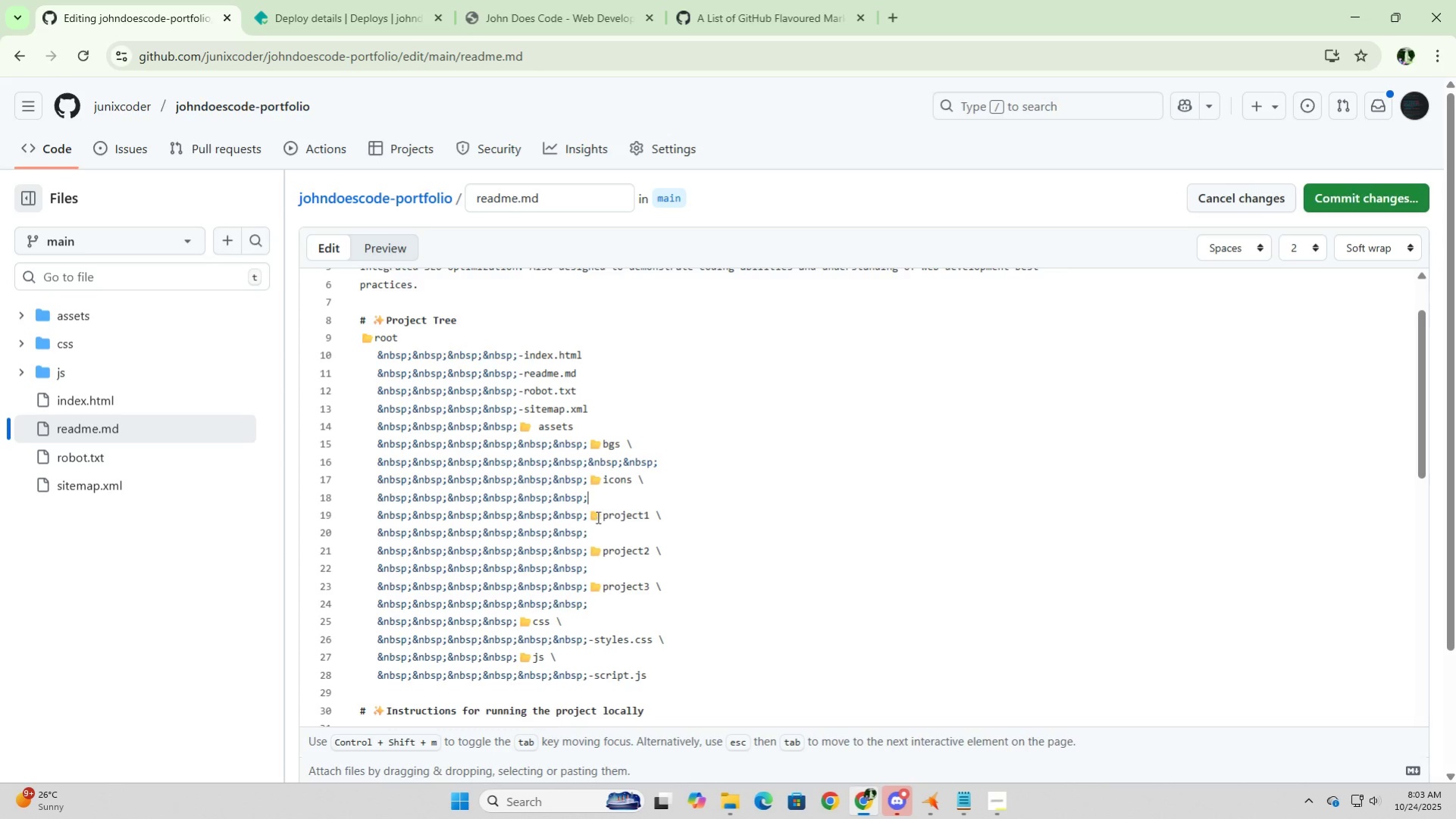 
key(Control+V)
 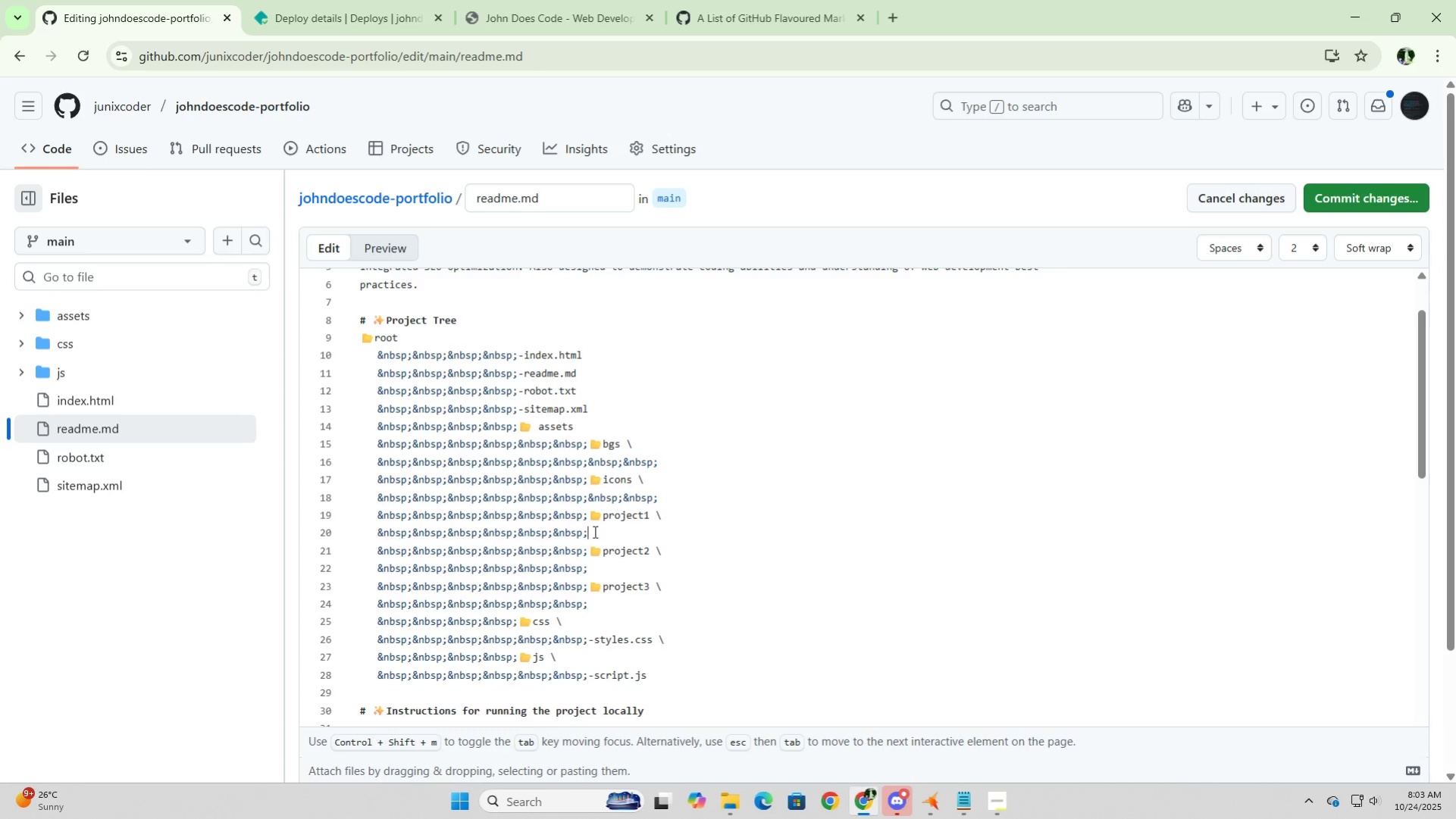 
left_click([593, 530])
 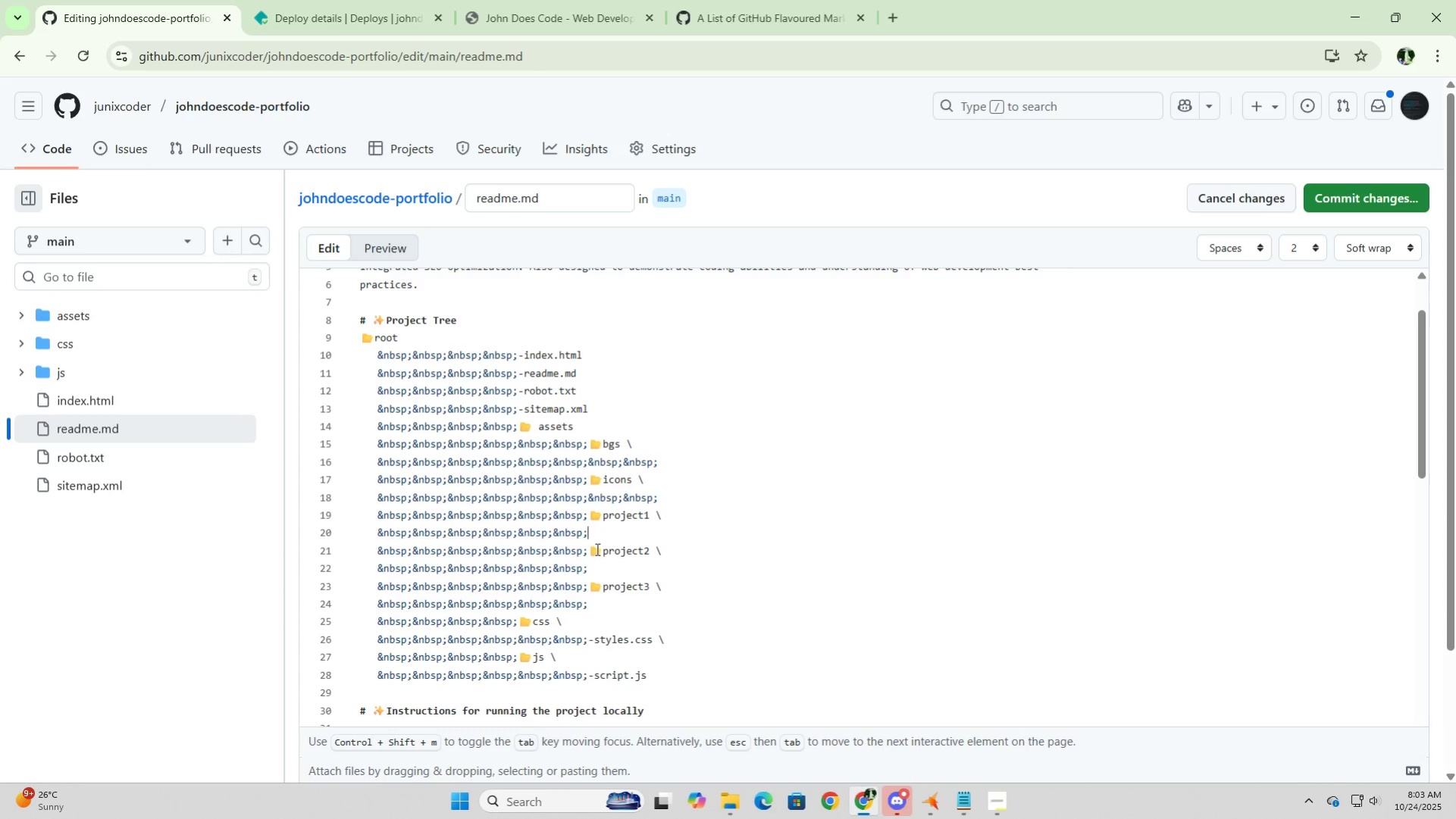 
key(Control+ControlLeft)
 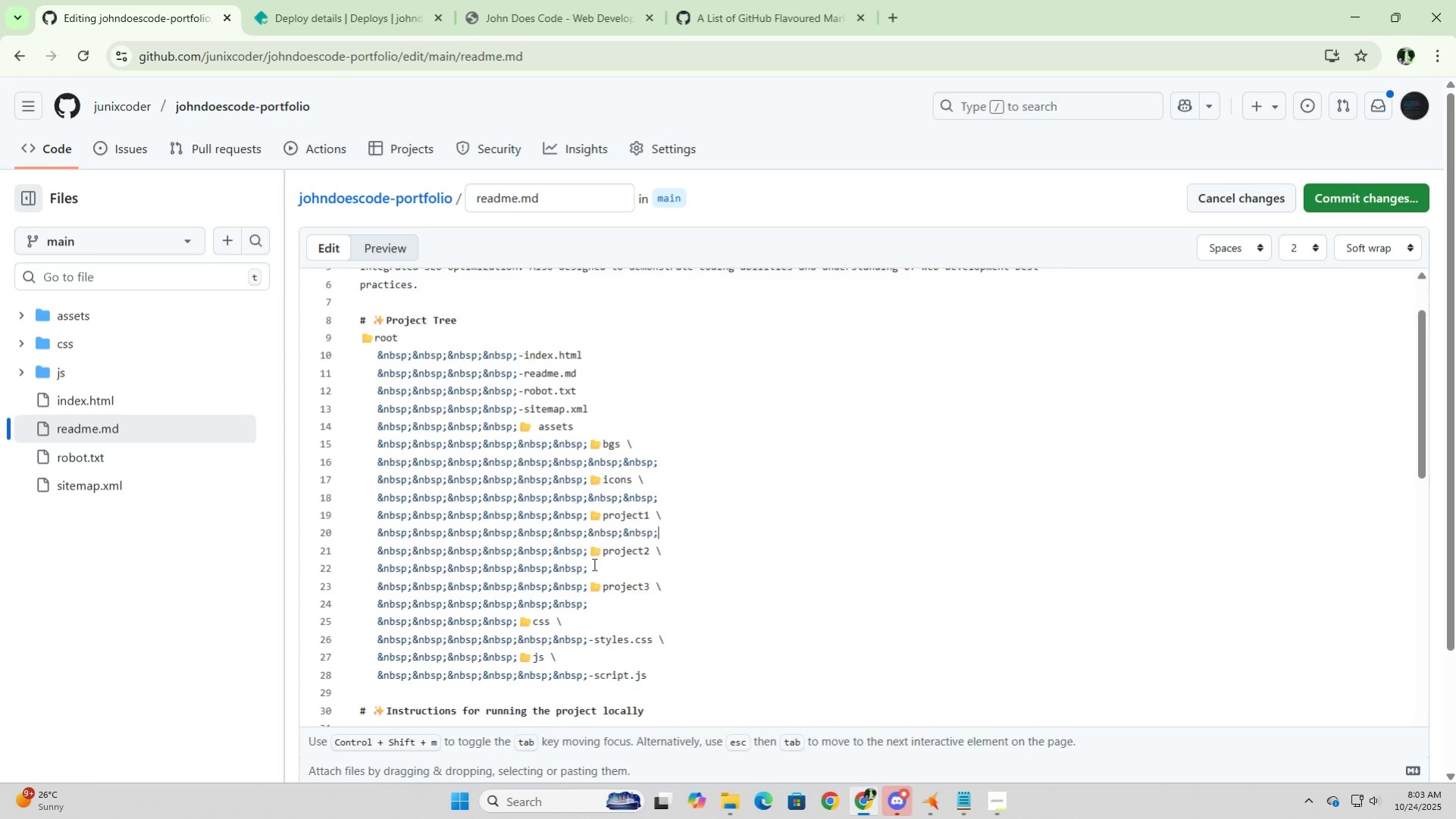 
key(Control+V)
 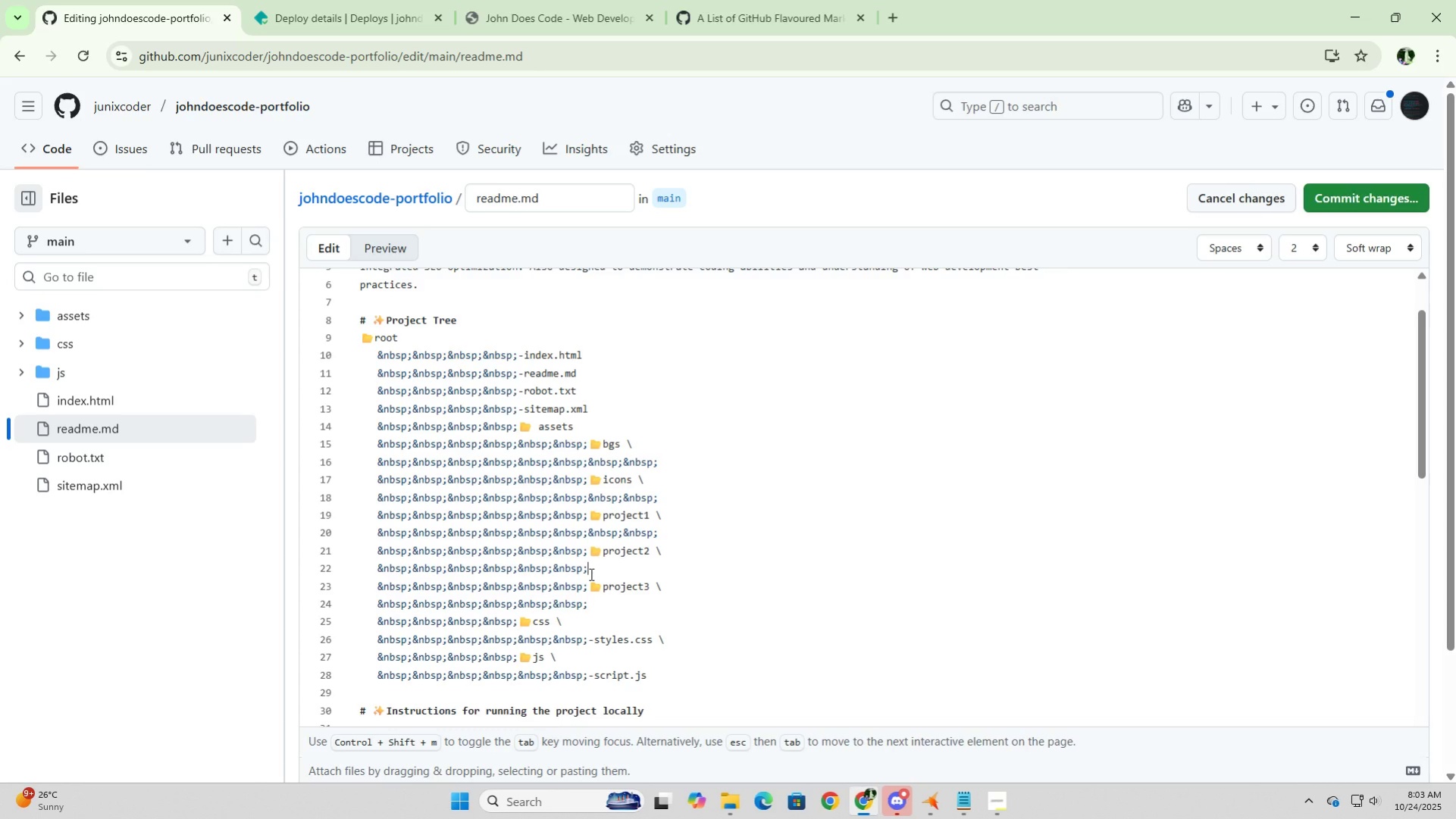 
left_click([590, 574])
 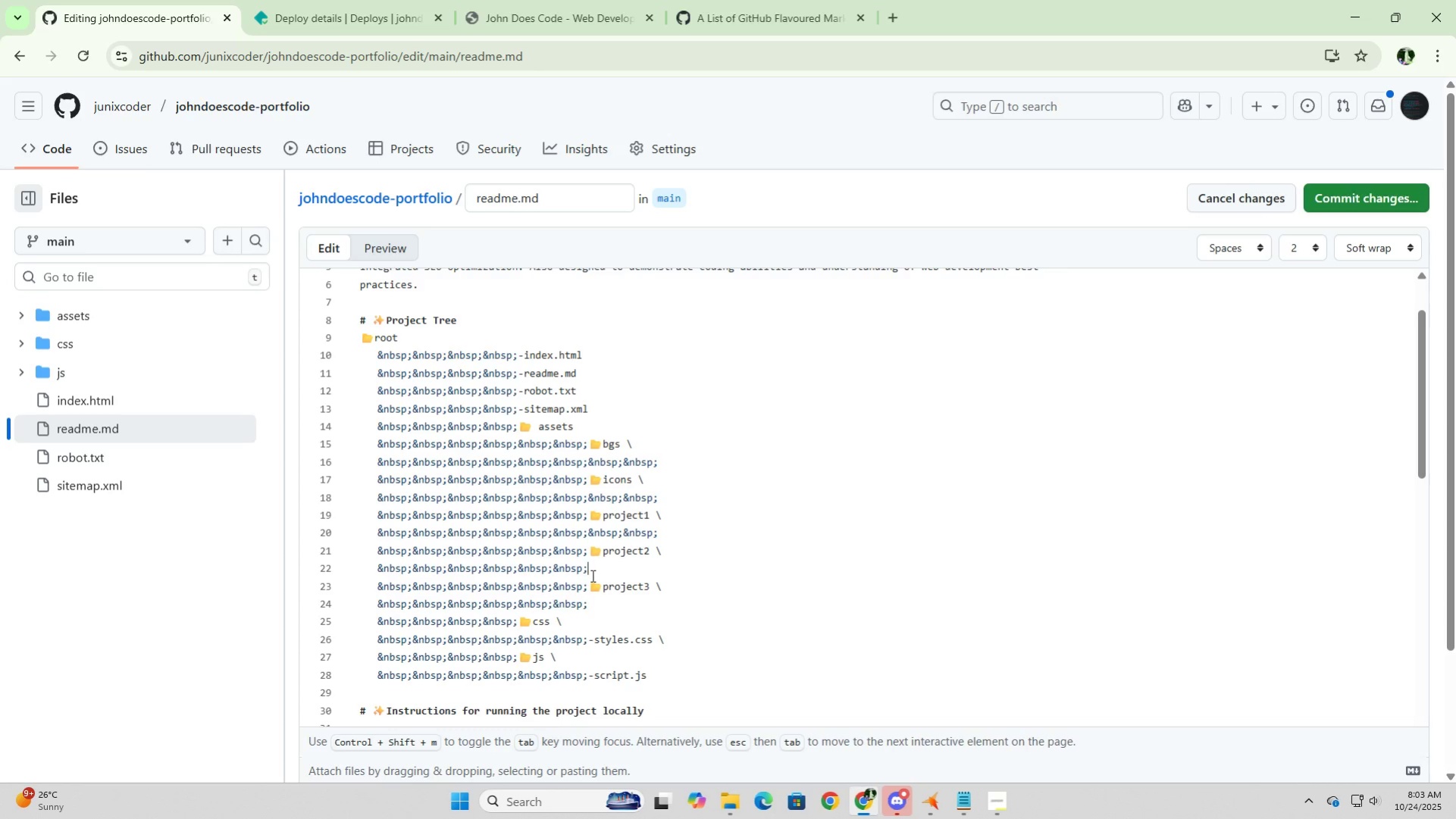 
key(Control+ControlLeft)
 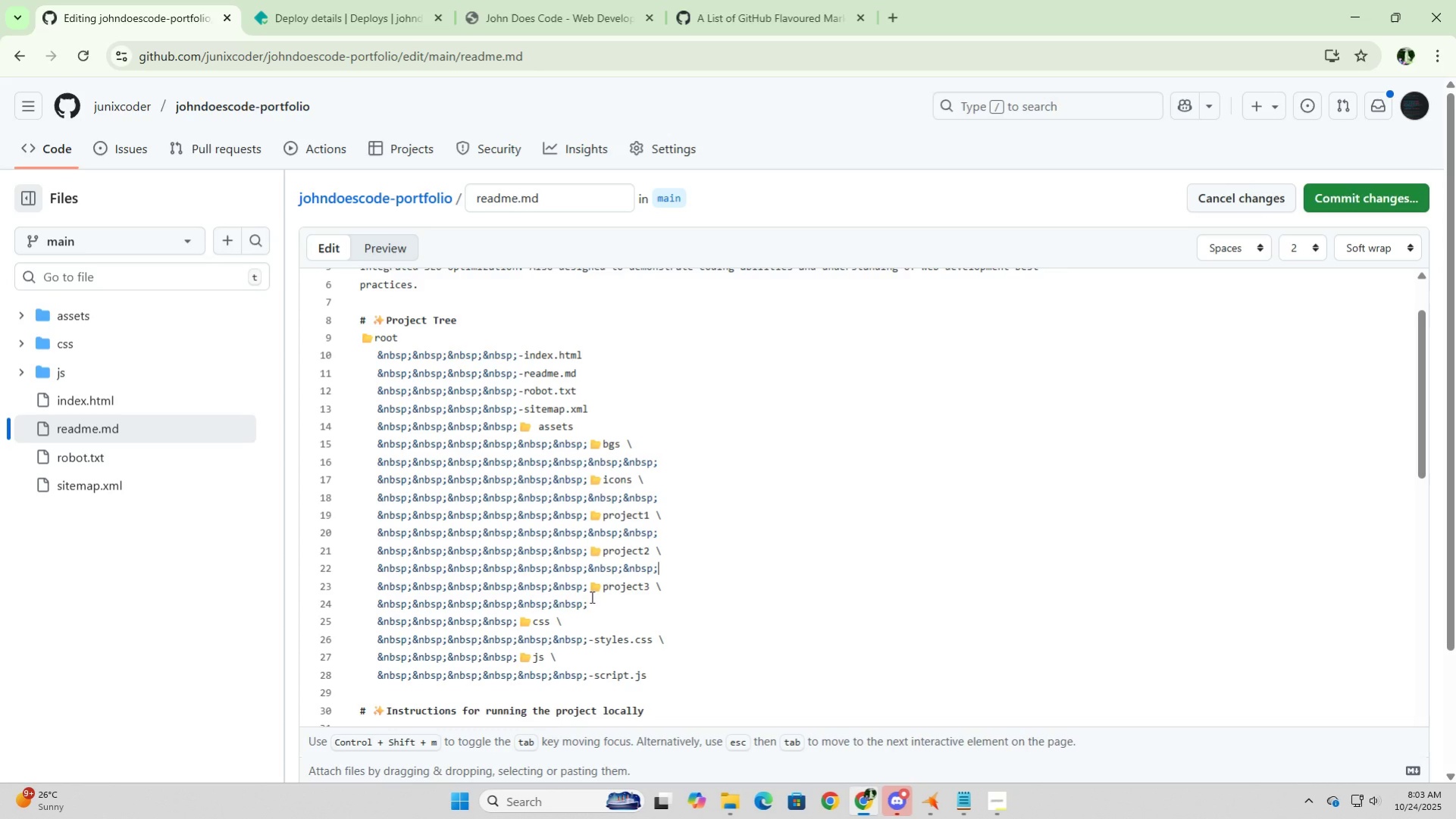 
key(Control+V)
 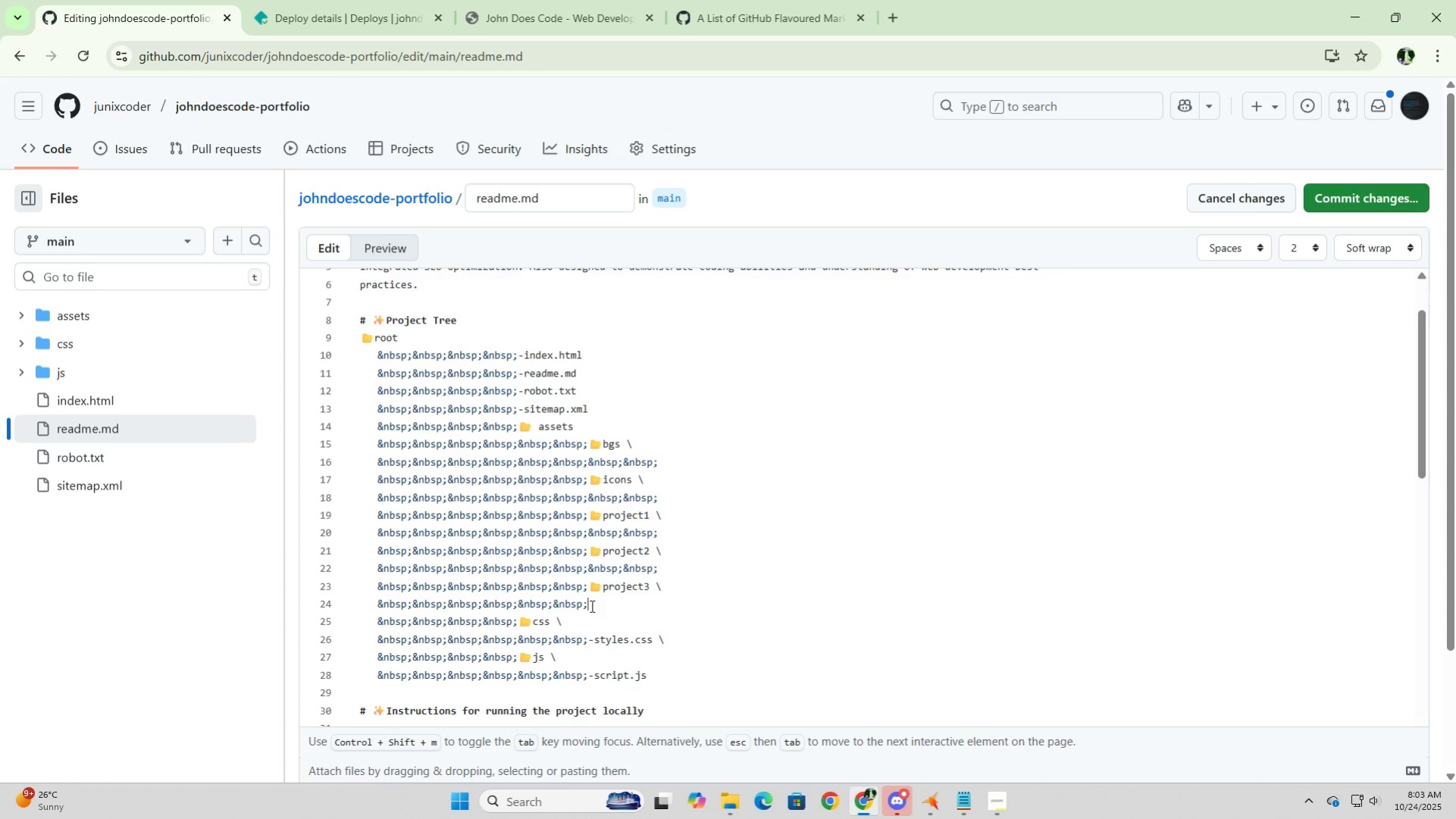 
left_click([590, 605])
 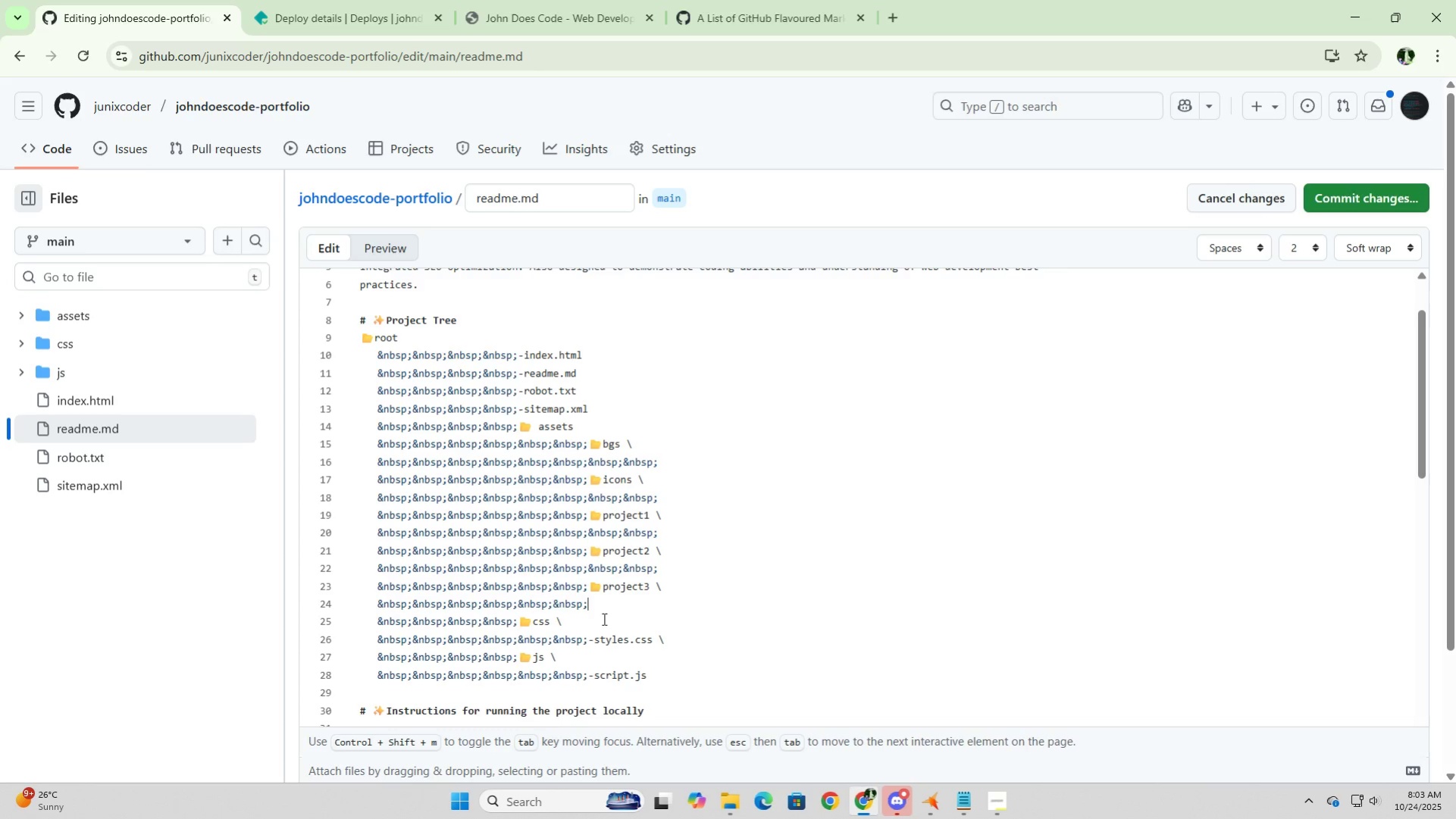 
key(Control+ControlLeft)
 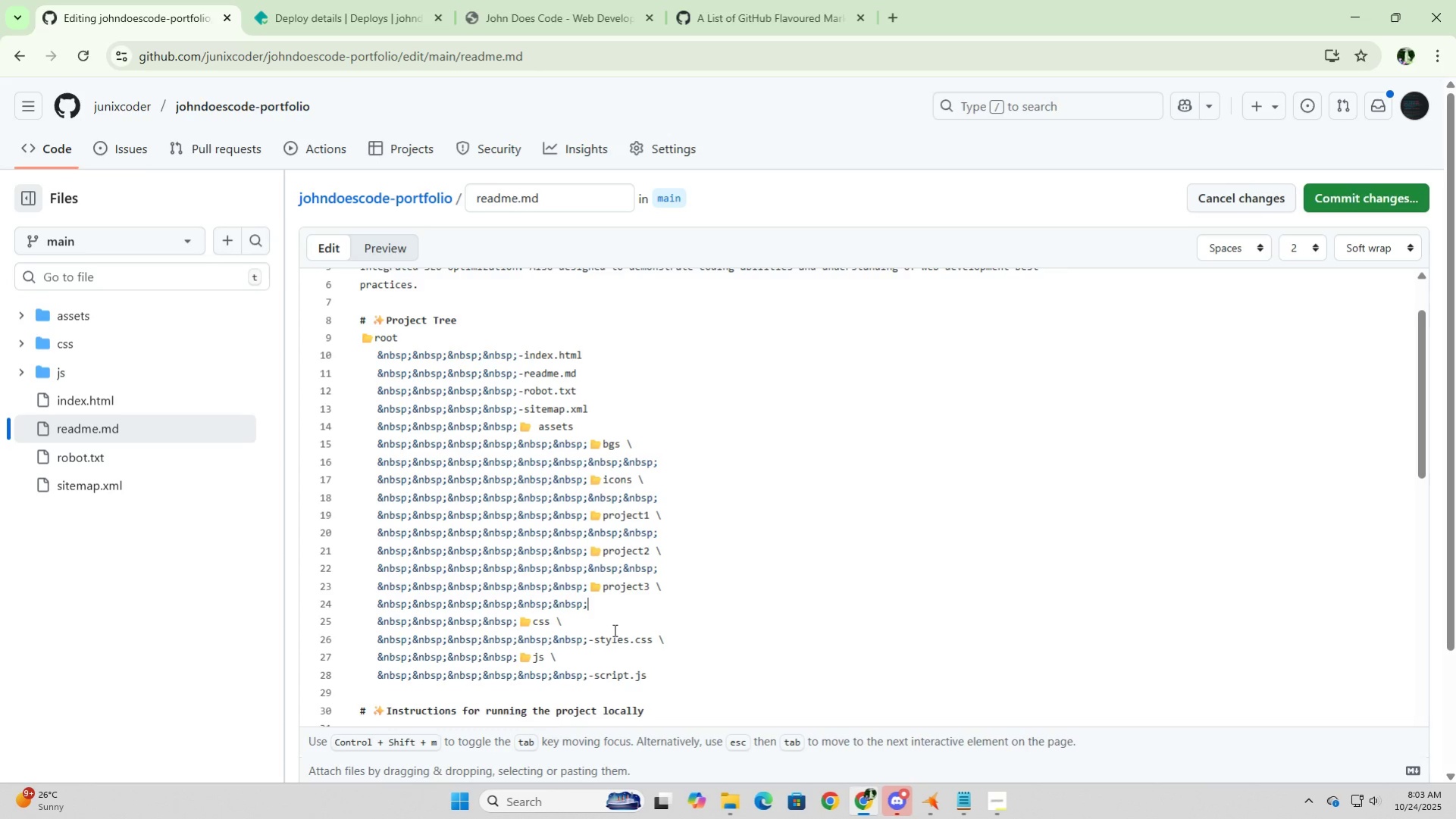 
key(Control+V)
 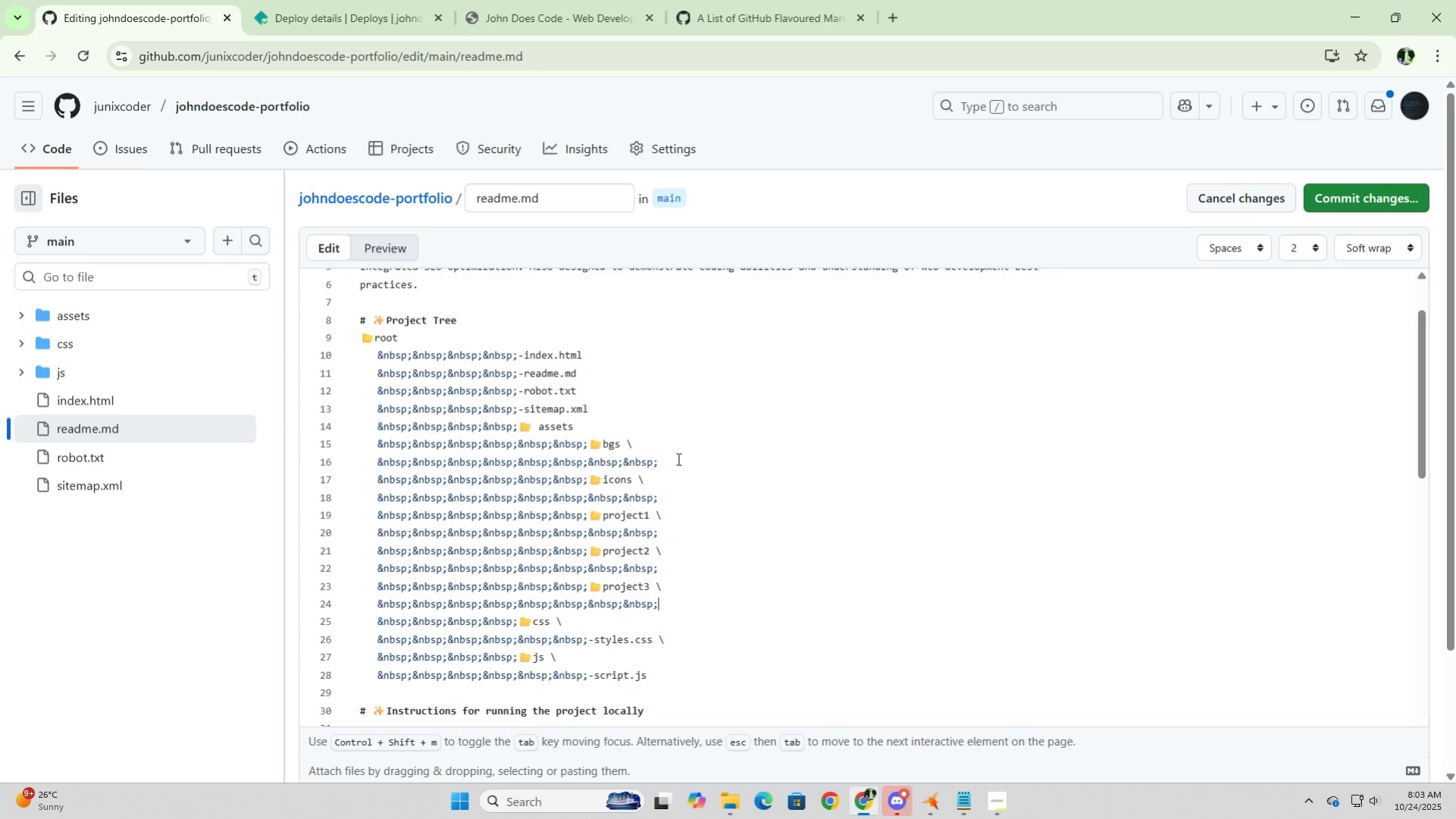 
left_click([676, 460])
 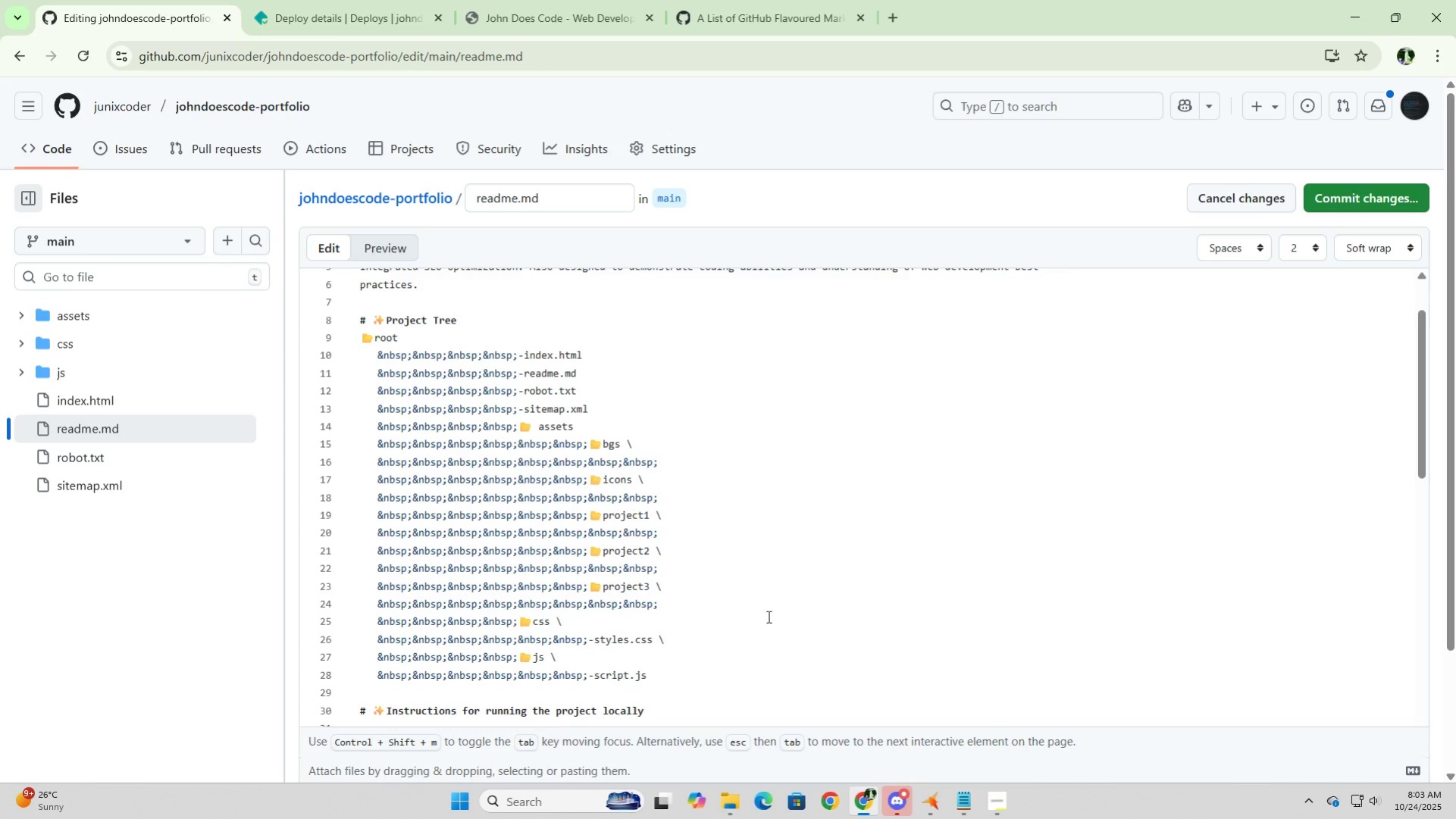 
key(NumpadSubtract)
 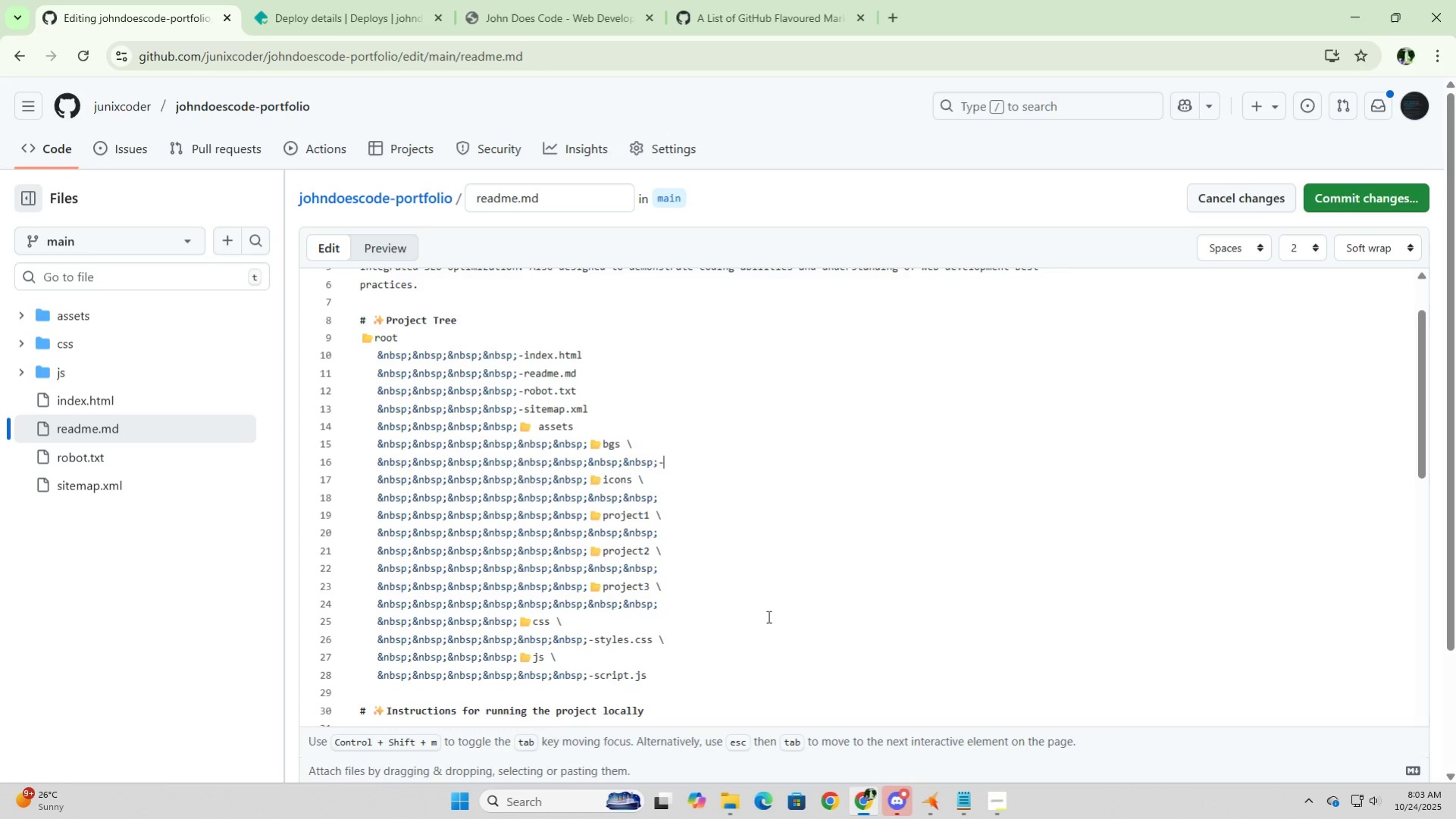 
key(NumpadMultiply)
 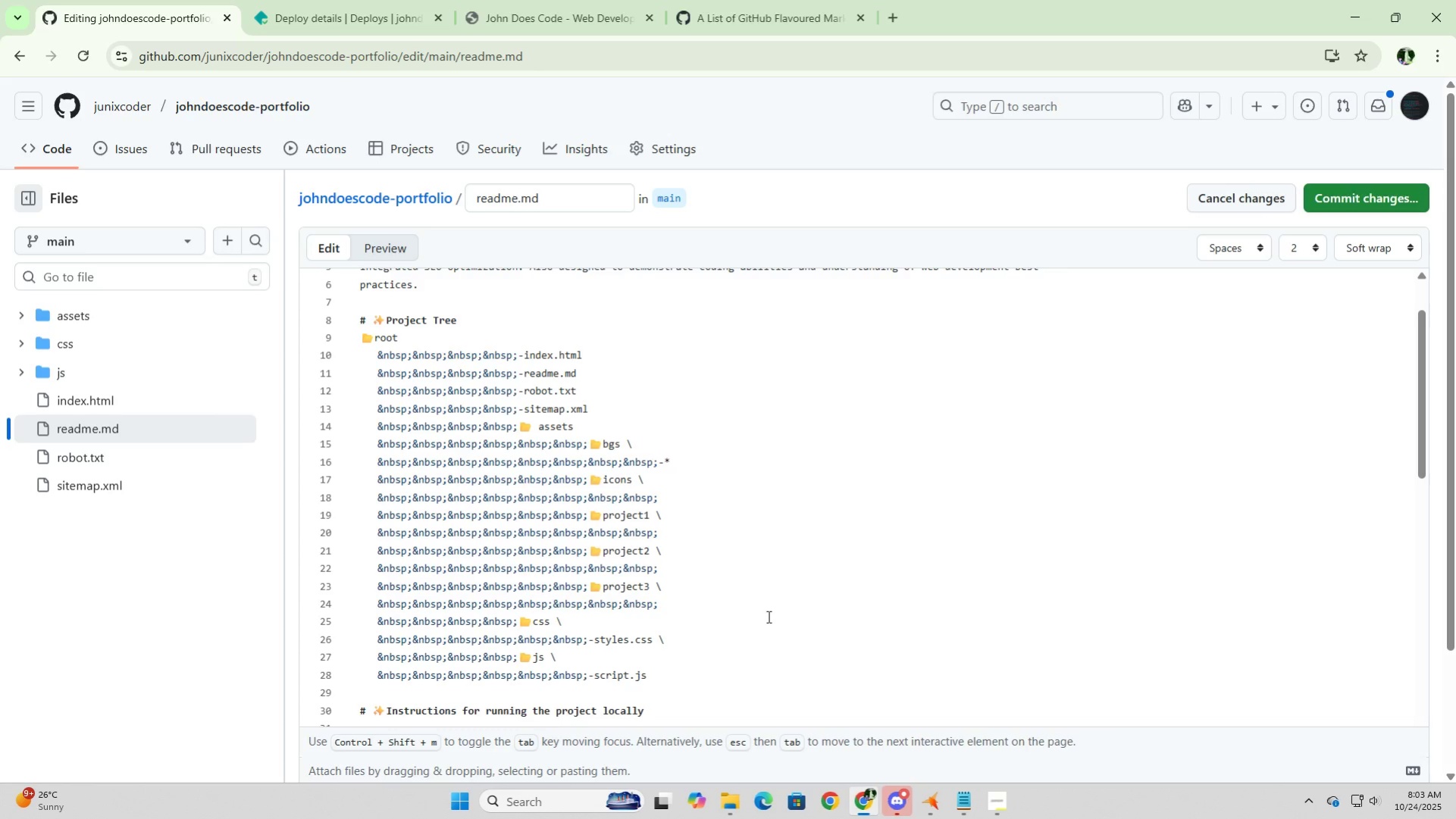 
key(NumpadDecimal)
 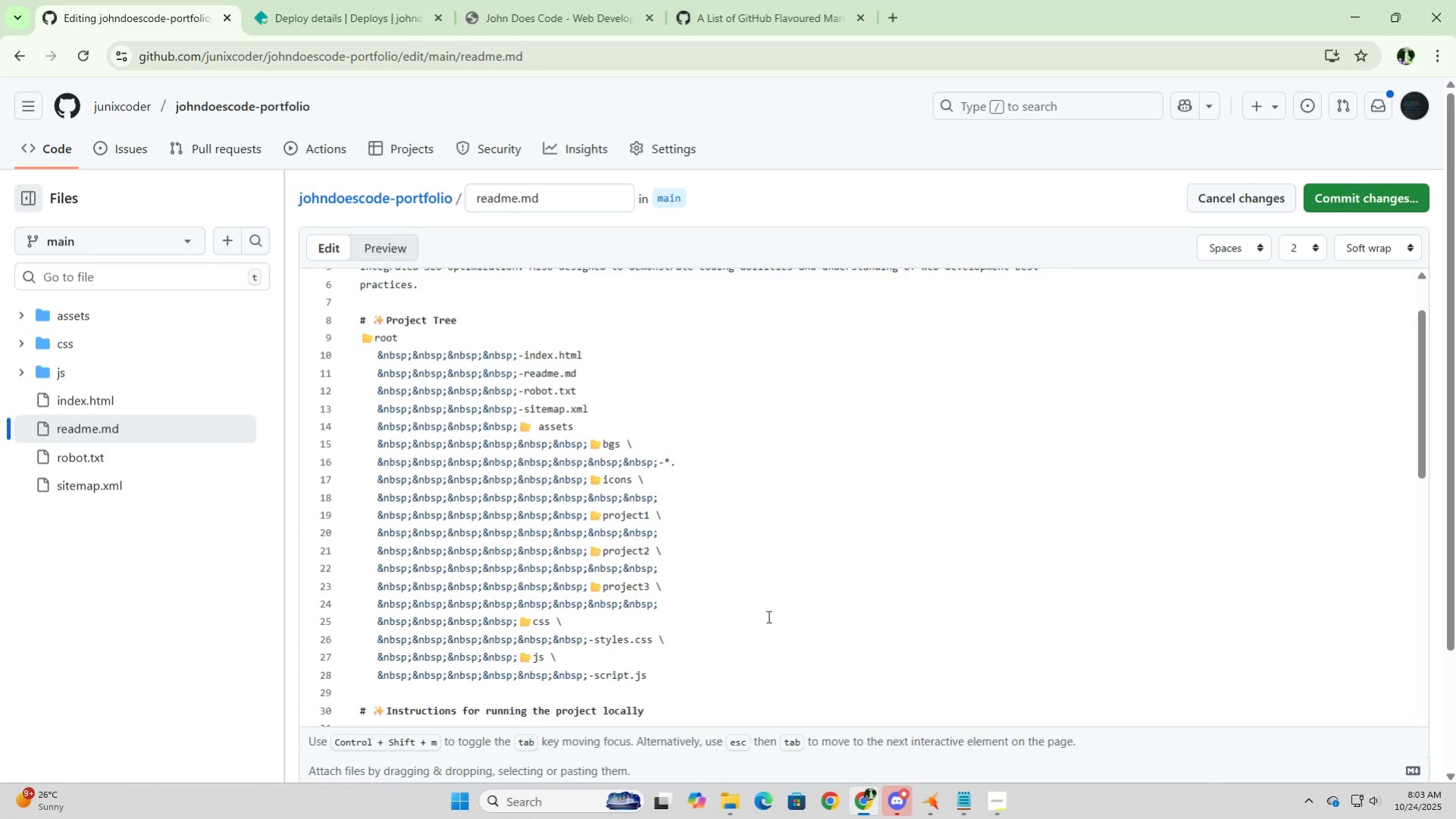 
wait(6.53)
 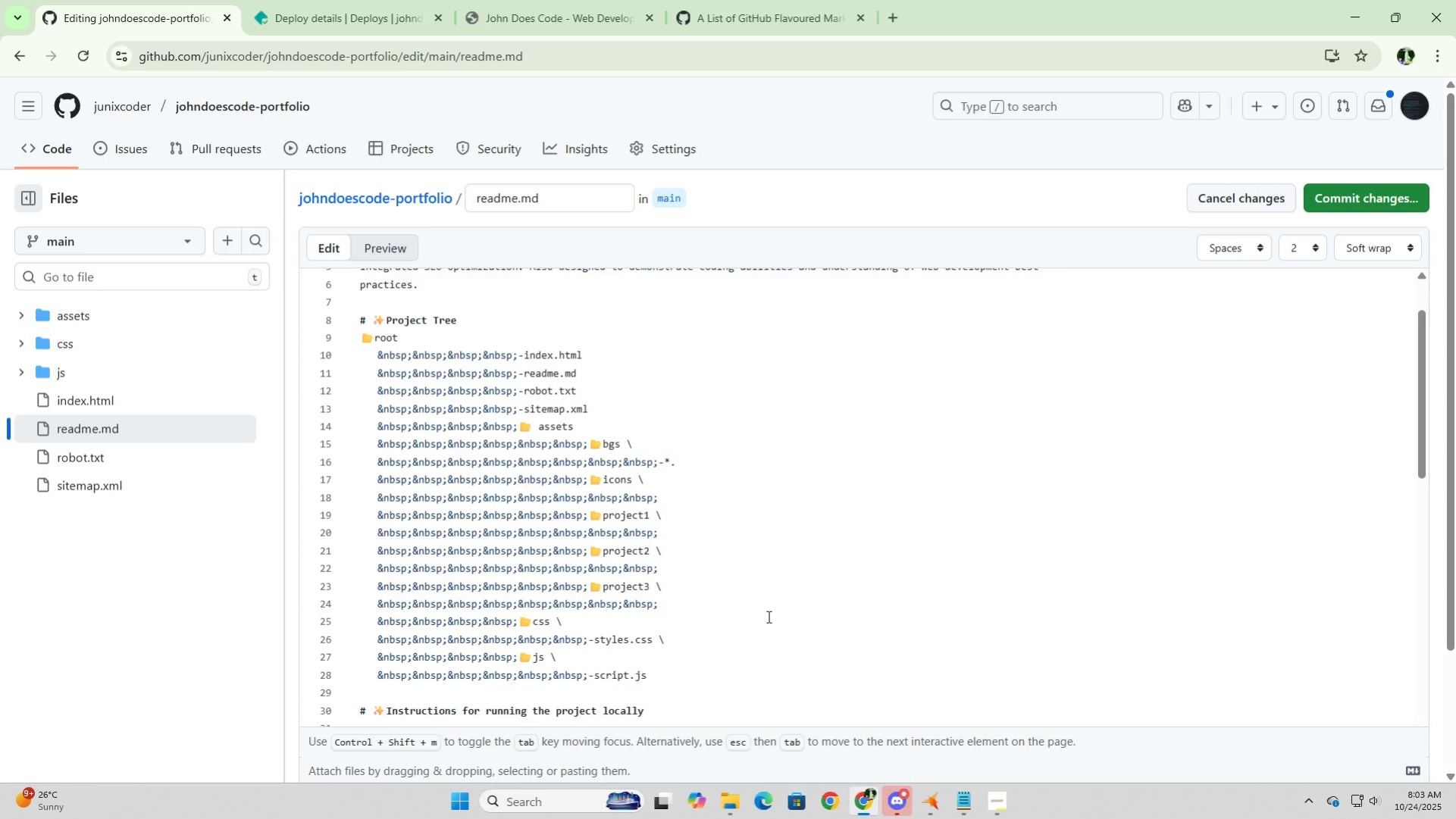 
key(ArrowLeft)
 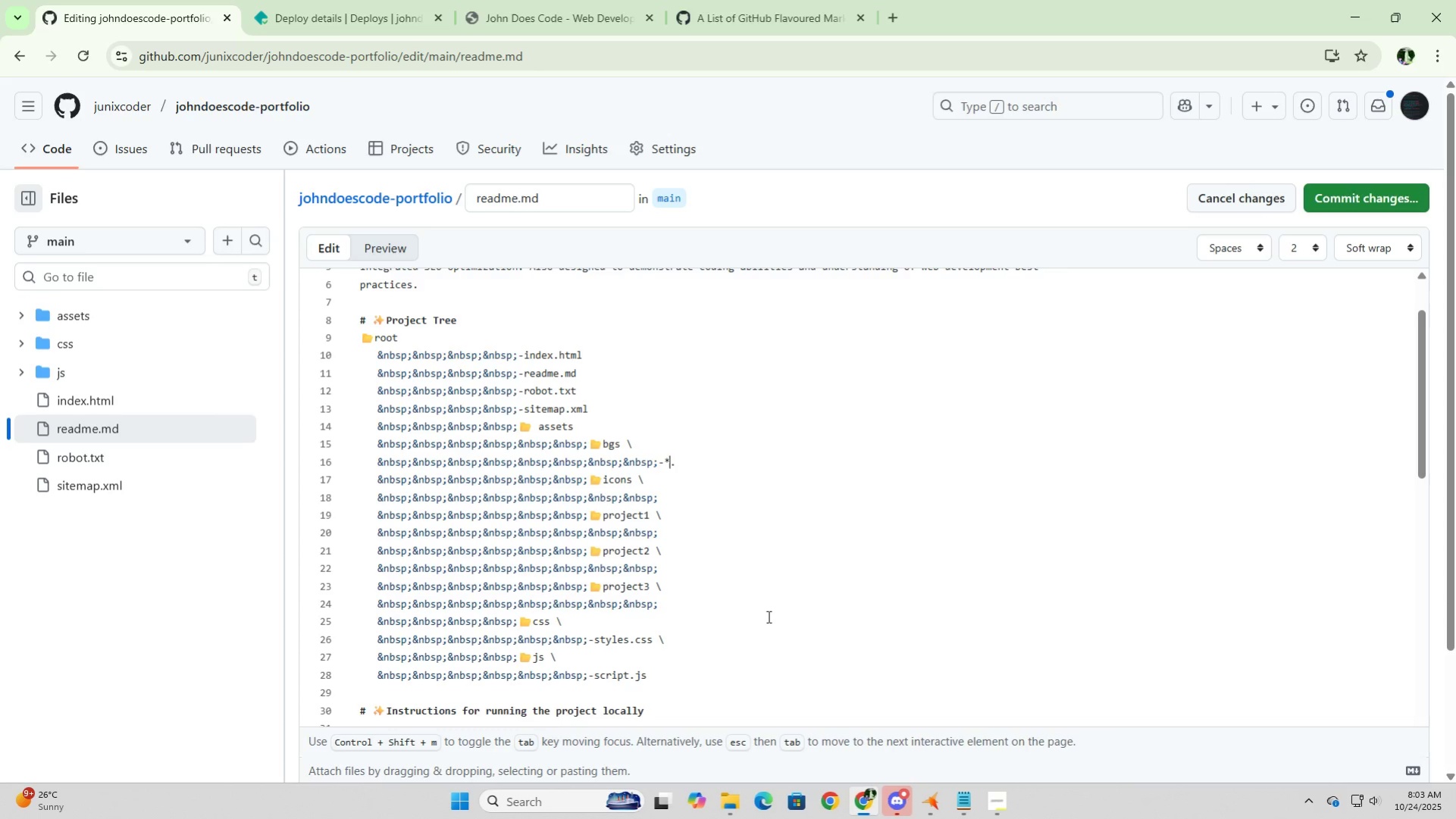 
key(Backspace)
type(img)
key(Backspace)
type(ages*)
 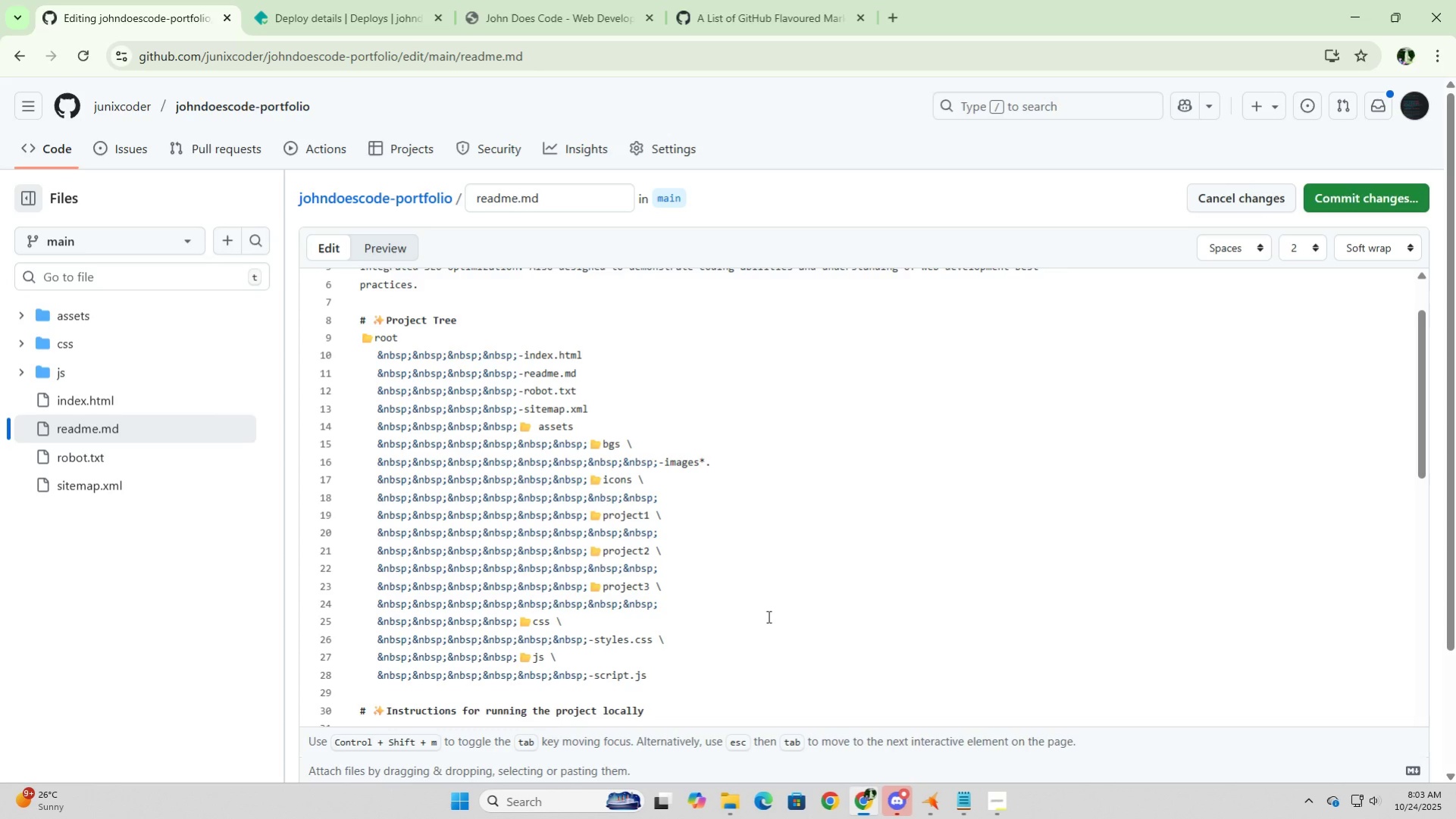 
key(ArrowRight)
 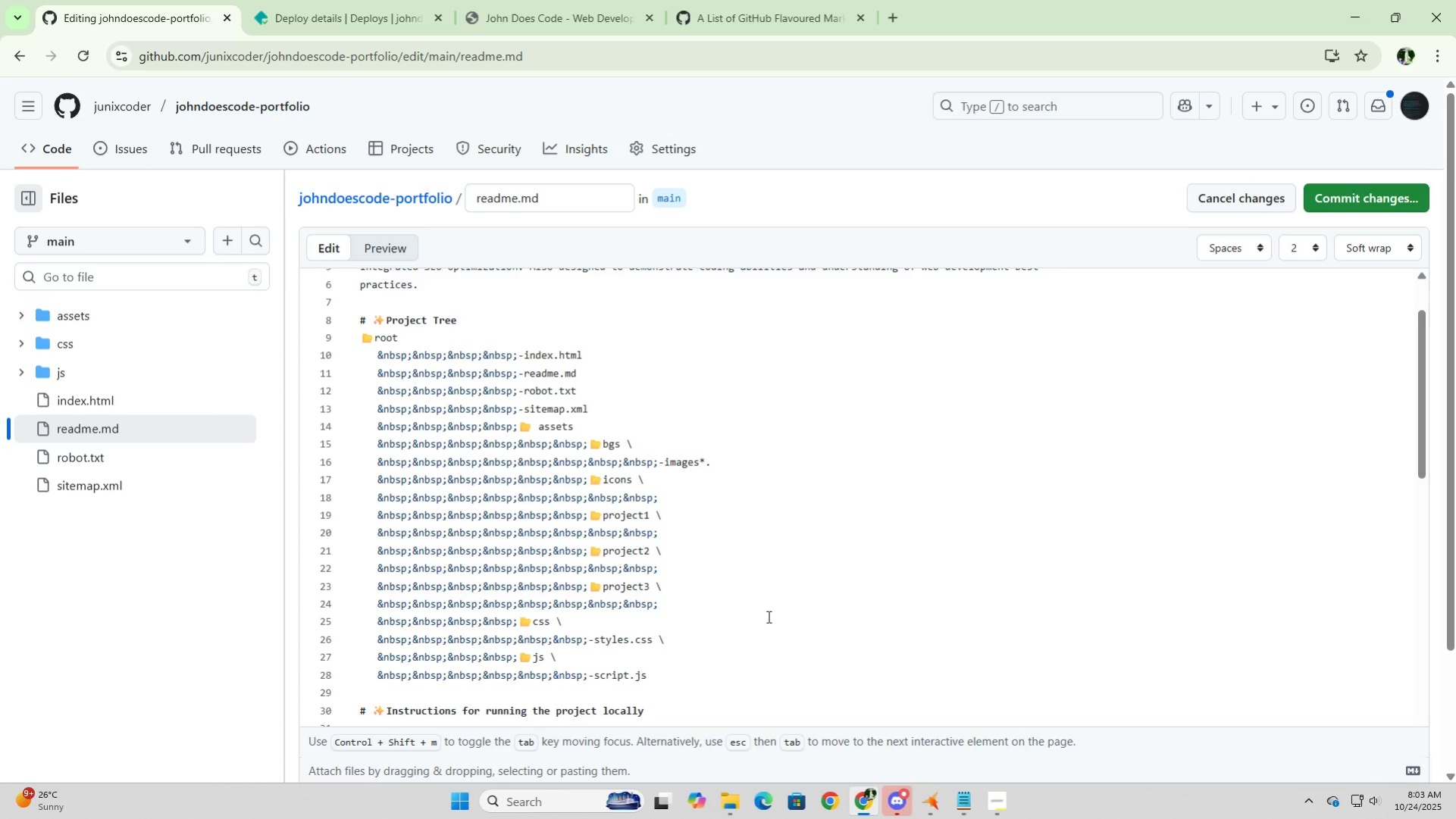 
key(NumpadMultiply)
 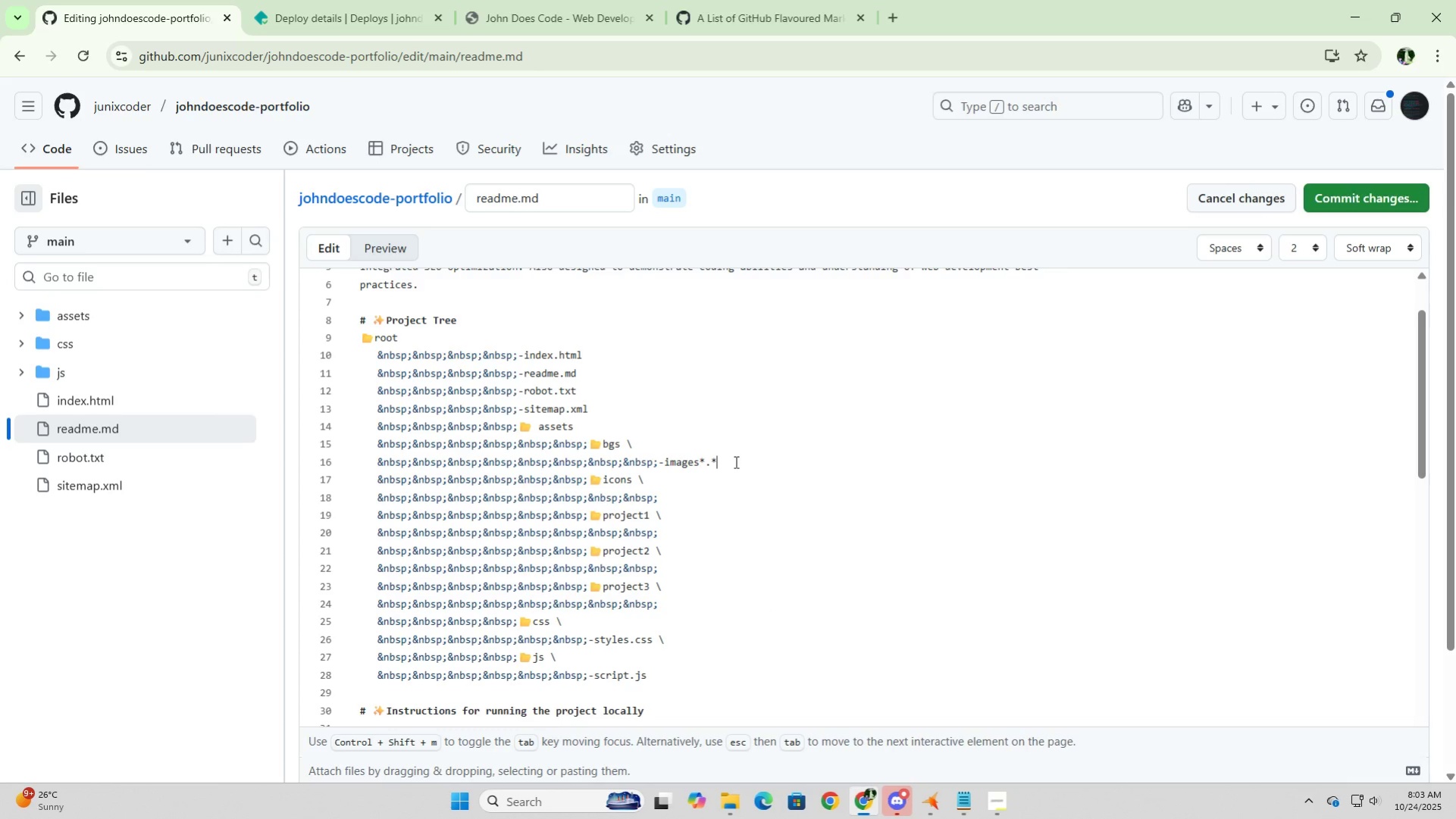 
left_click_drag(start_coordinate=[731, 464], to_coordinate=[658, 468])
 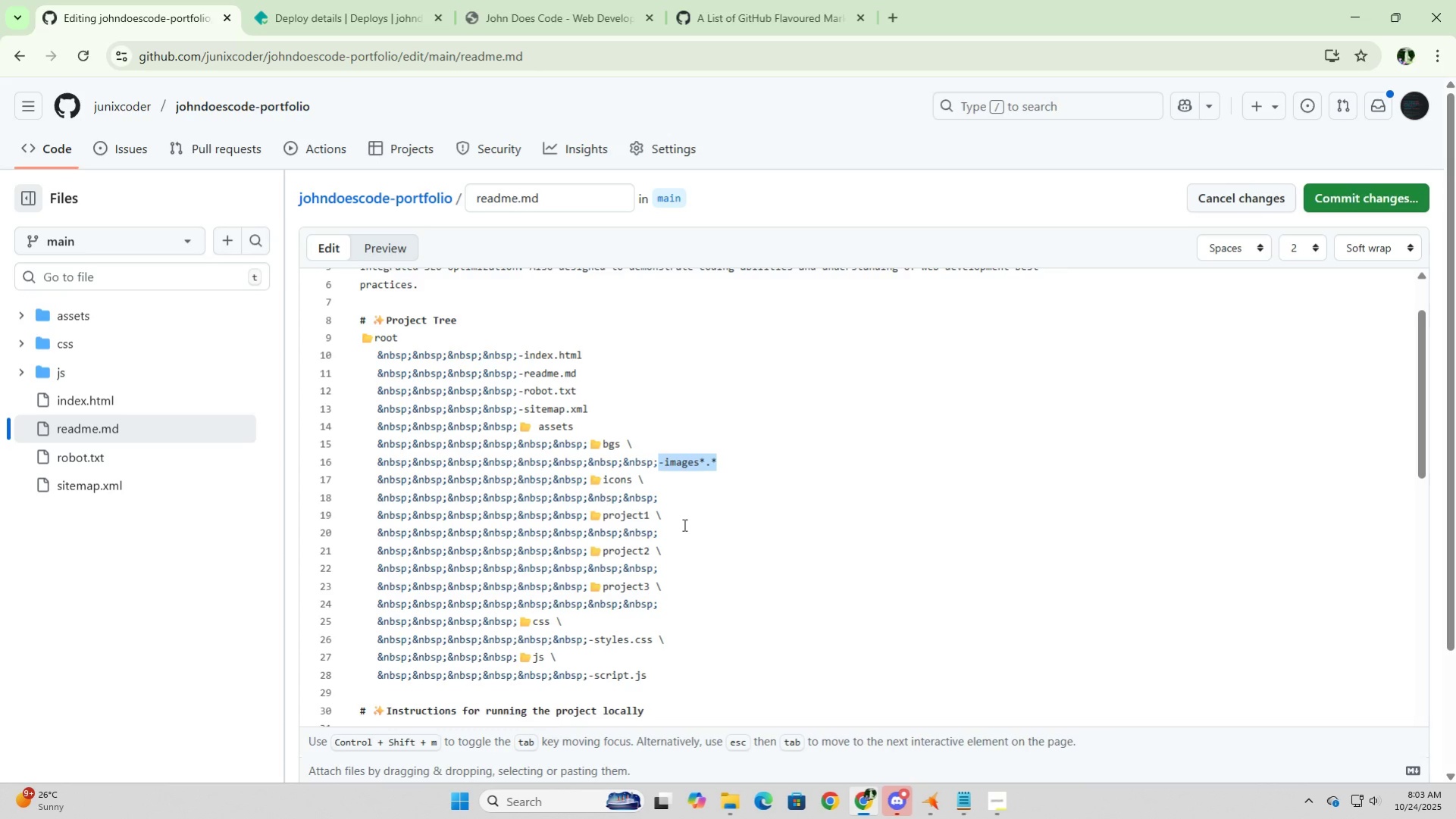 
key(Control+C)
 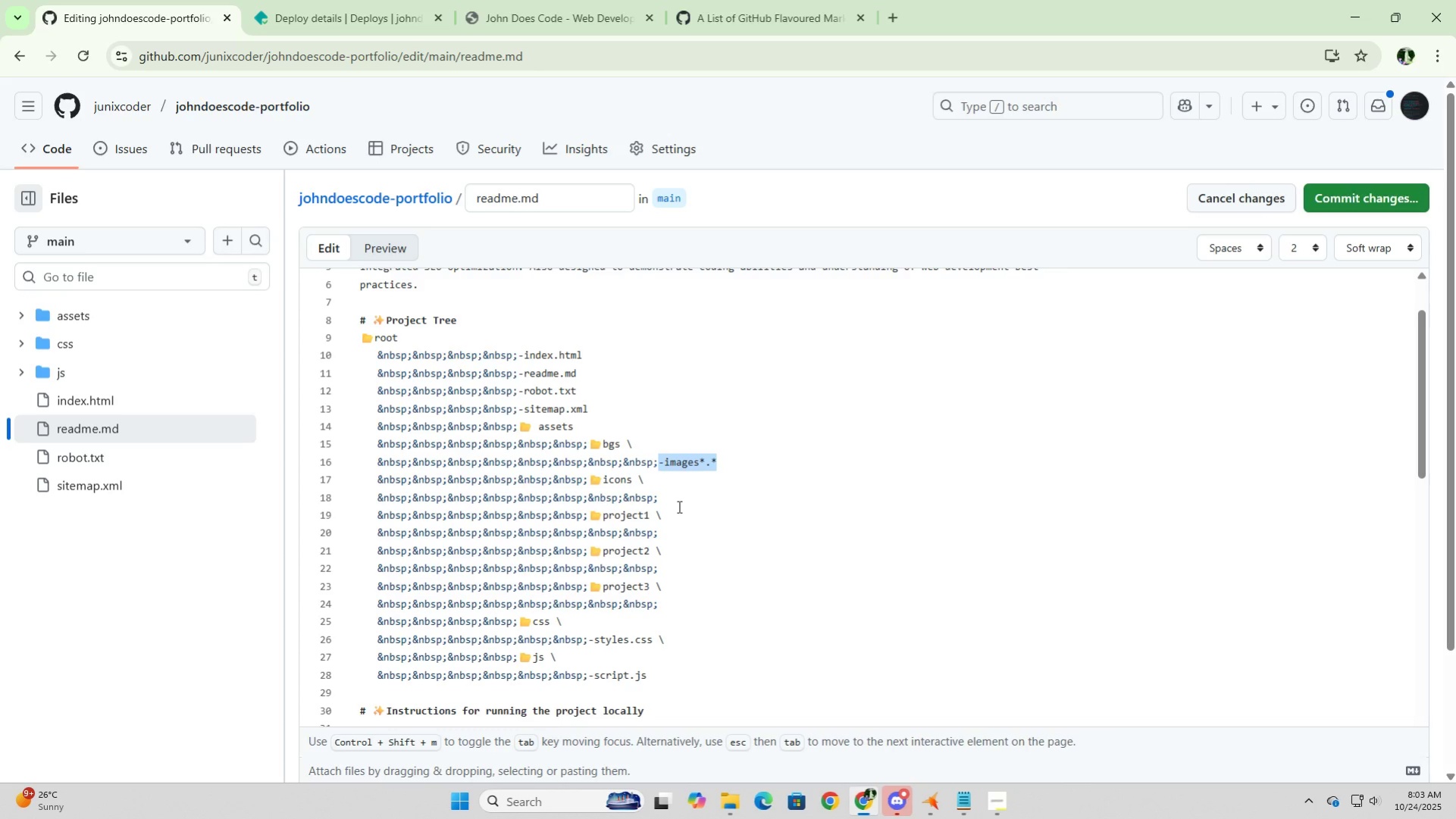 
left_click([679, 498])
 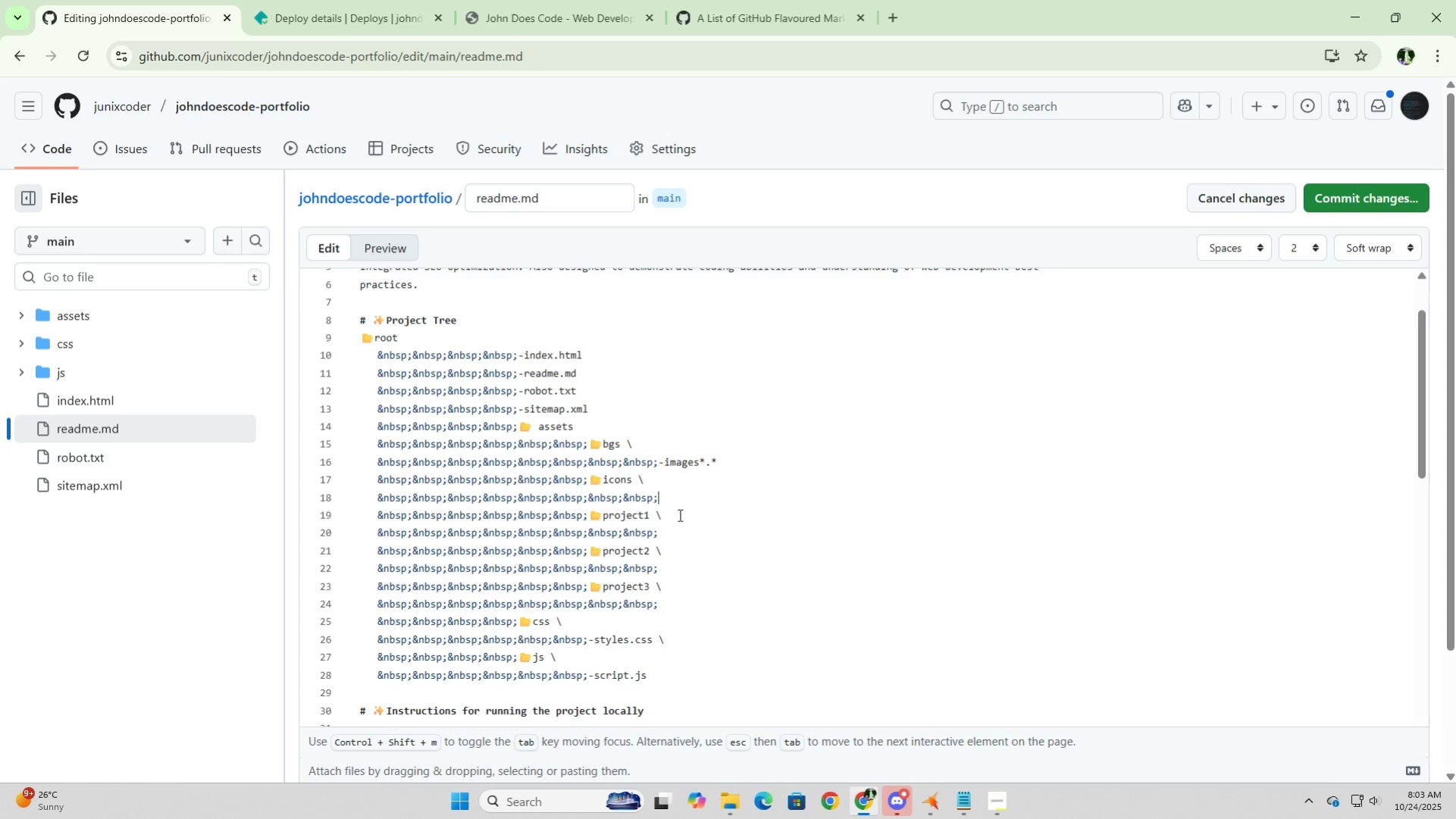 
key(Control+ControlLeft)
 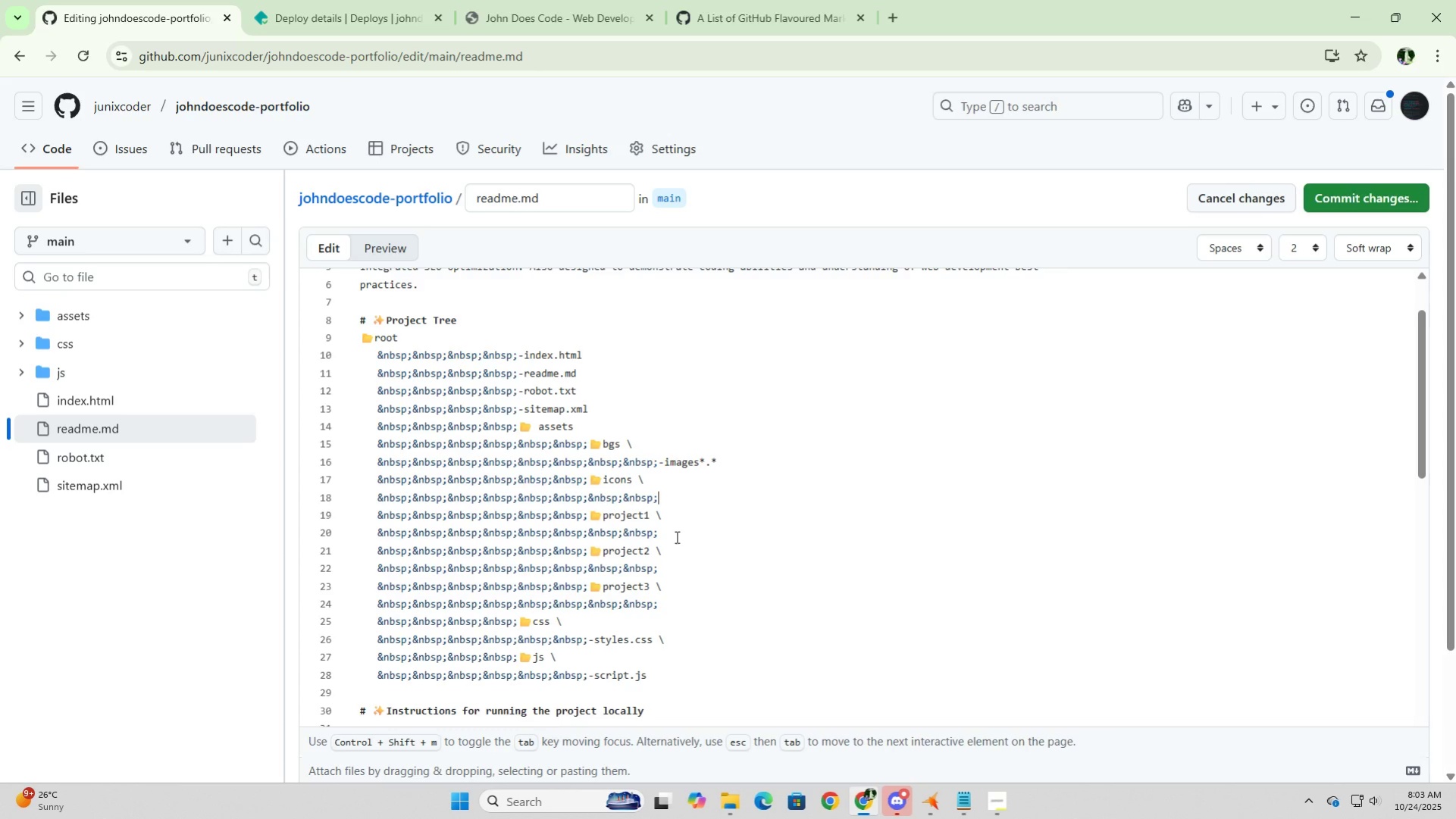 
key(Control+V)
 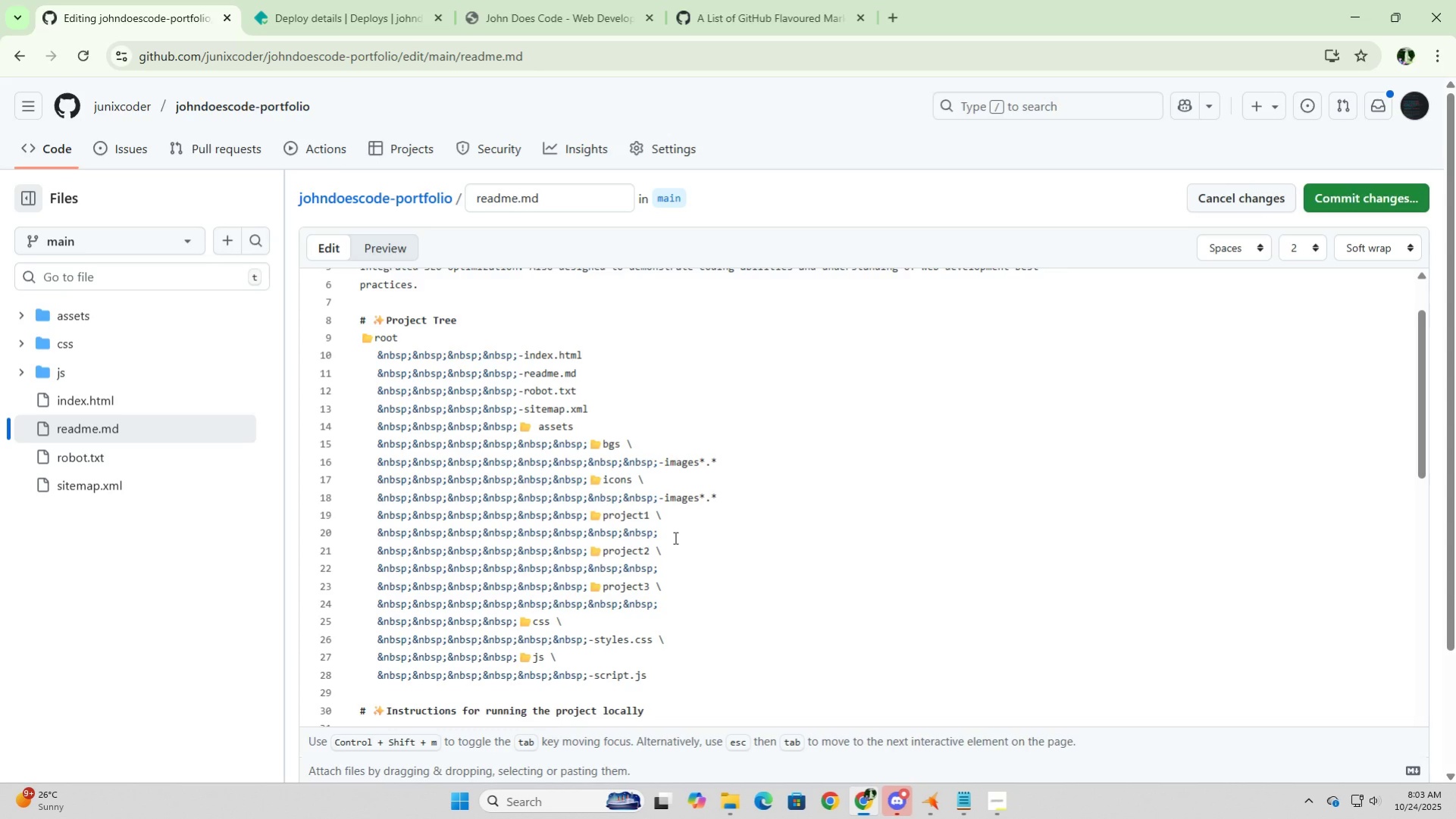 
double_click([674, 537])
 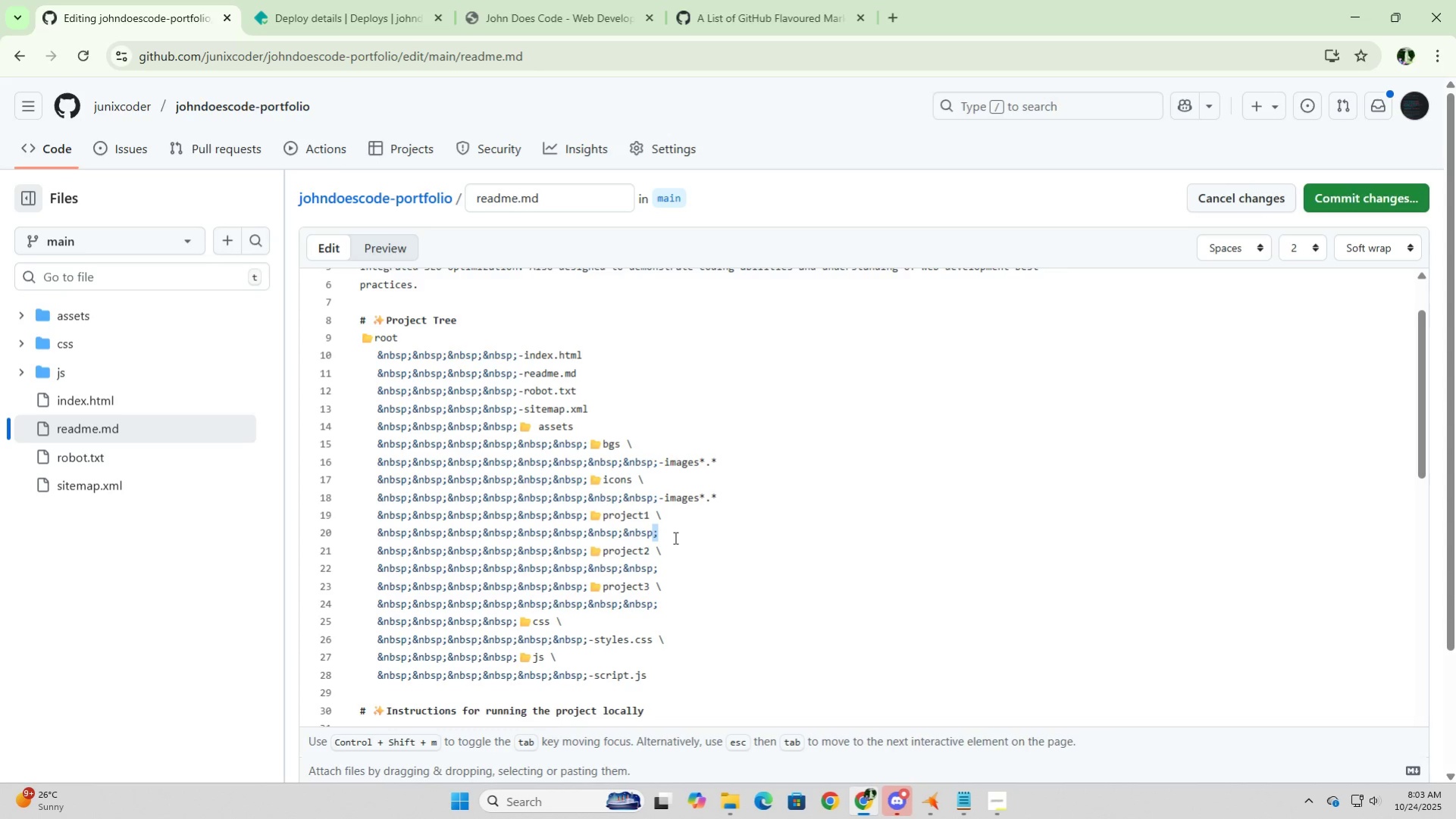 
key(Control+ControlLeft)
 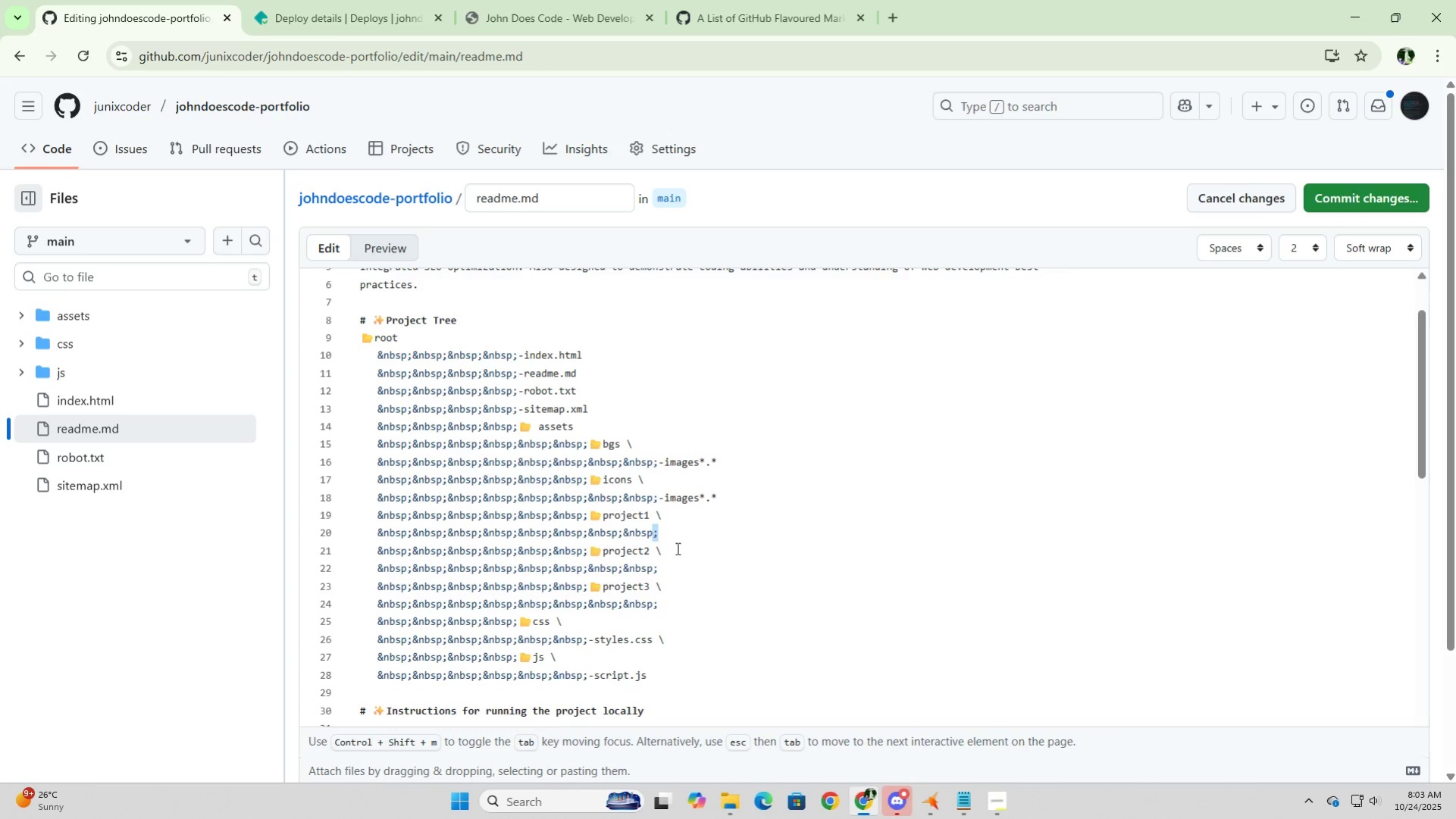 
key(Control+V)
 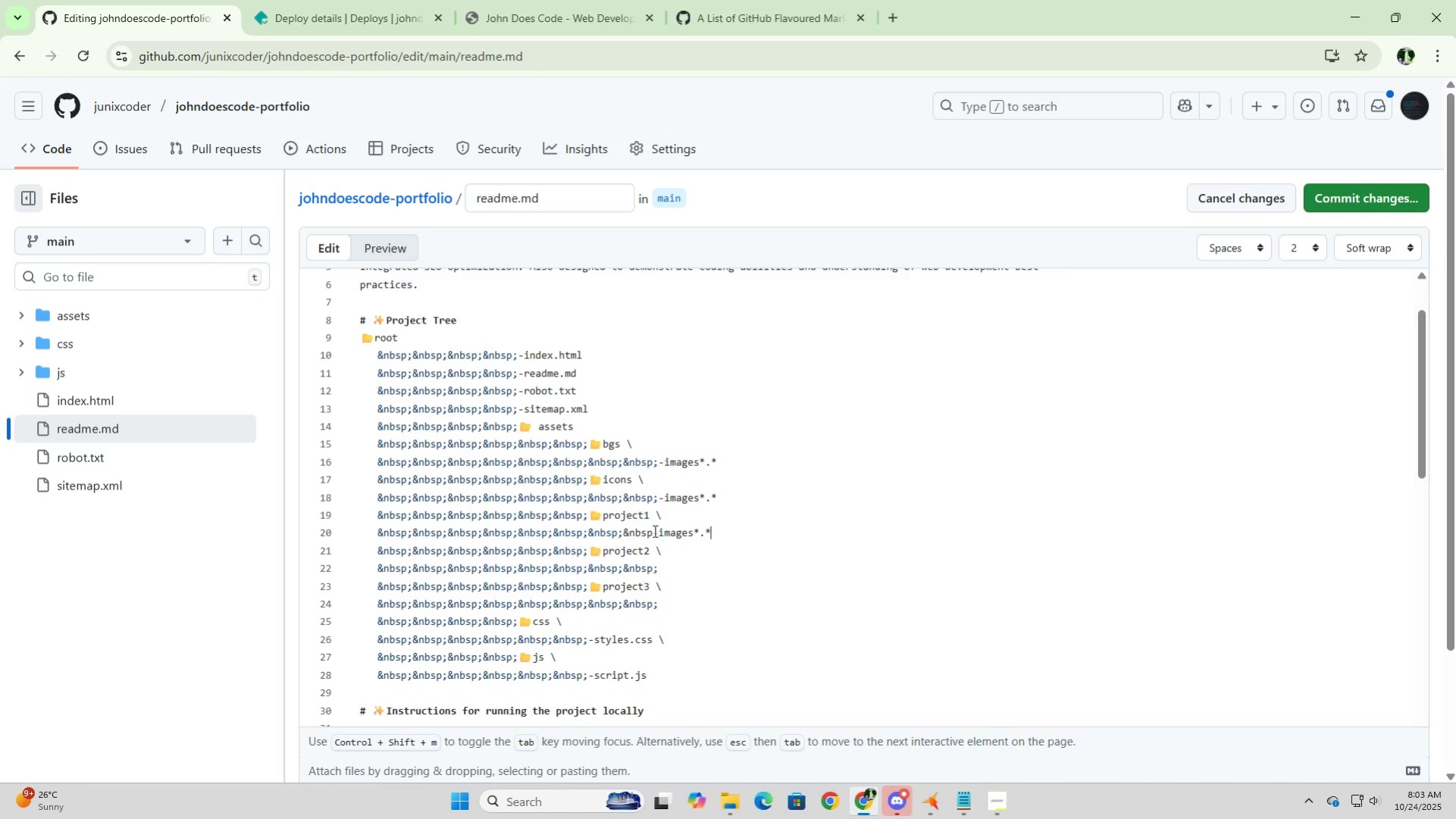 
left_click([653, 530])
 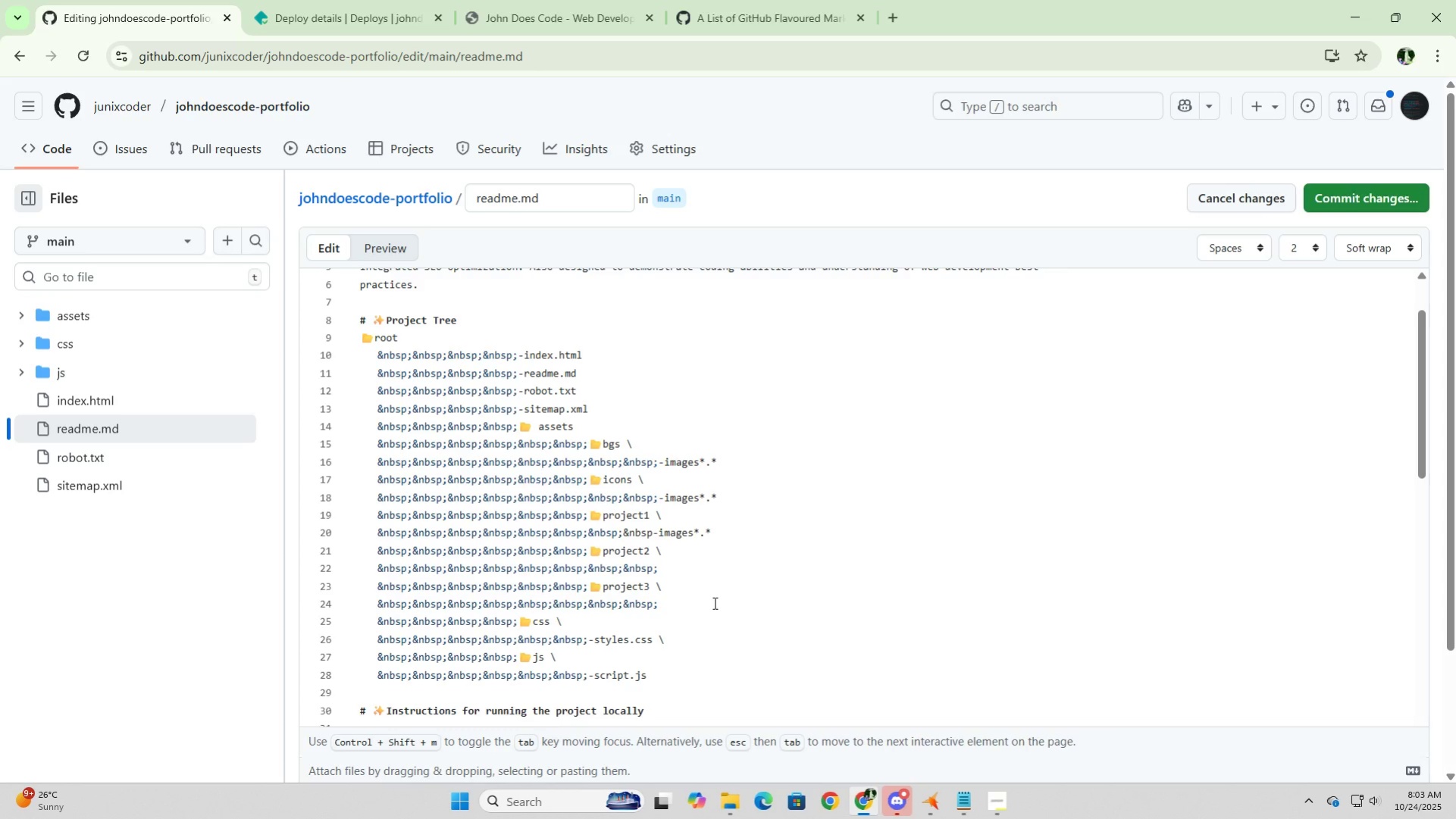 
key(Semicolon)
 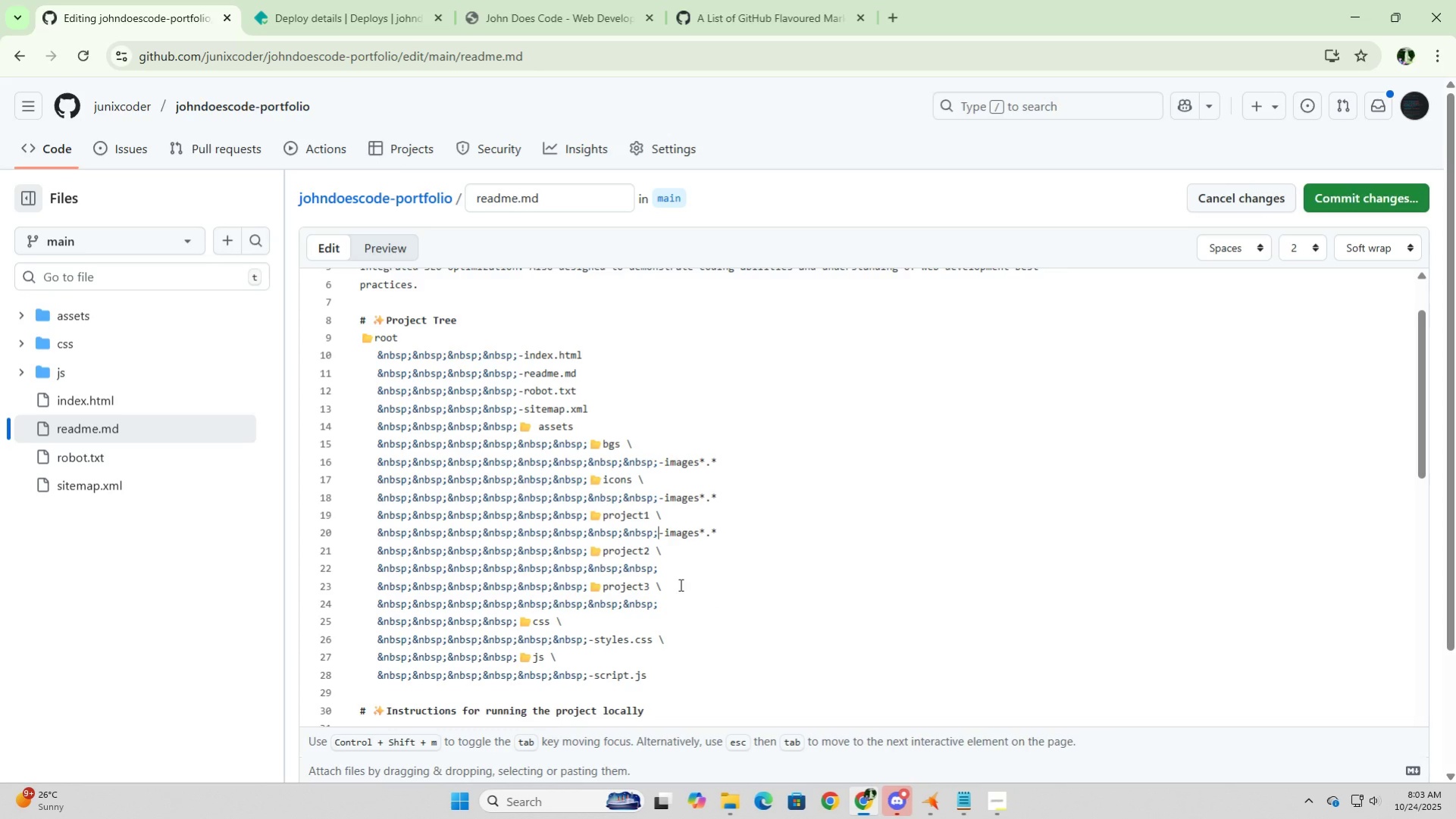 
left_click([679, 570])
 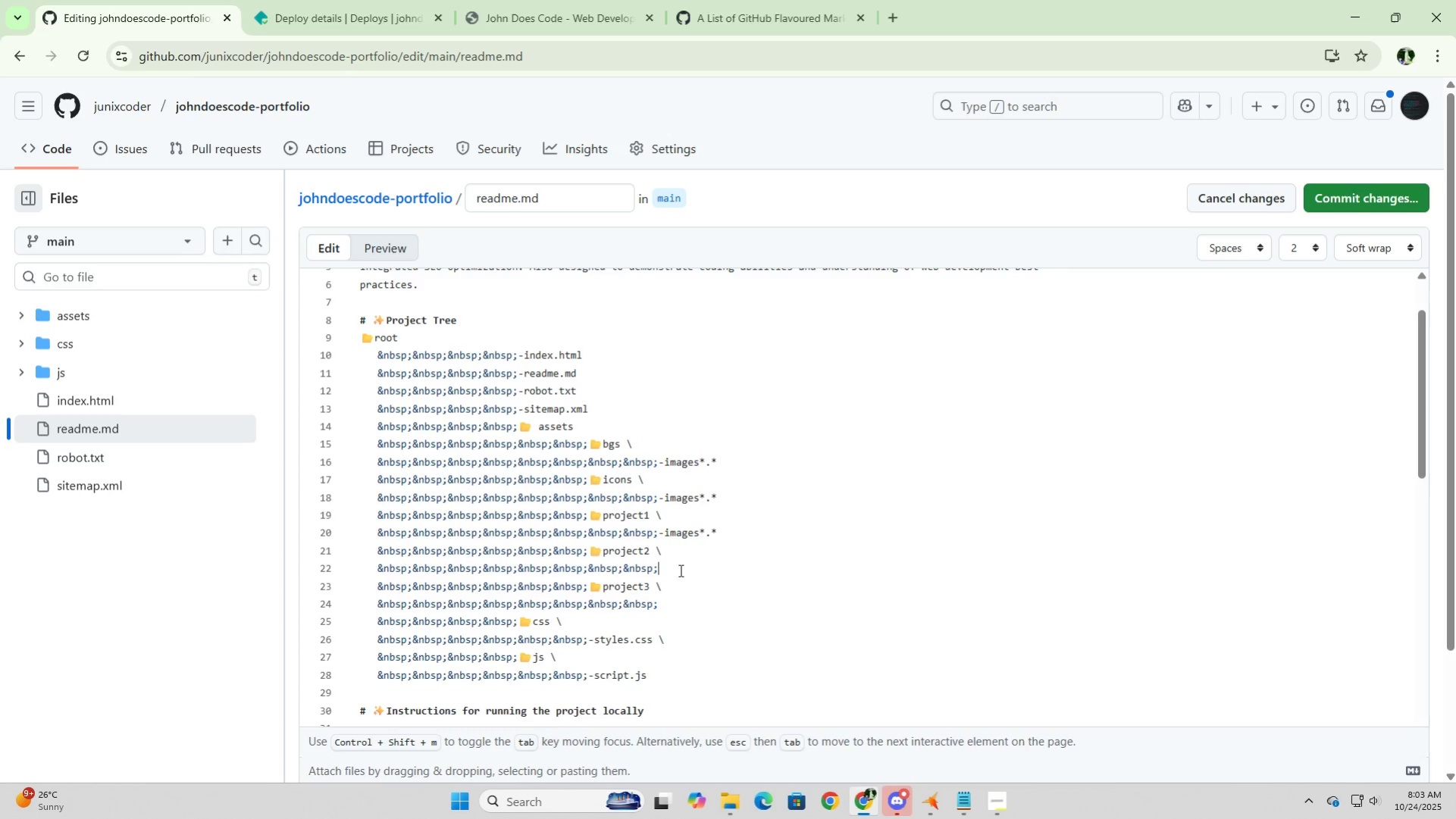 
key(Control+V)
 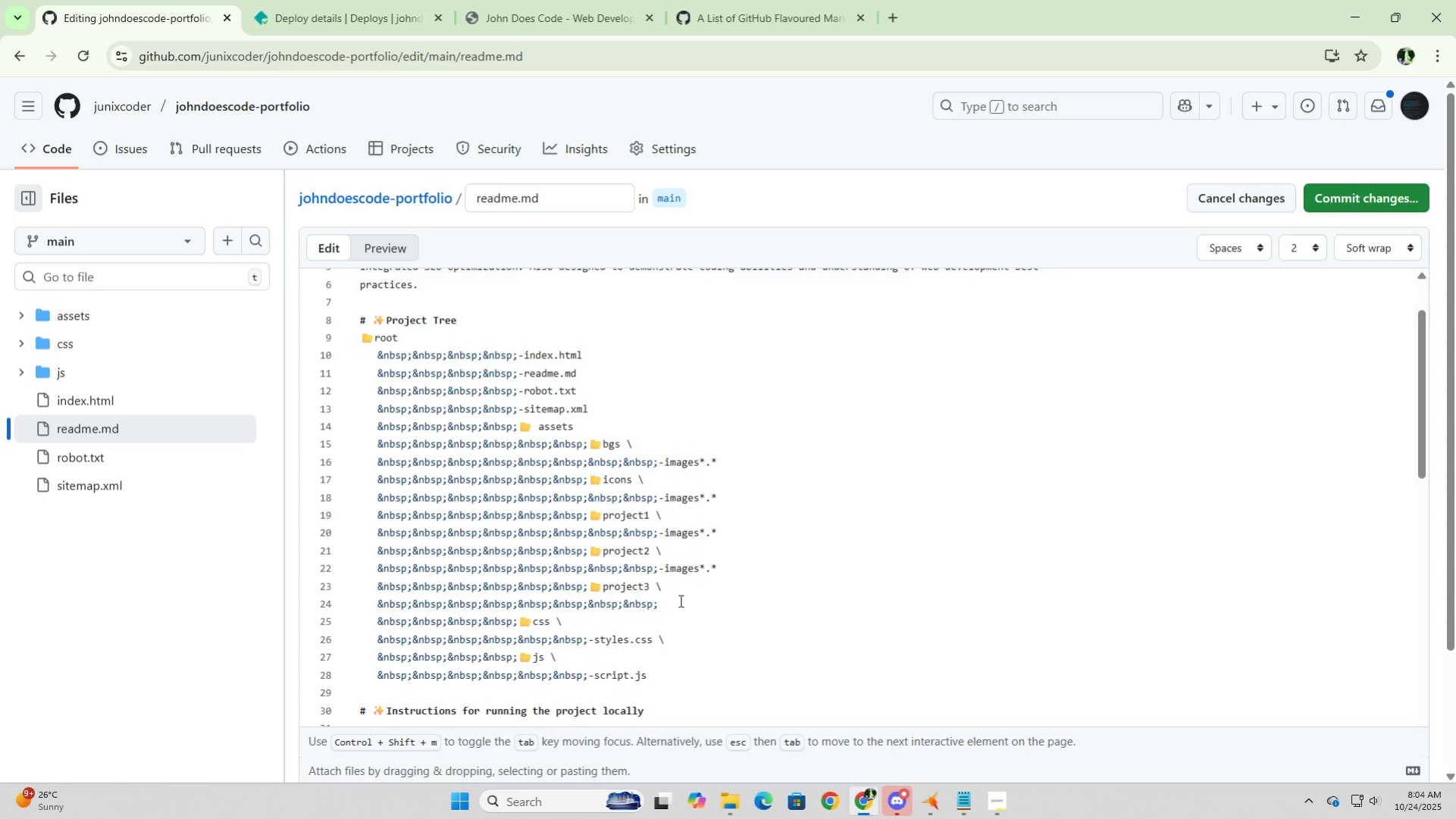 
left_click([679, 600])
 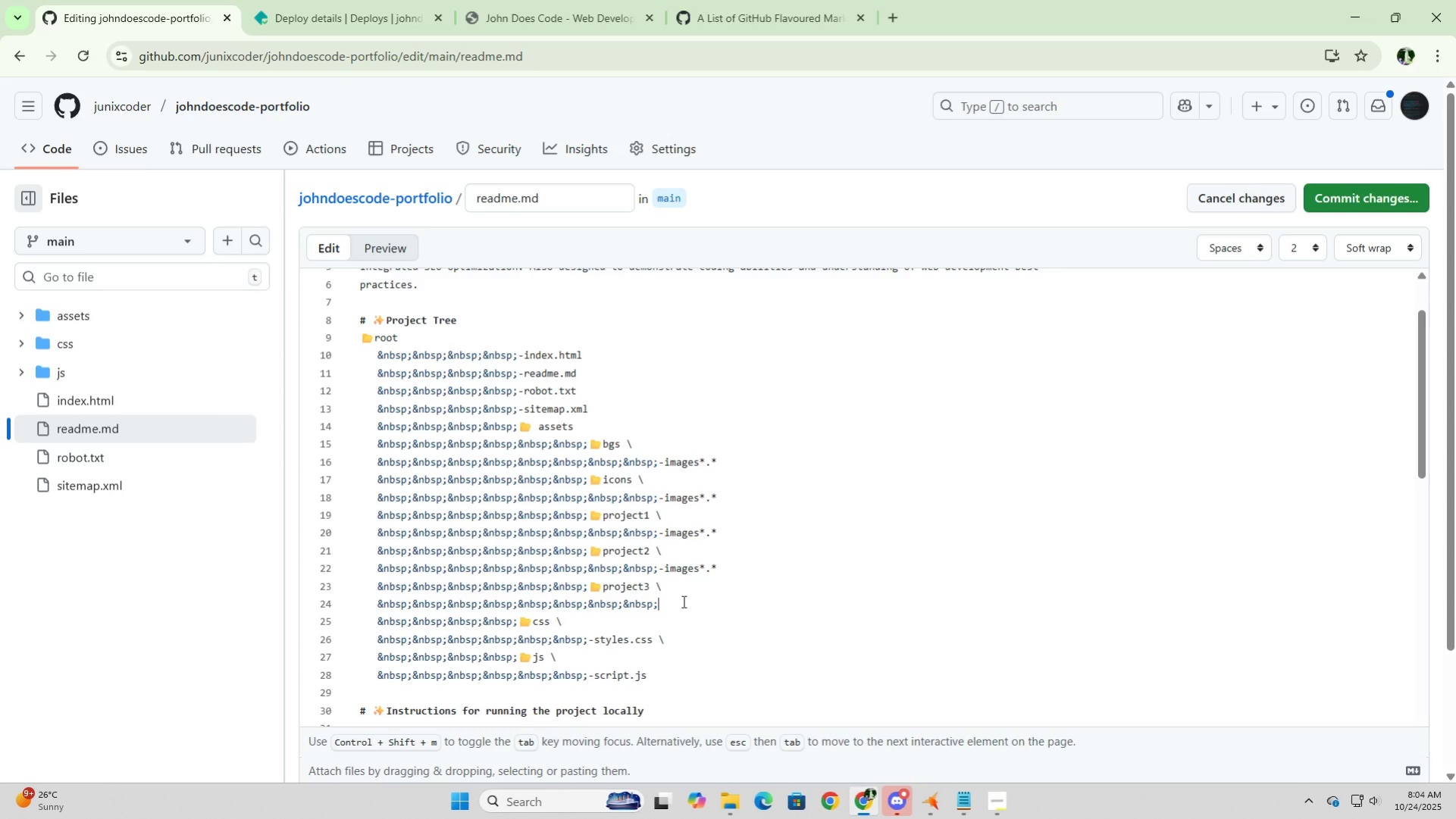 
key(Control+ControlLeft)
 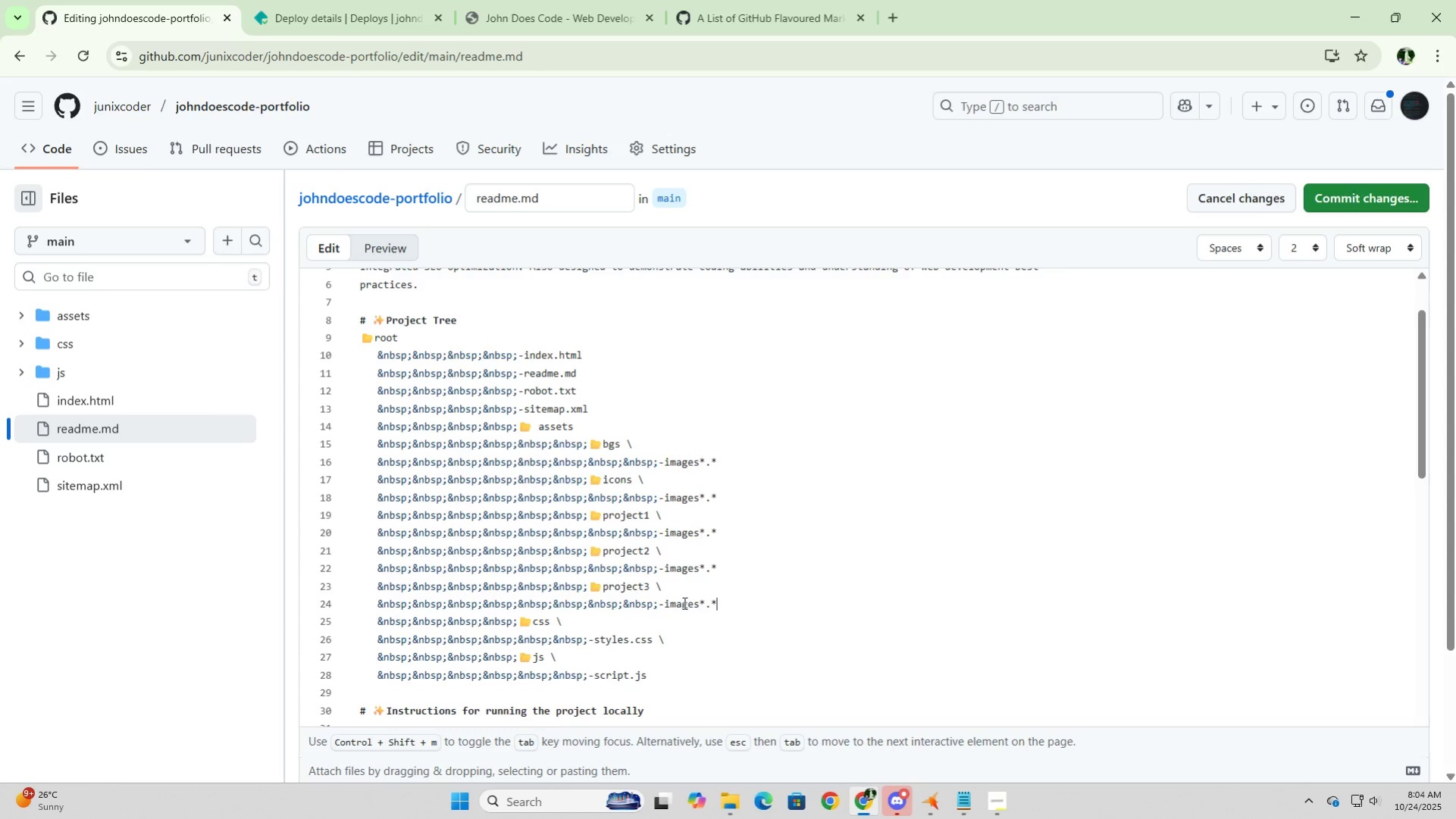 
key(Control+V)
 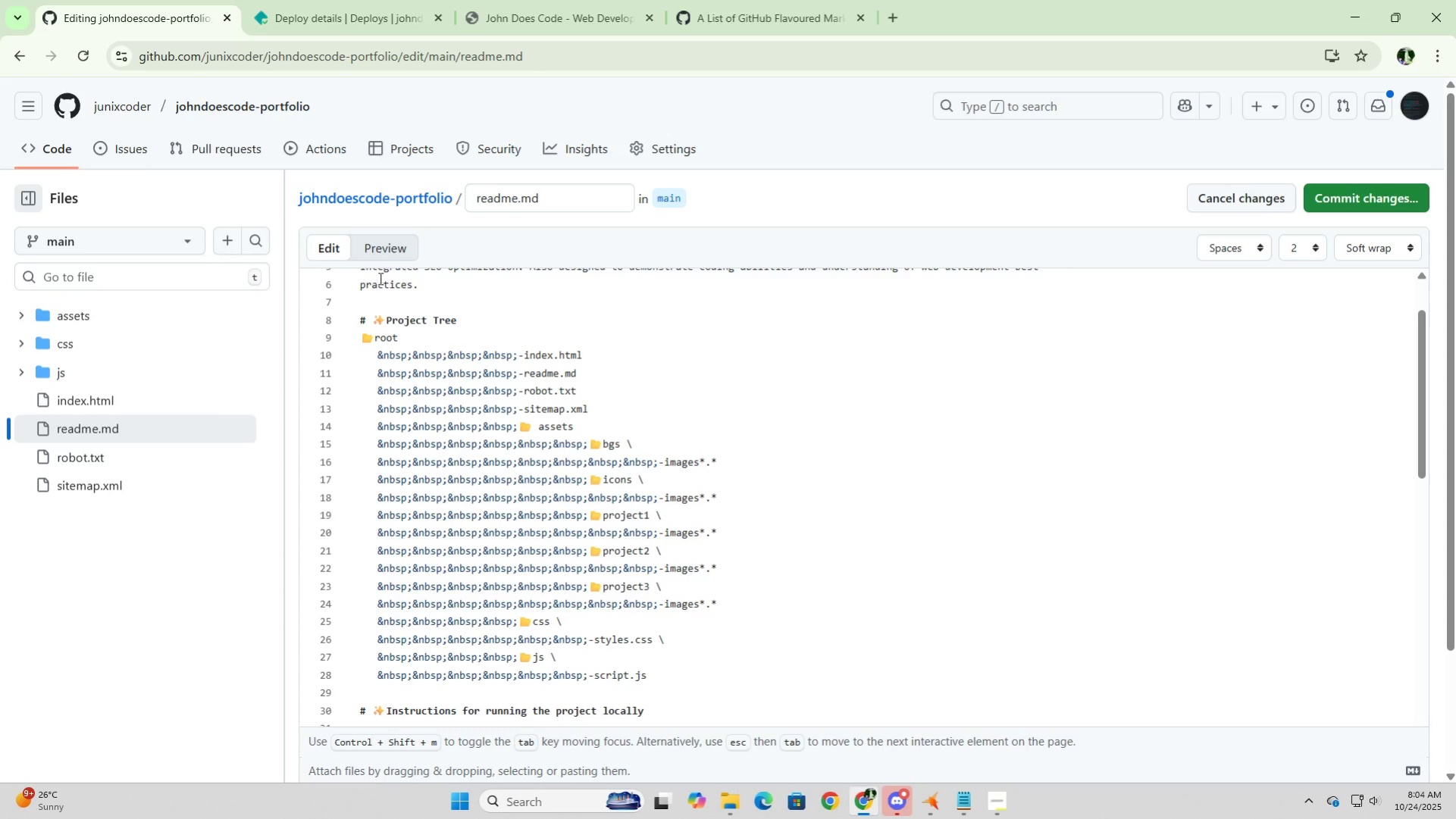 
left_click([386, 257])
 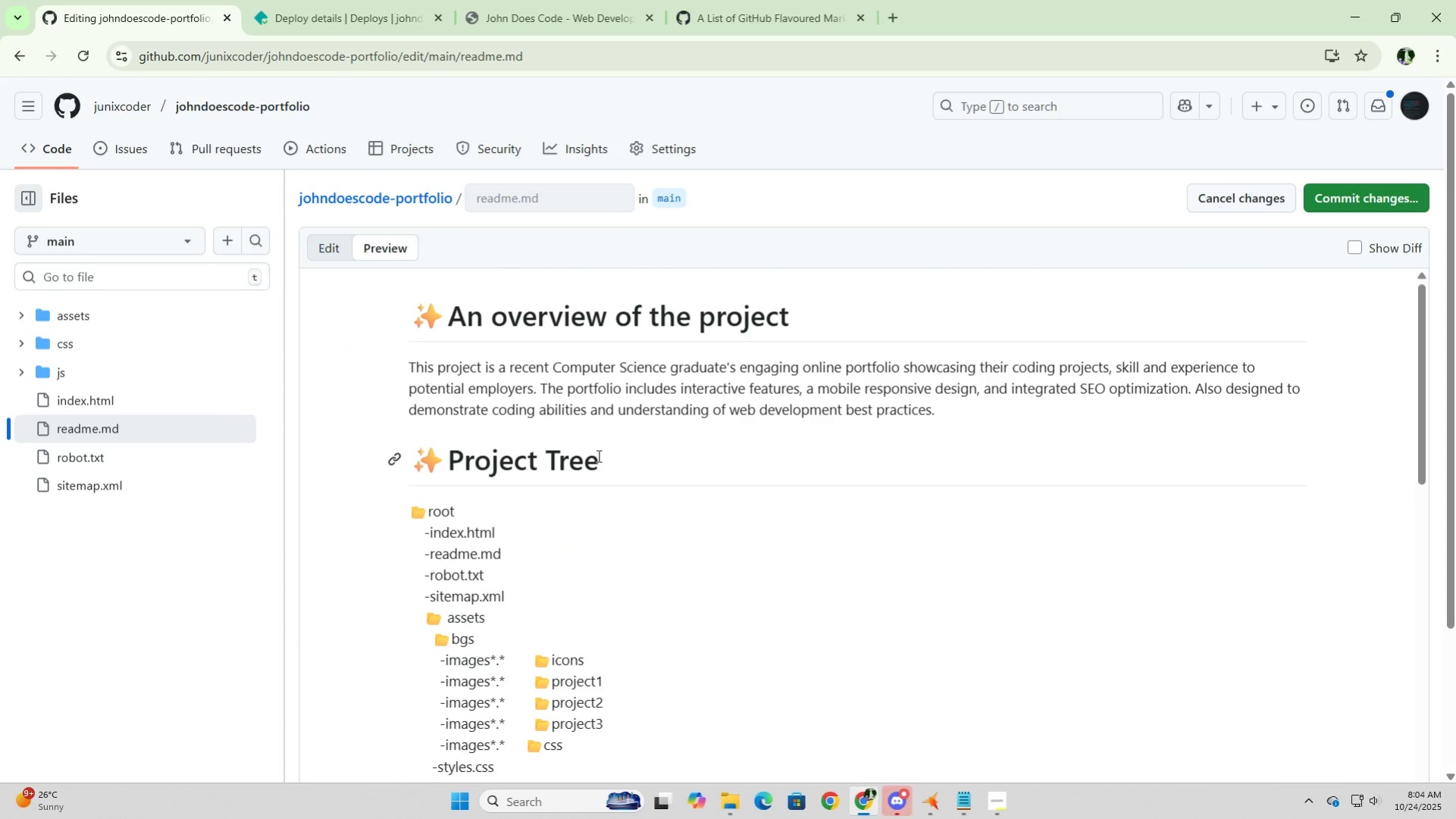 
scroll: coordinate [597, 455], scroll_direction: down, amount: 2.0
 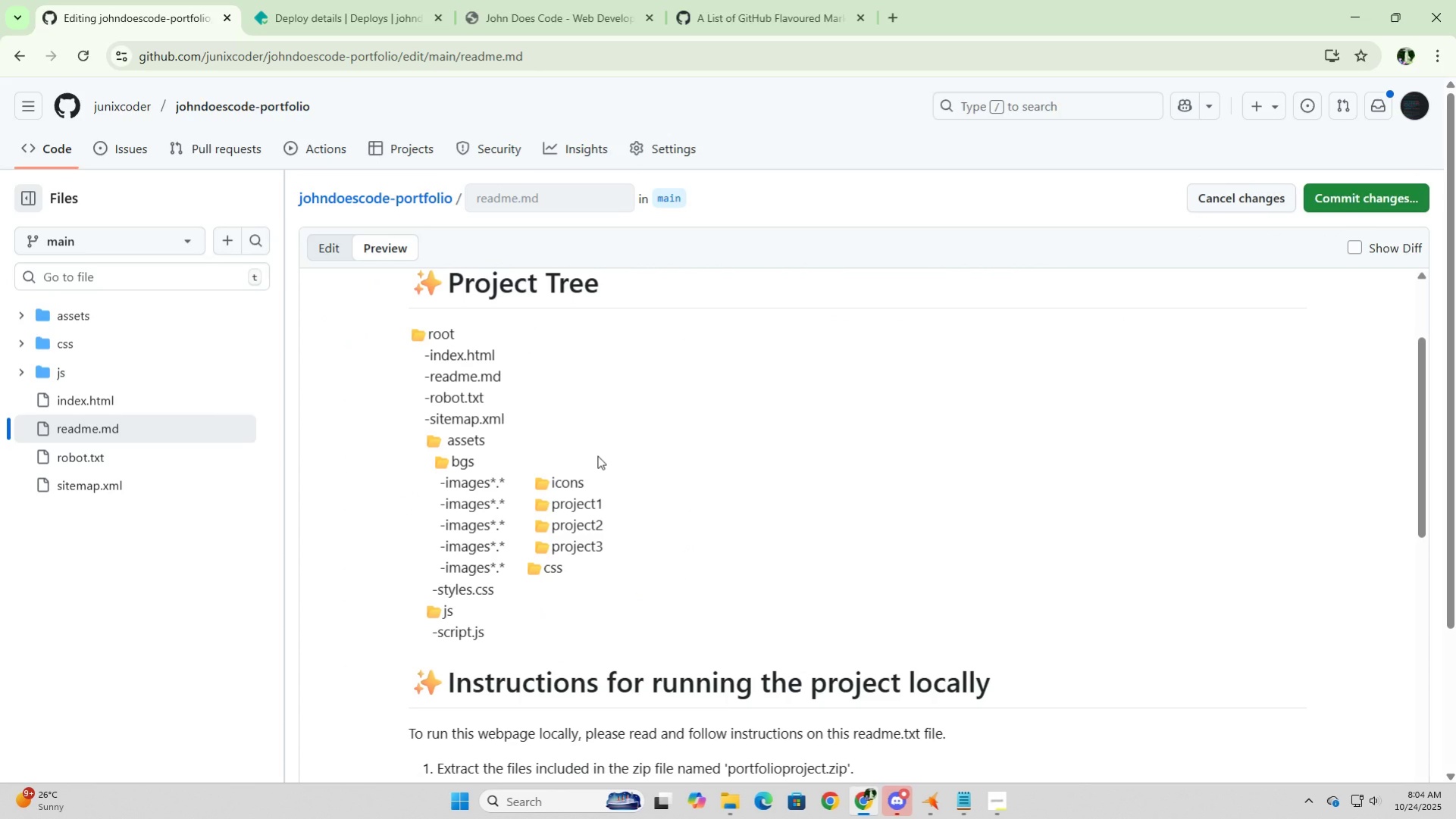 
wait(11.1)
 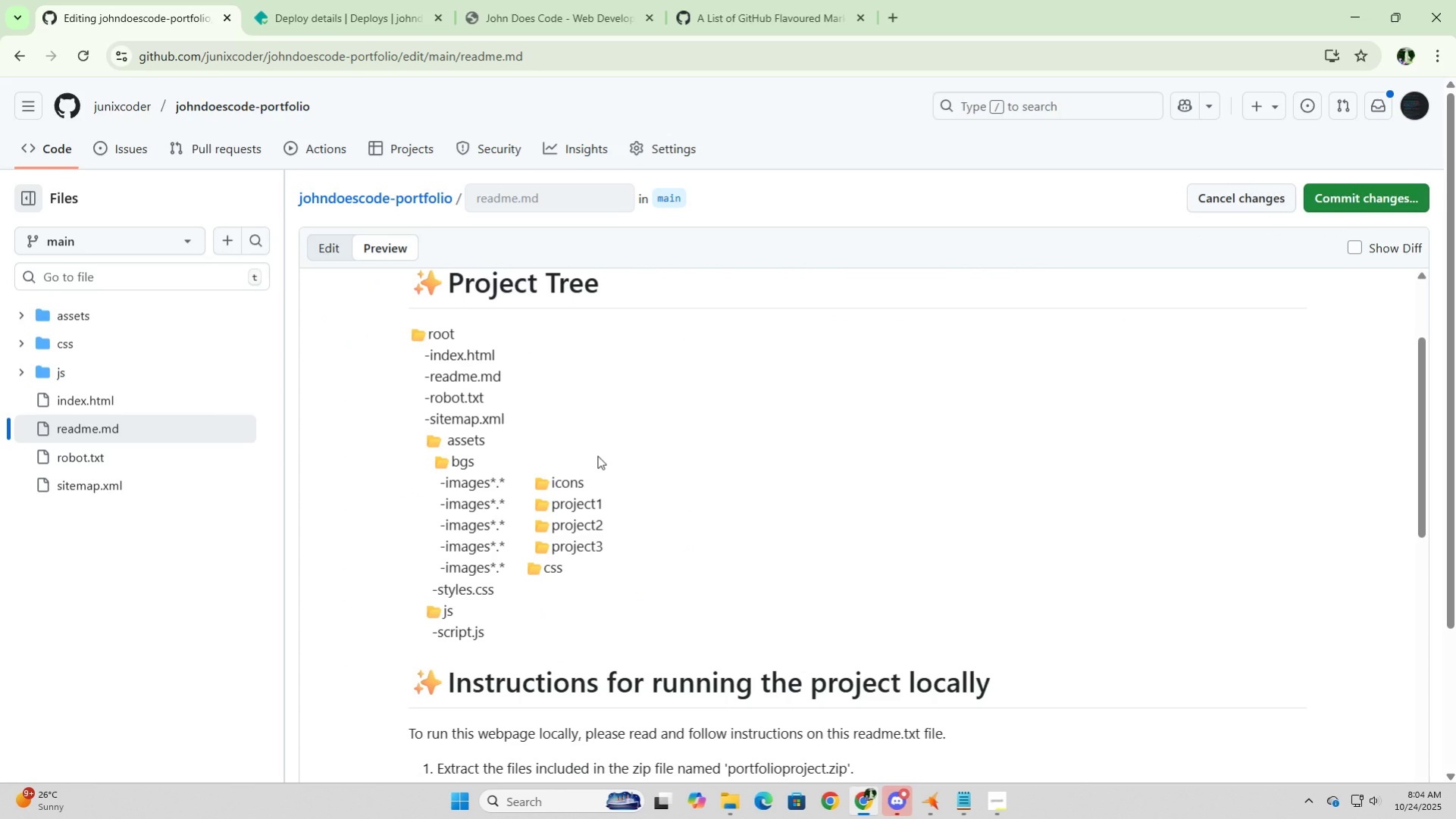 
left_click([327, 245])
 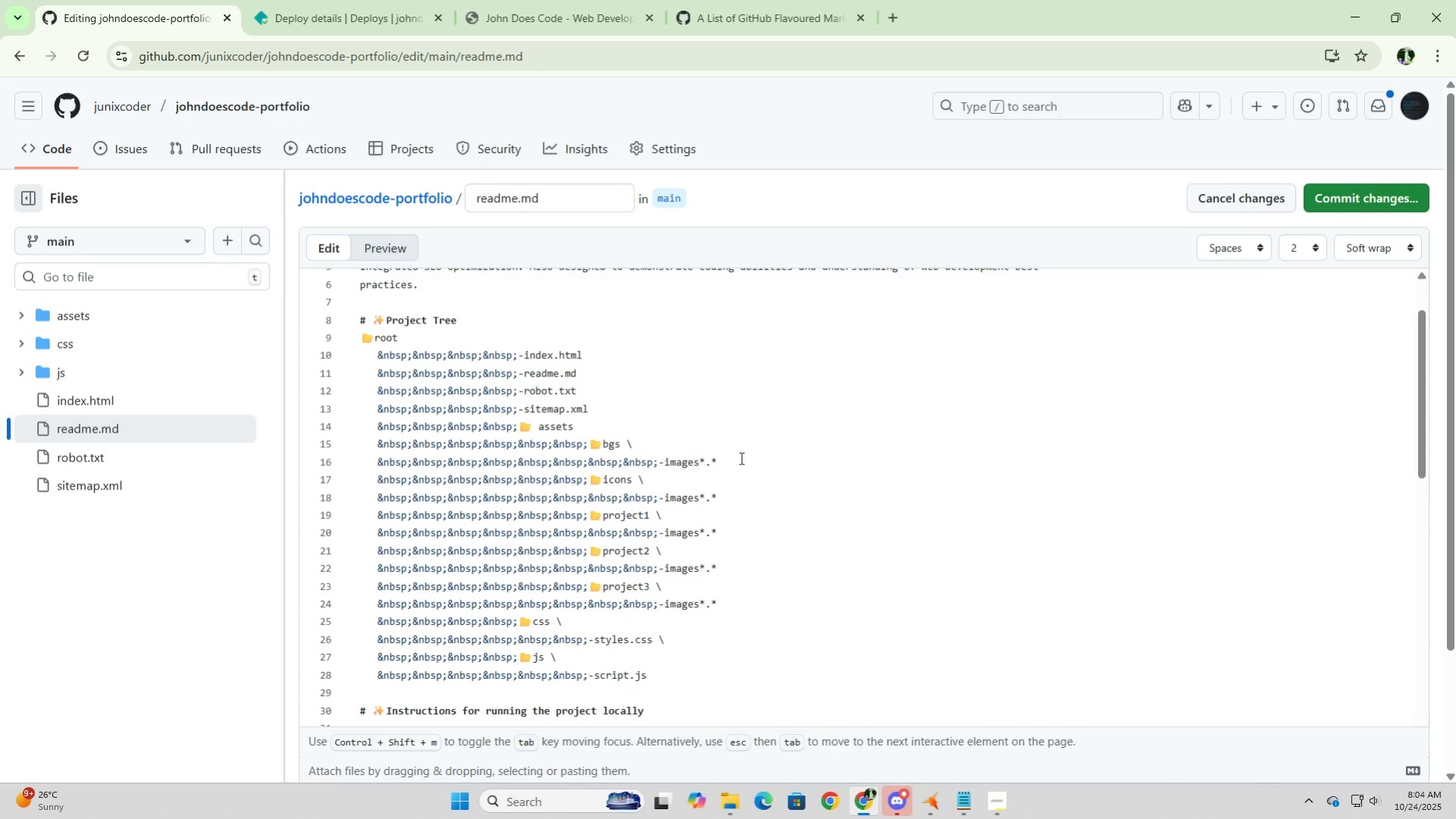 
left_click([742, 457])
 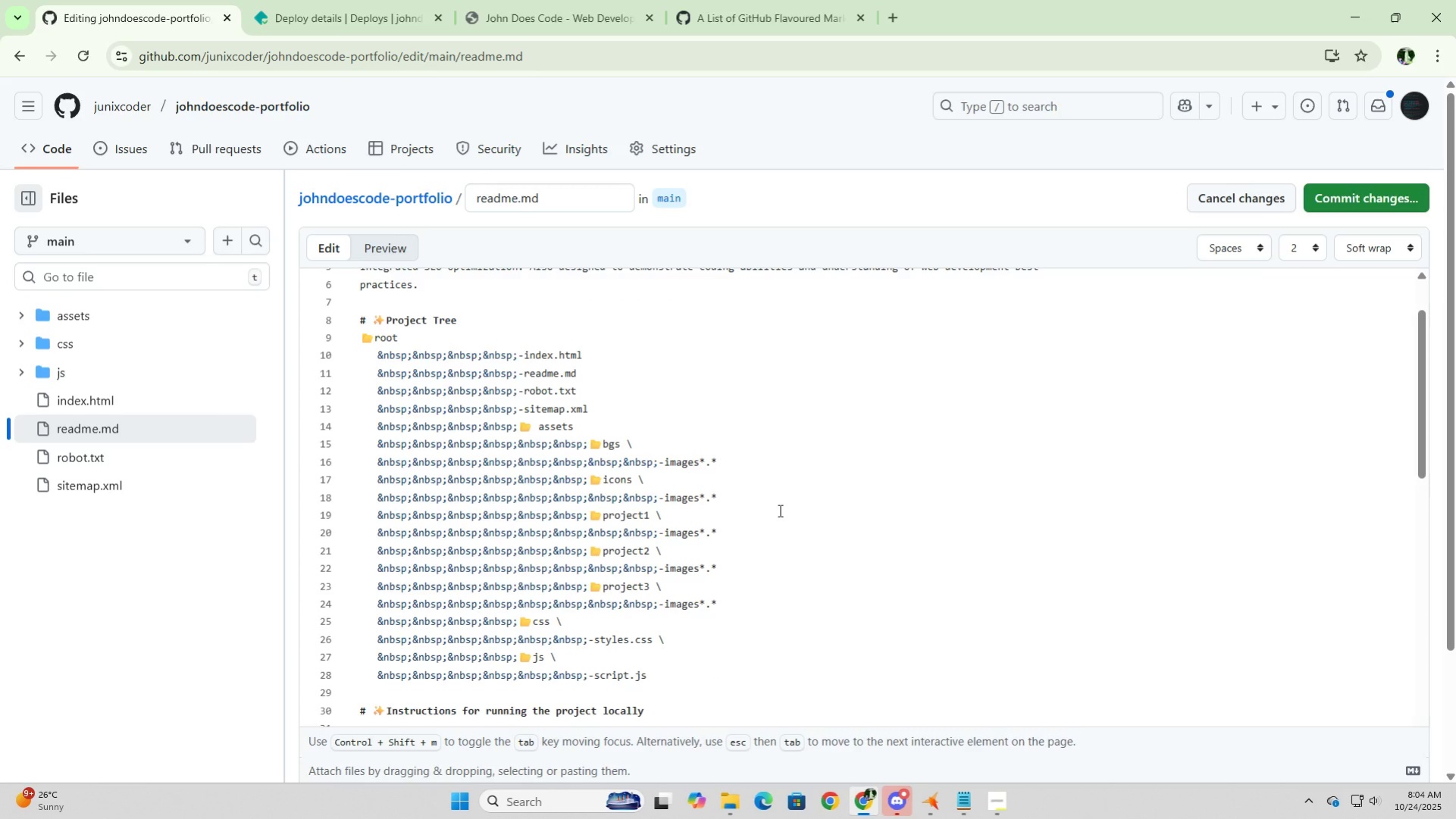 
key(Space)
 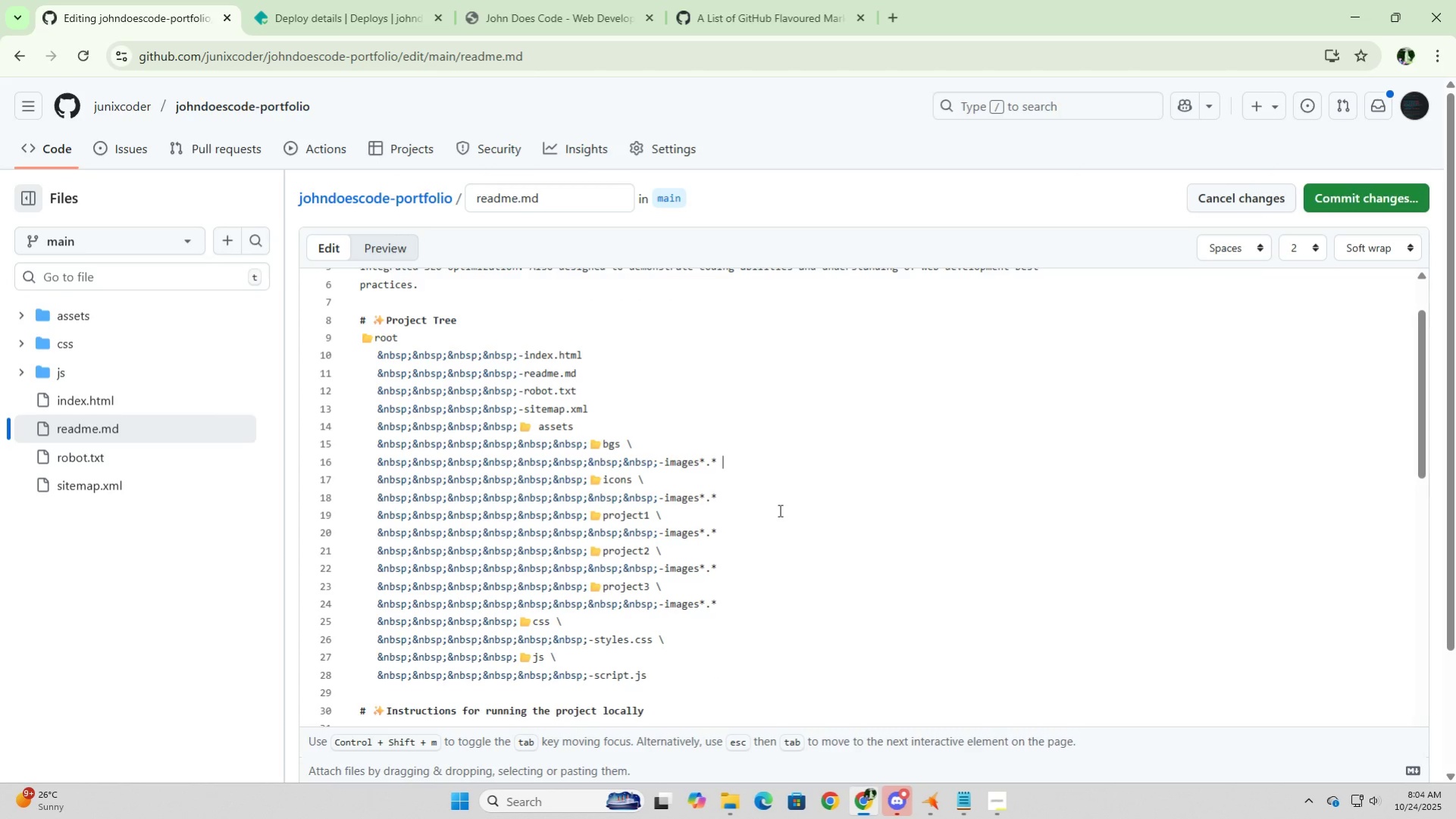 
key(Backslash)
 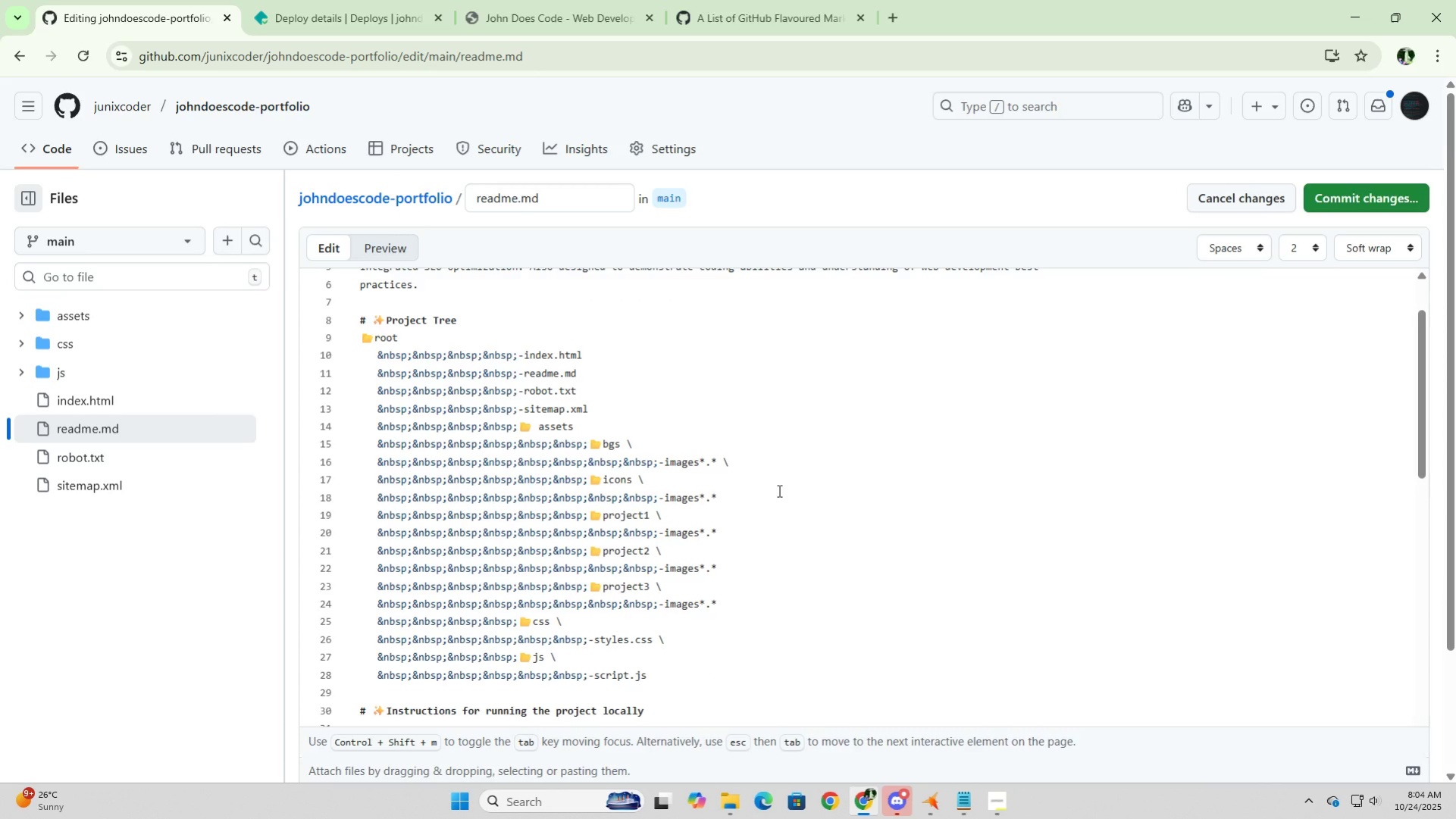 
left_click([778, 489])
 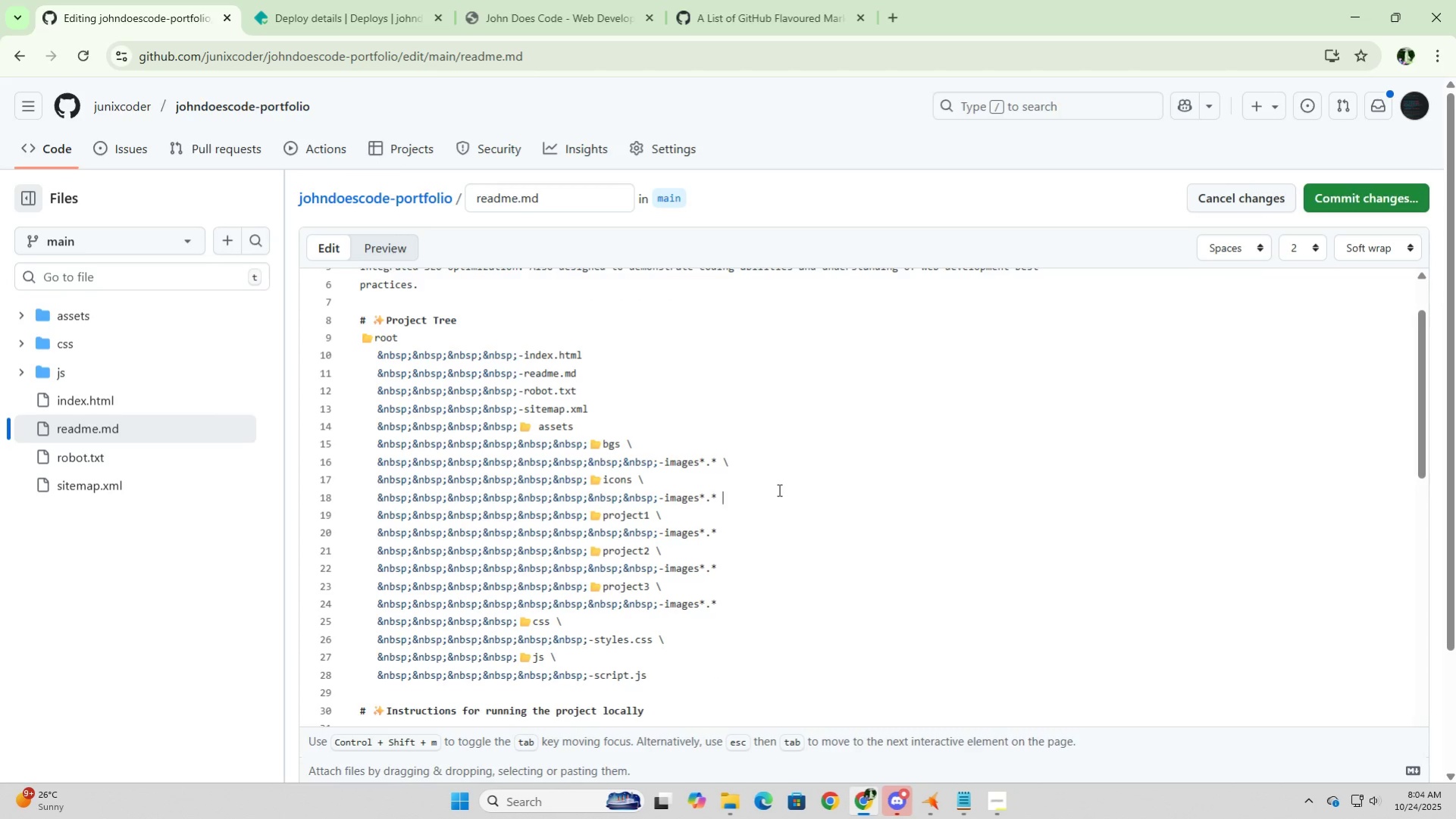 
key(Space)
 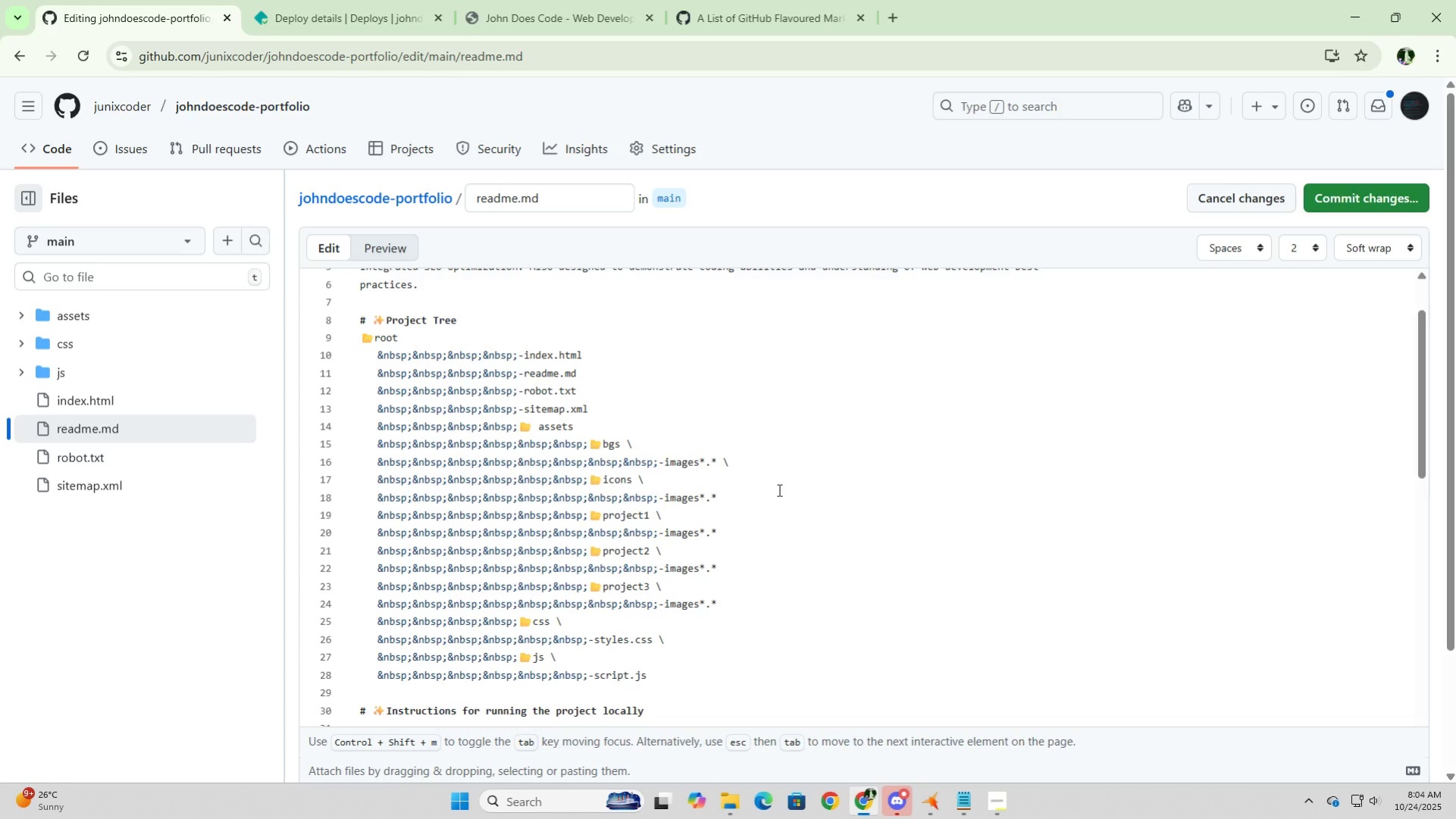 
key(Backslash)
 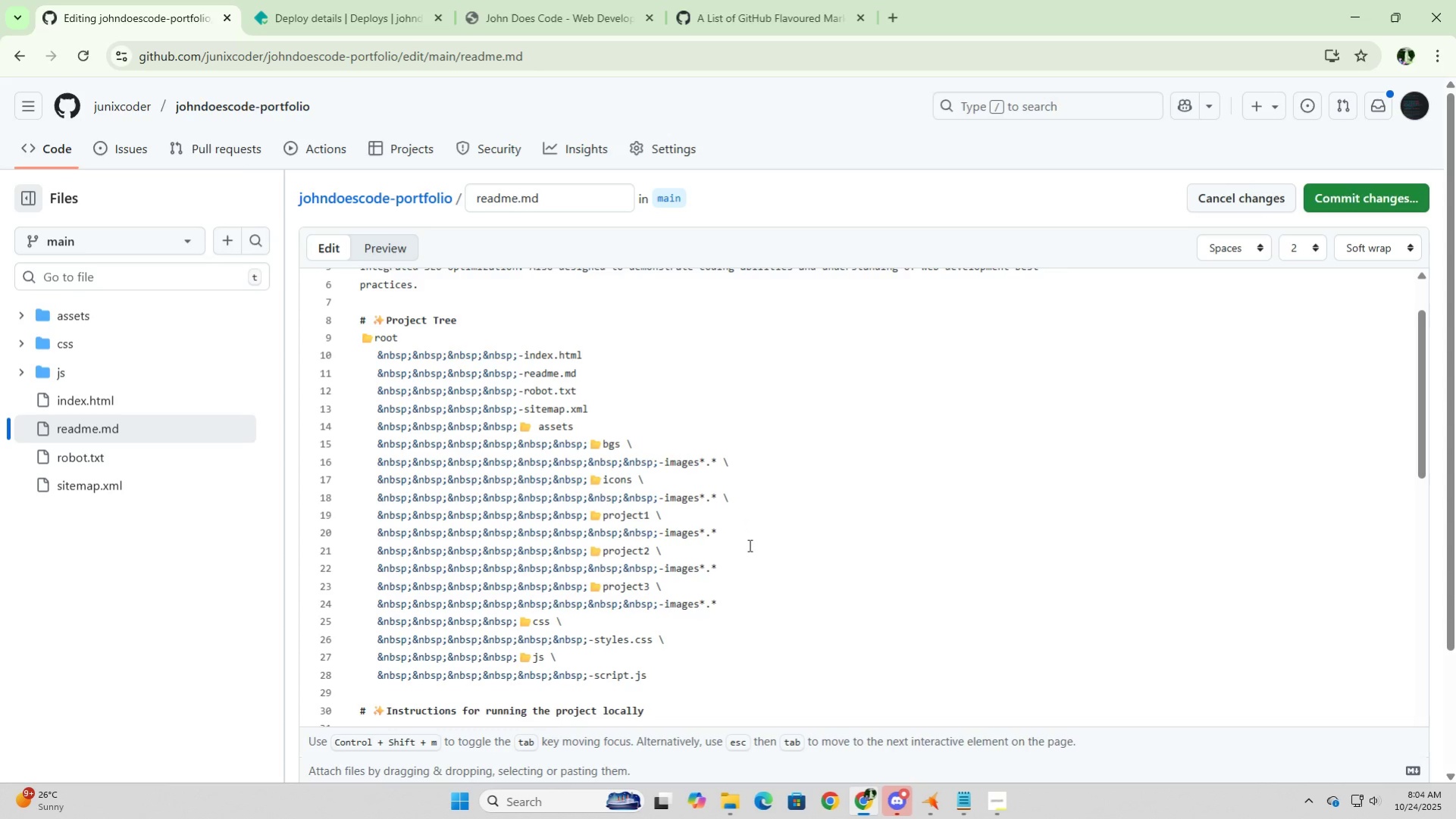 
left_click([749, 538])
 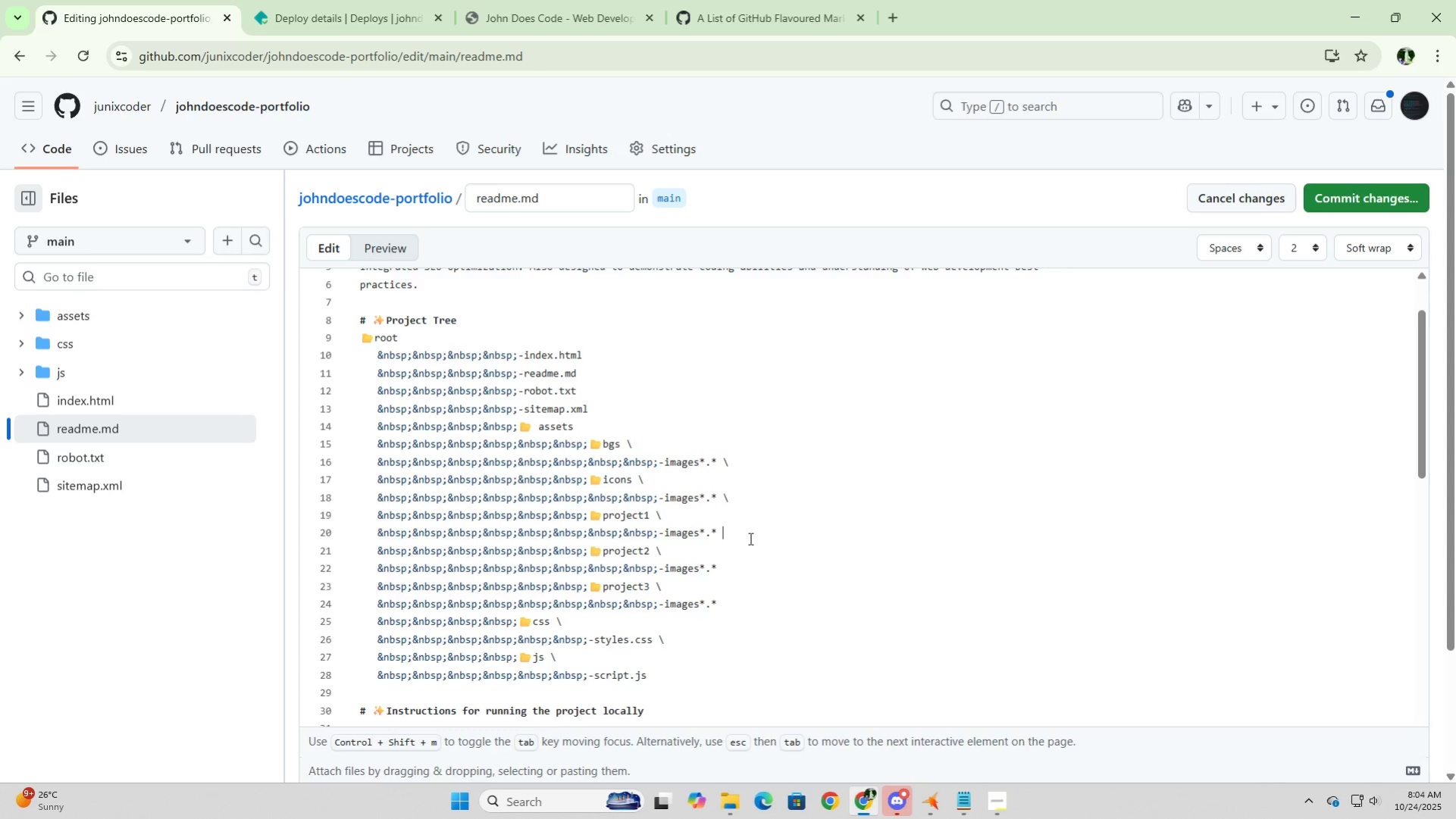 
key(Space)
 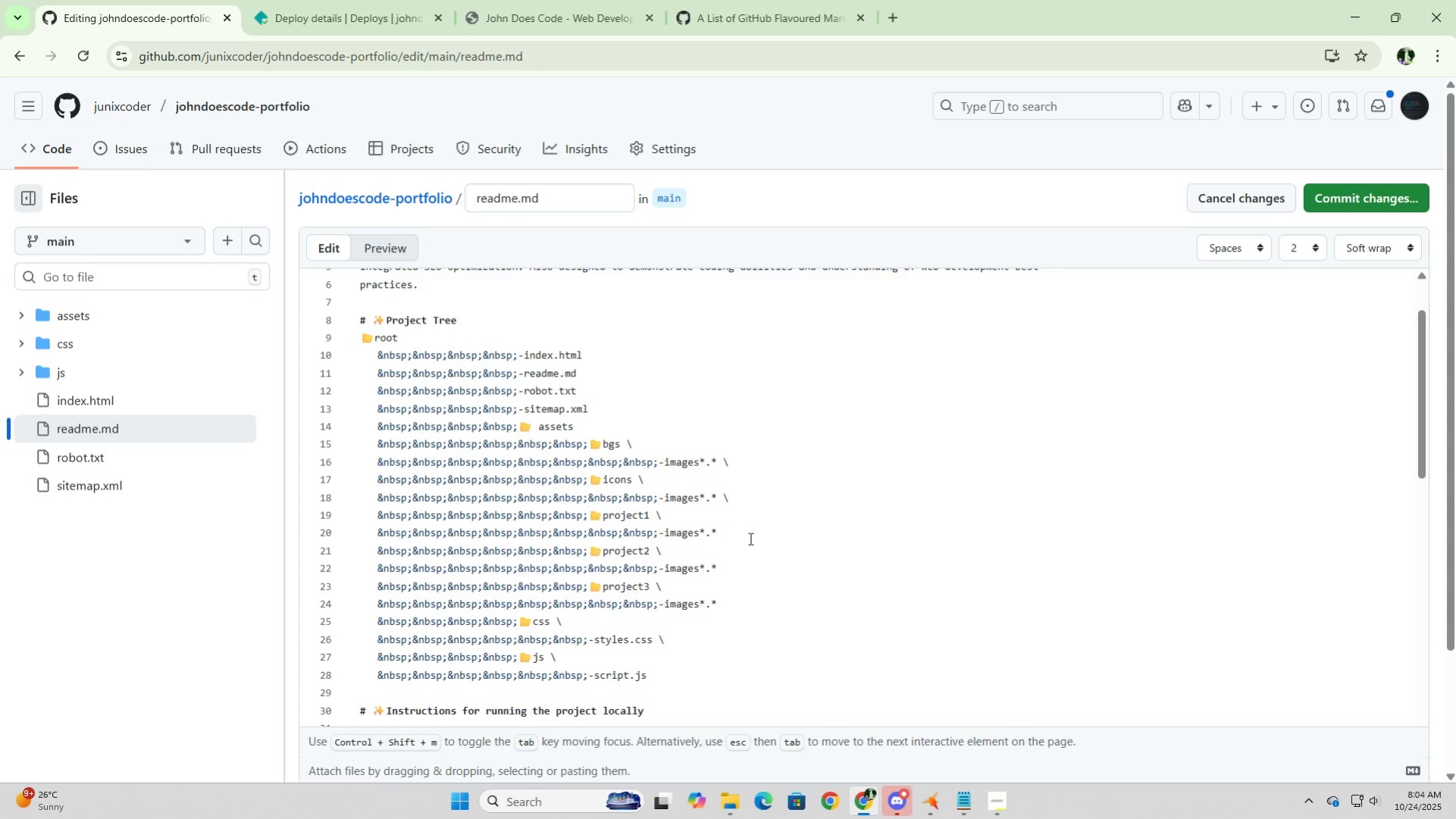 
key(Backslash)
 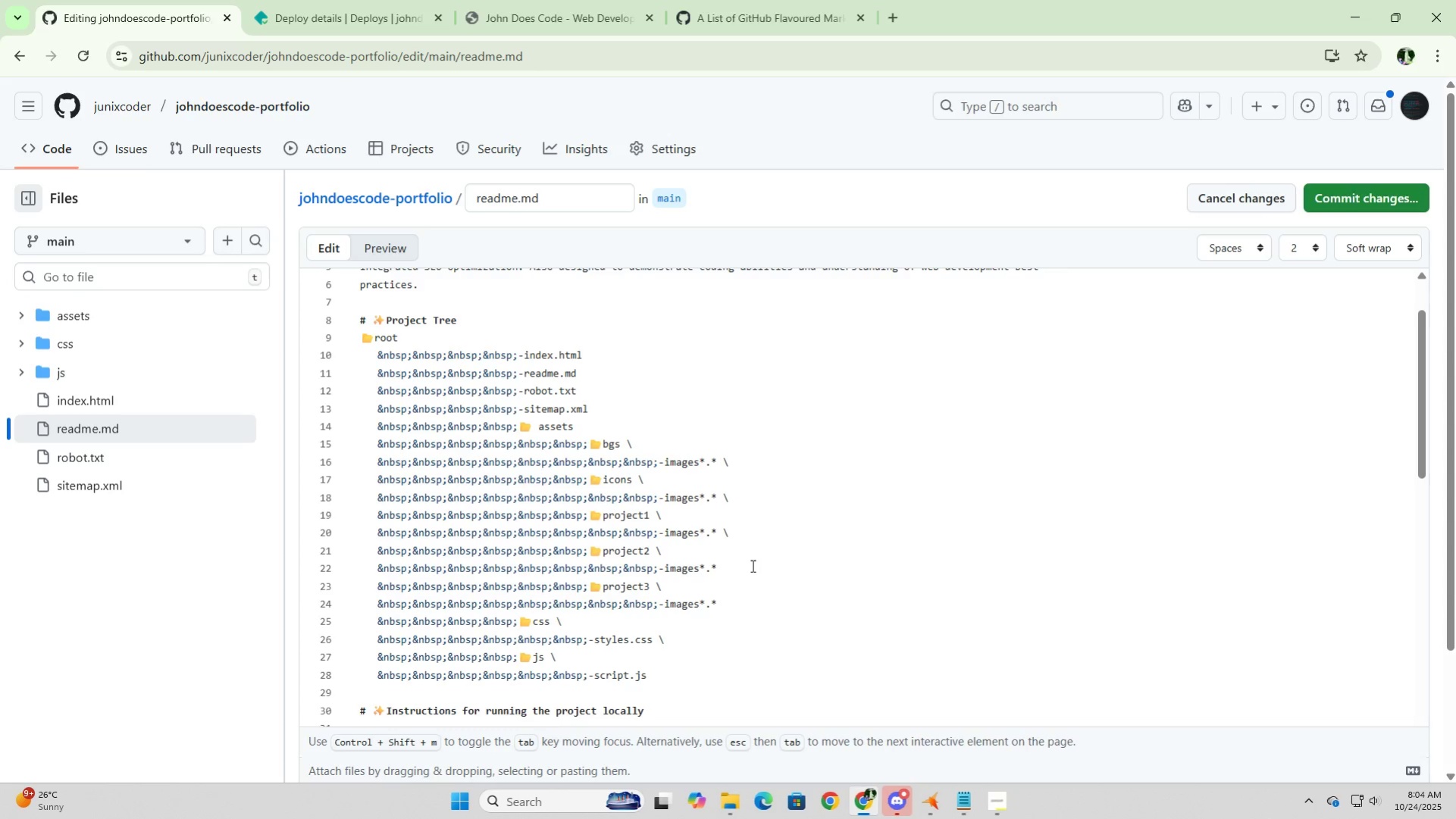 
left_click([752, 565])
 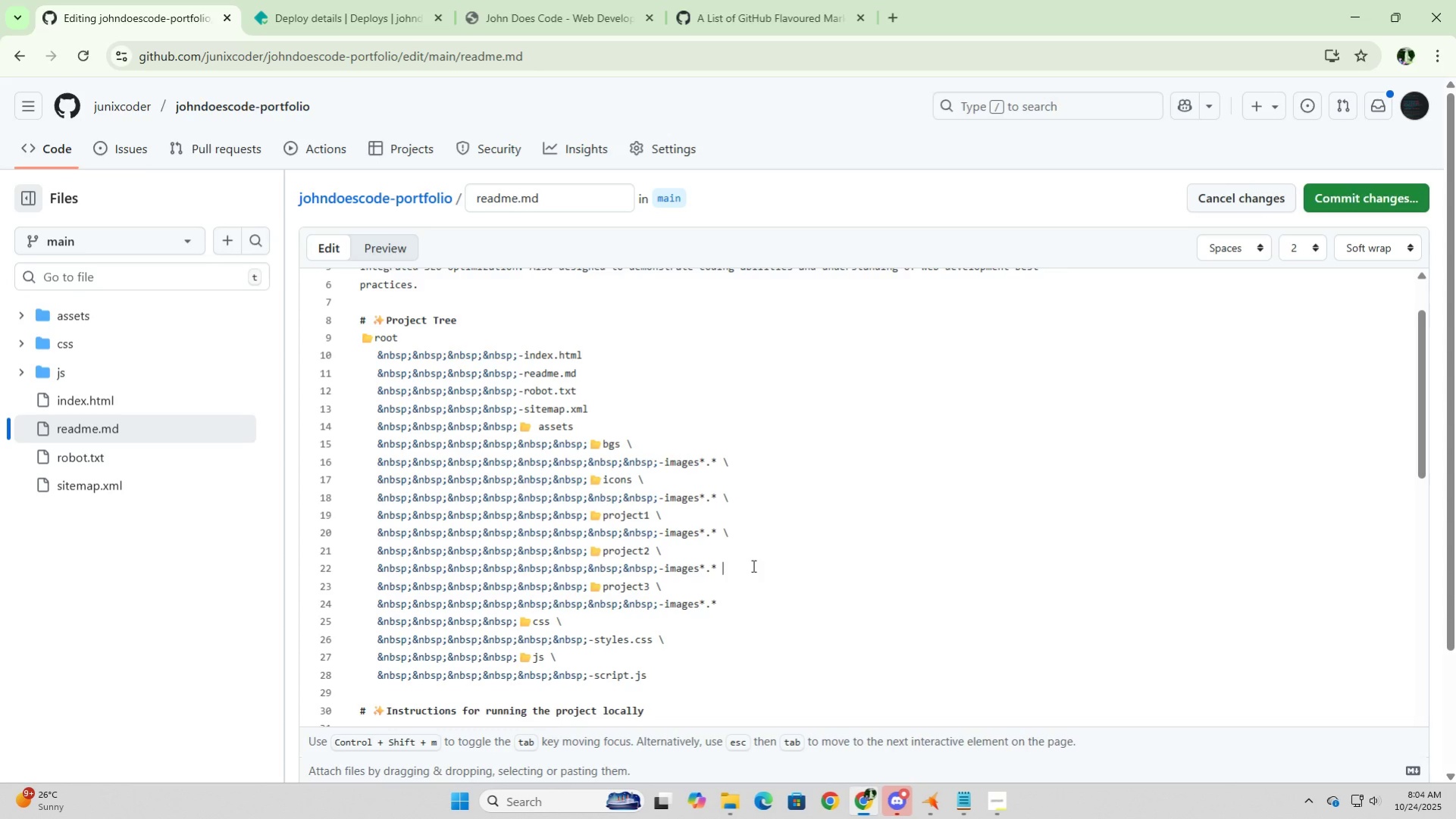 
key(Space)
 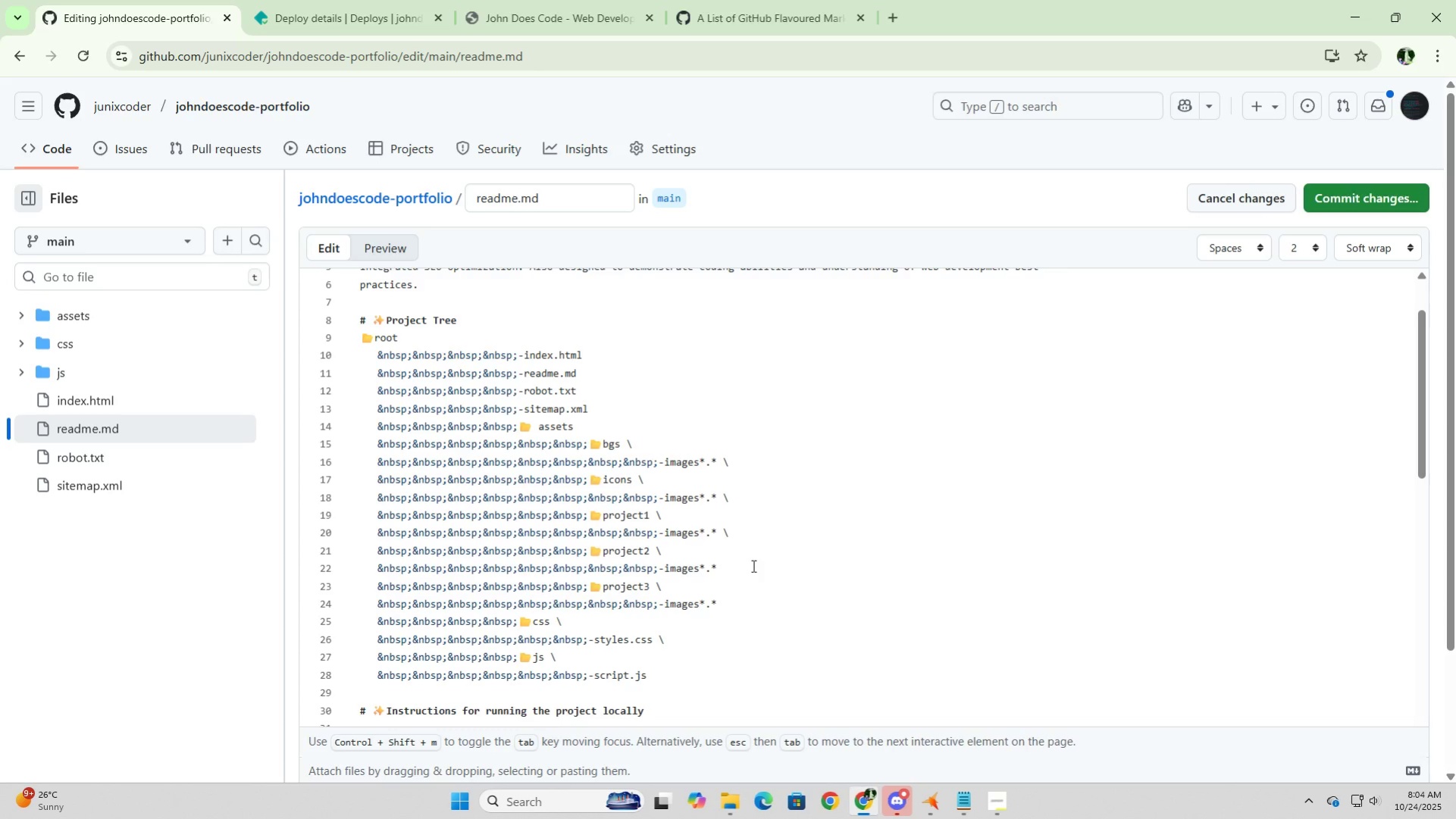 
key(Backslash)
 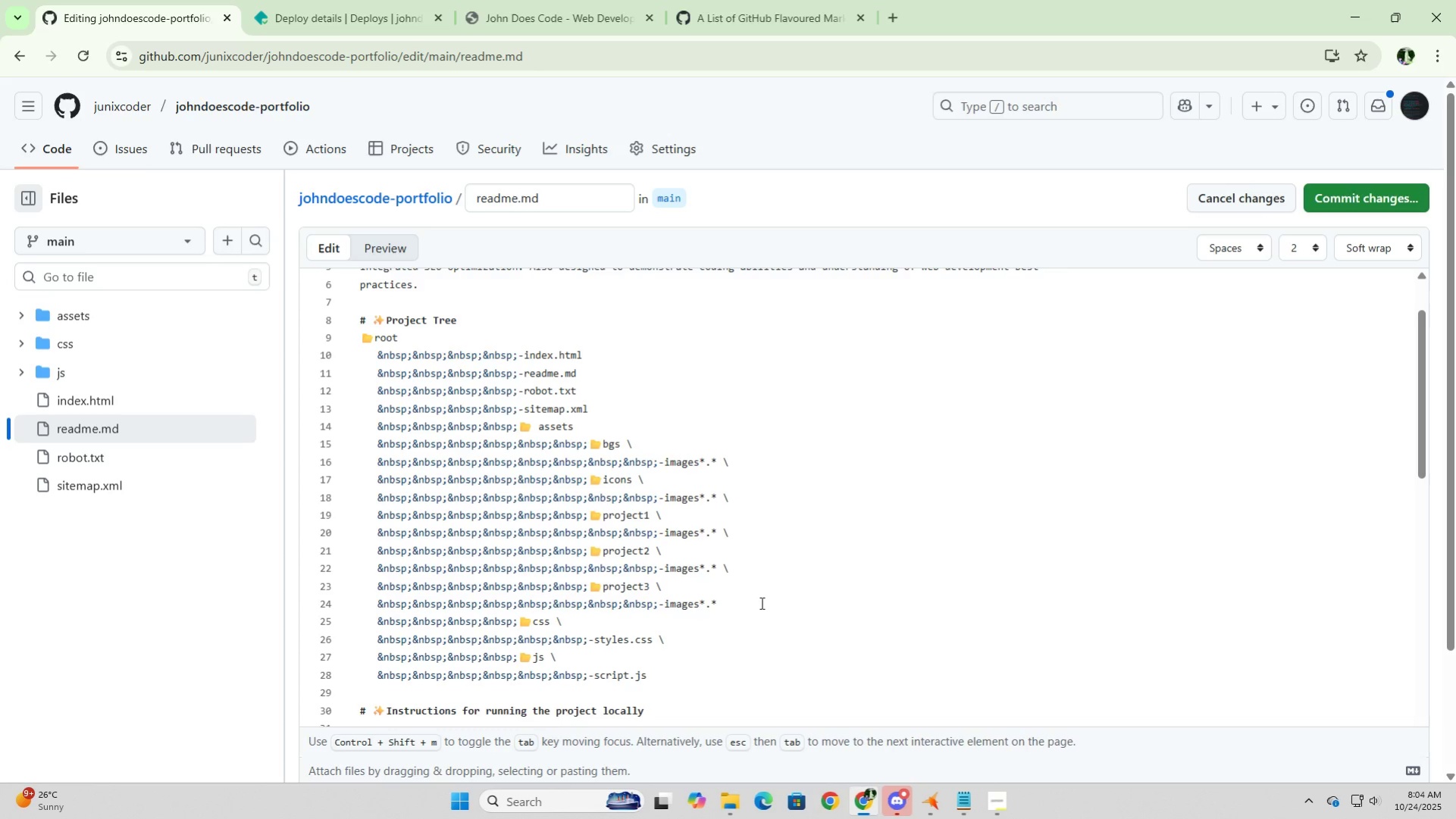 
left_click([760, 602])
 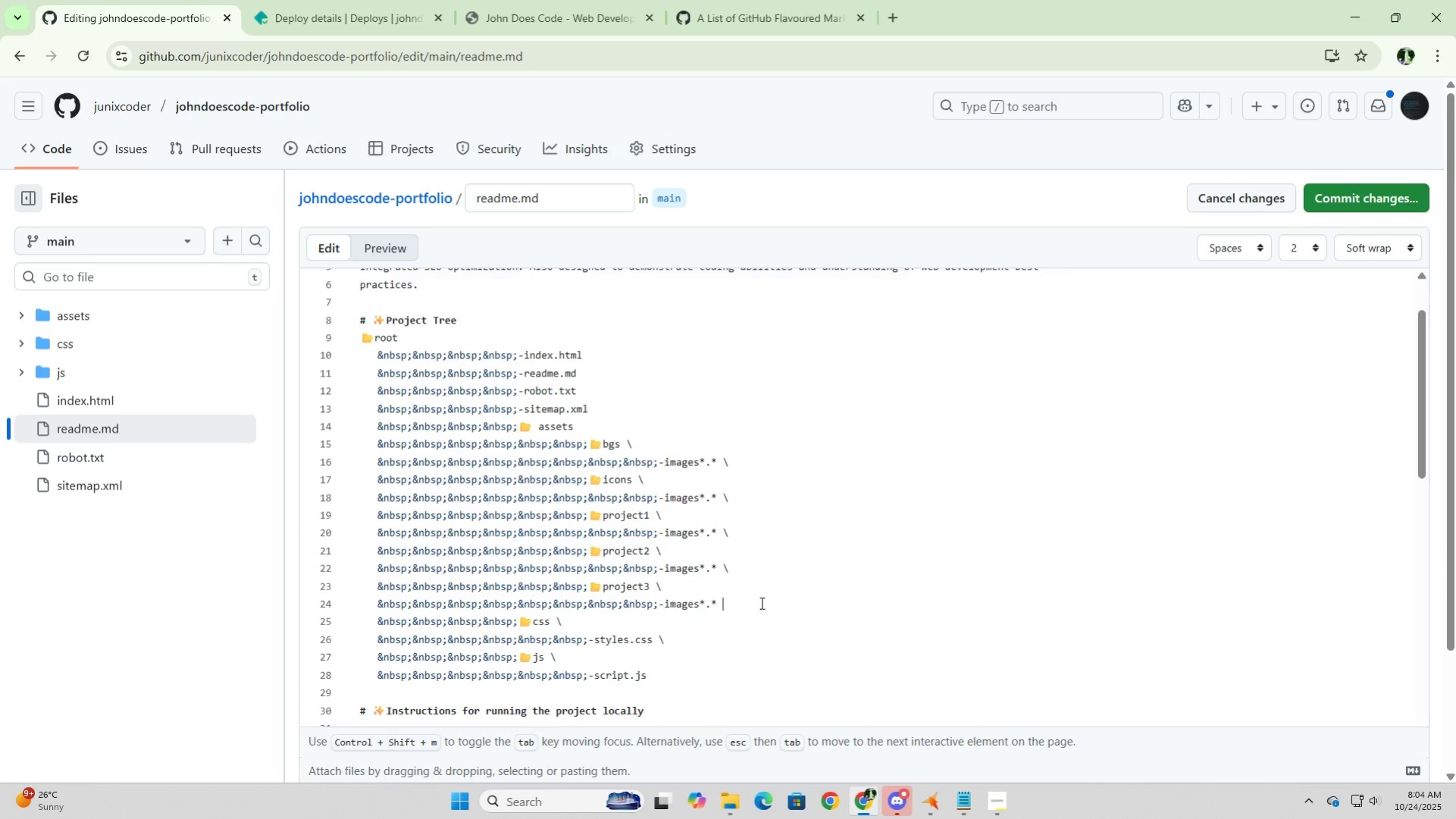 
key(Space)
 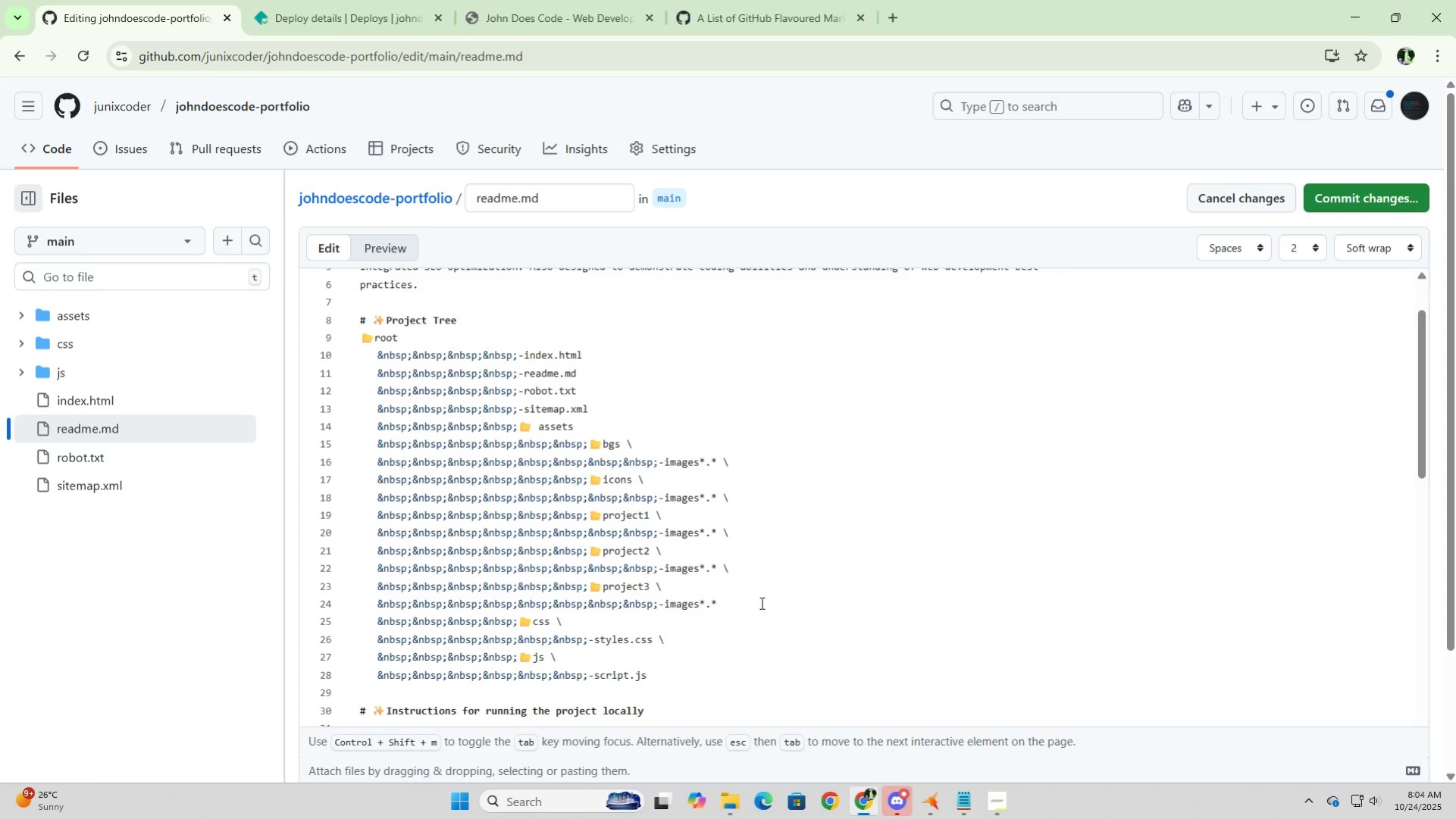 
key(Backslash)
 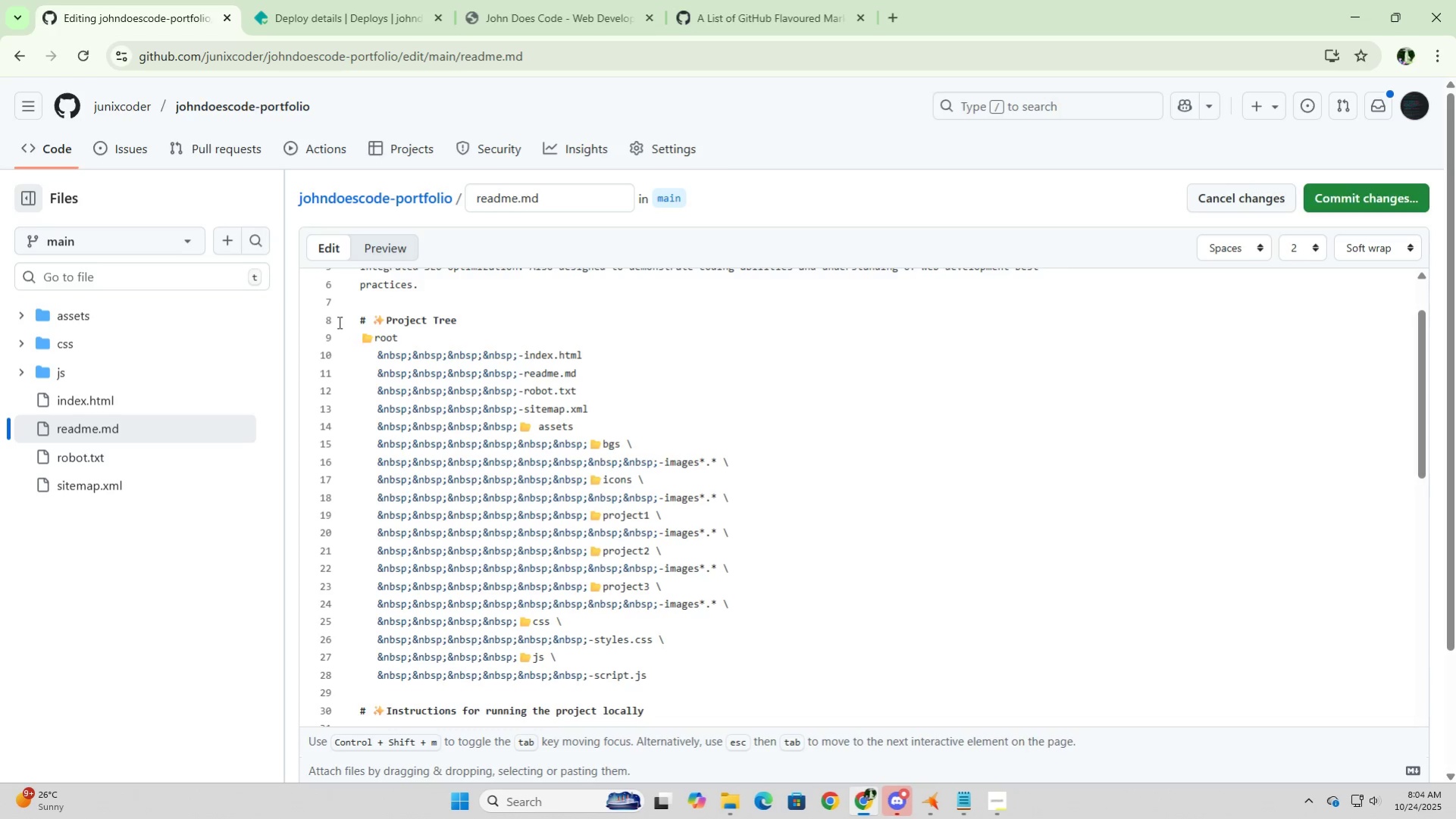 
left_click([385, 250])
 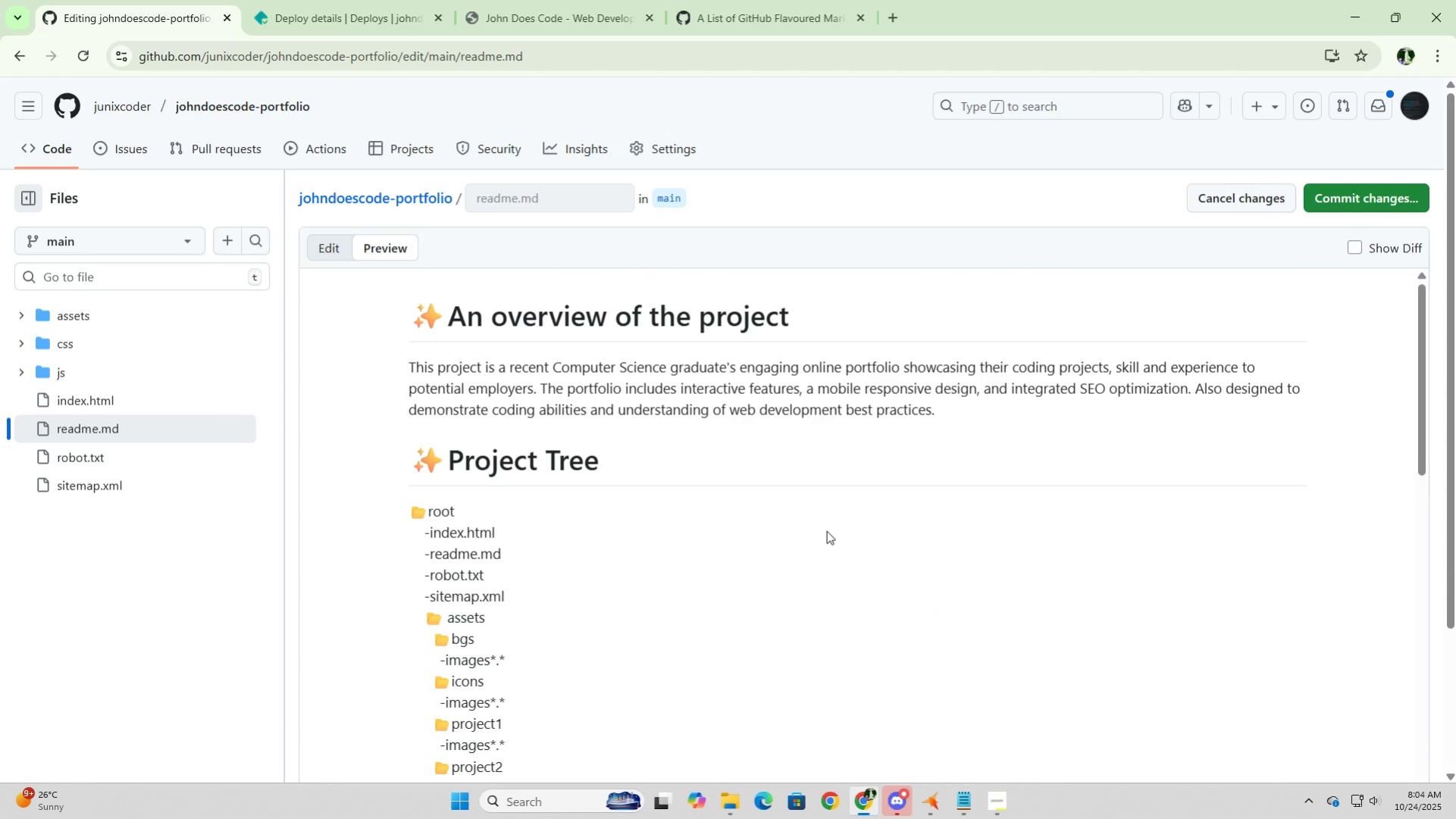 
scroll: coordinate [804, 527], scroll_direction: down, amount: 3.0
 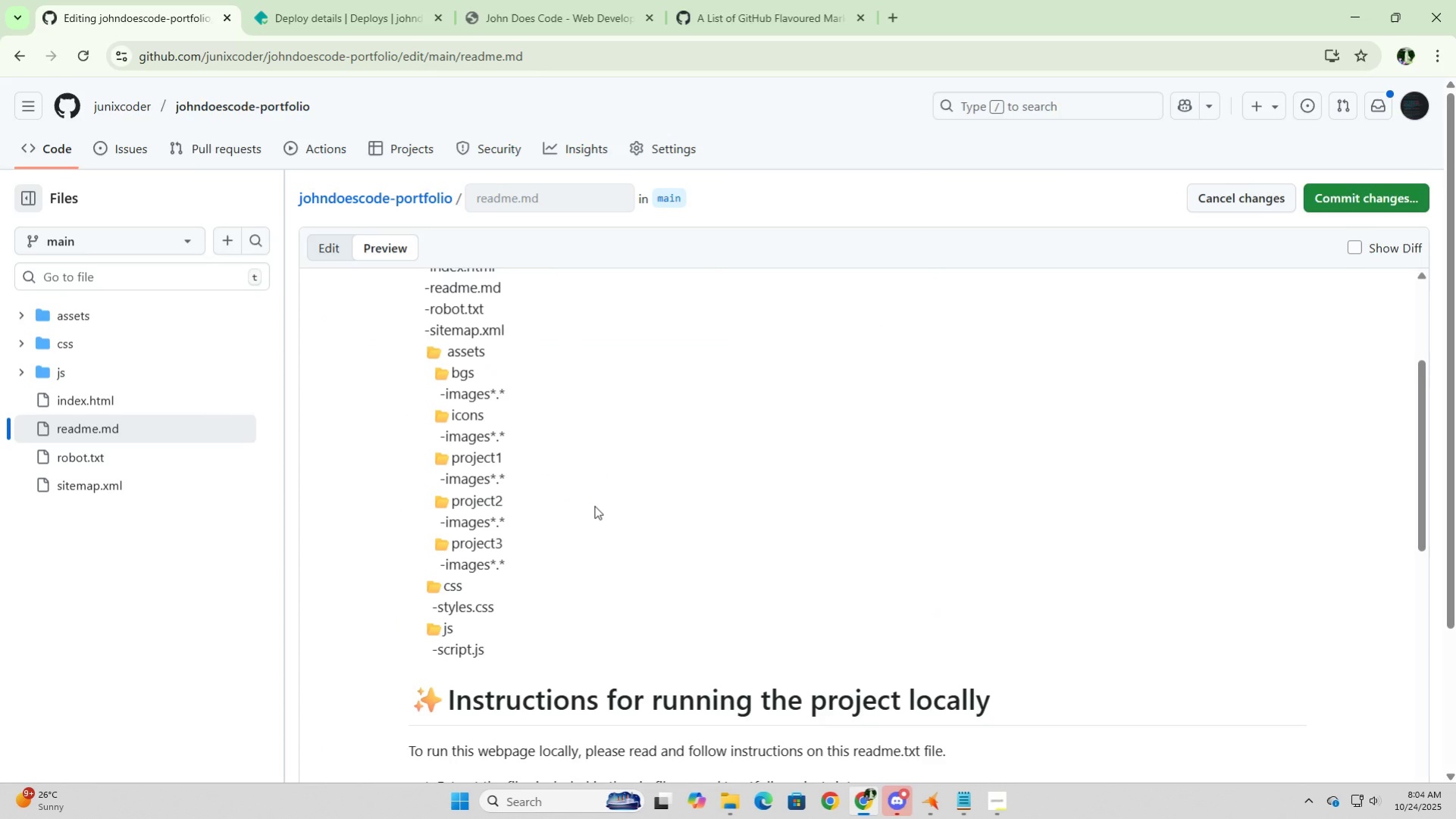 
scroll: coordinate [594, 505], scroll_direction: up, amount: 1.0
 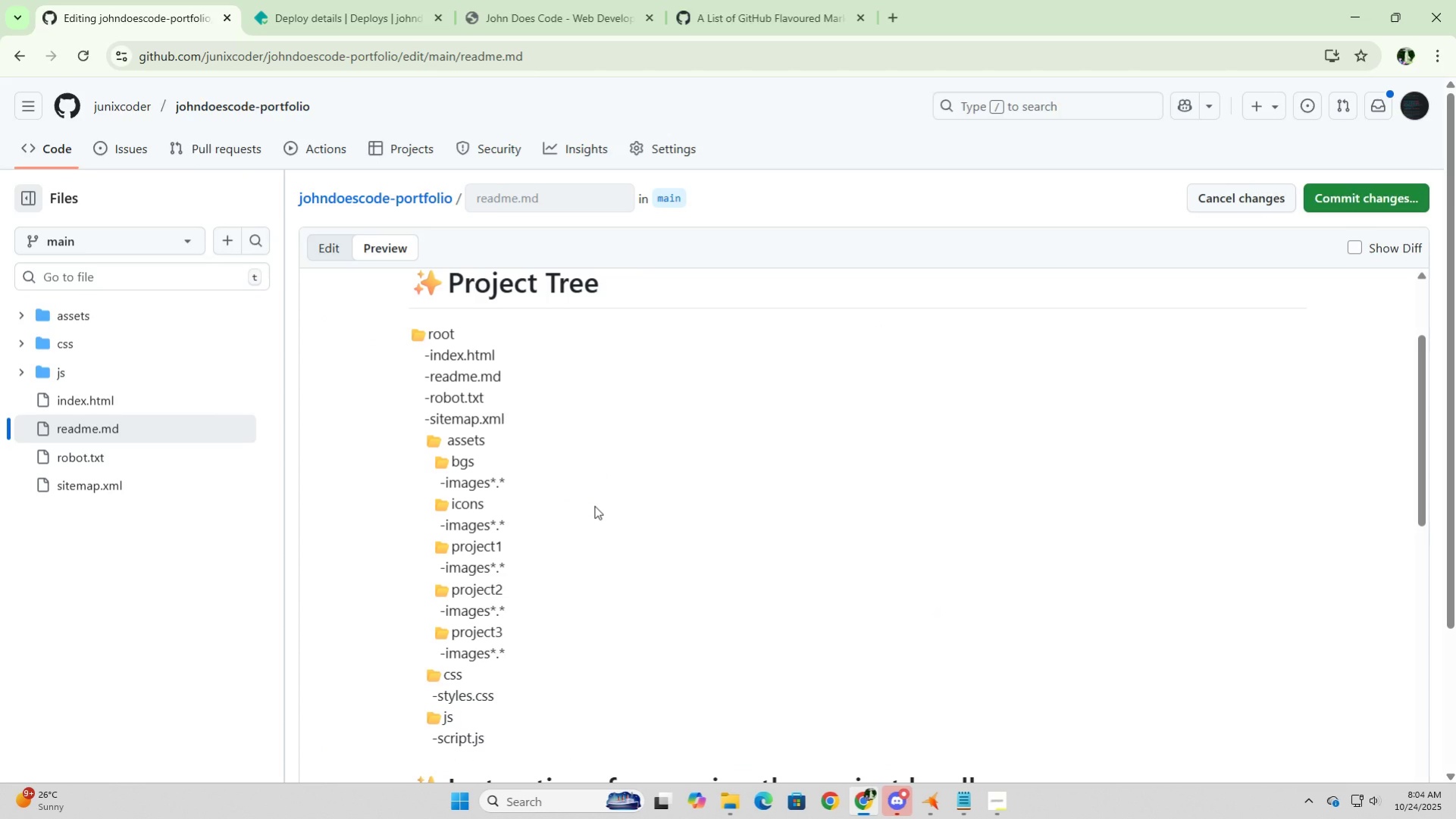 
wait(12.59)
 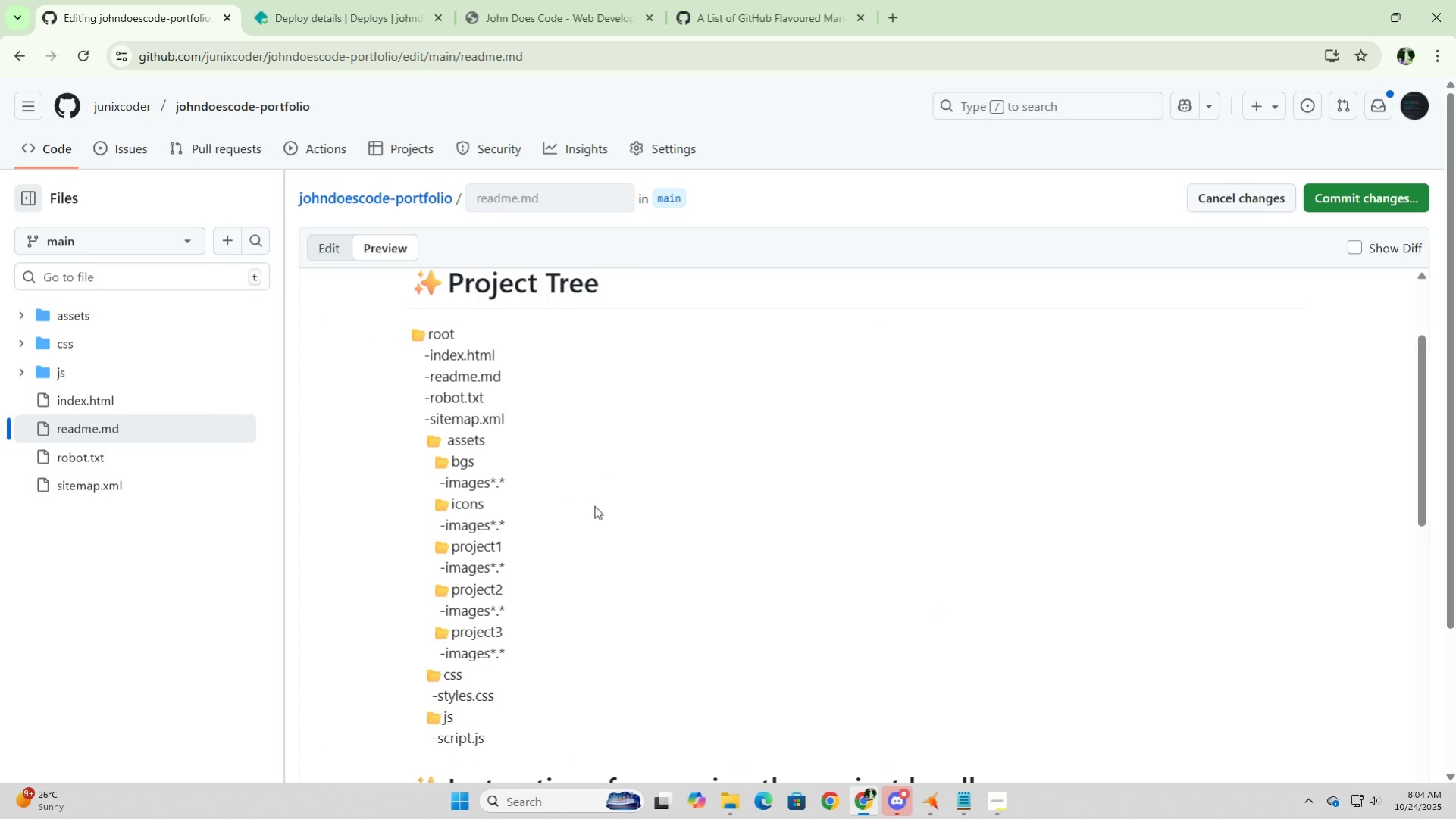 
left_click([335, 244])
 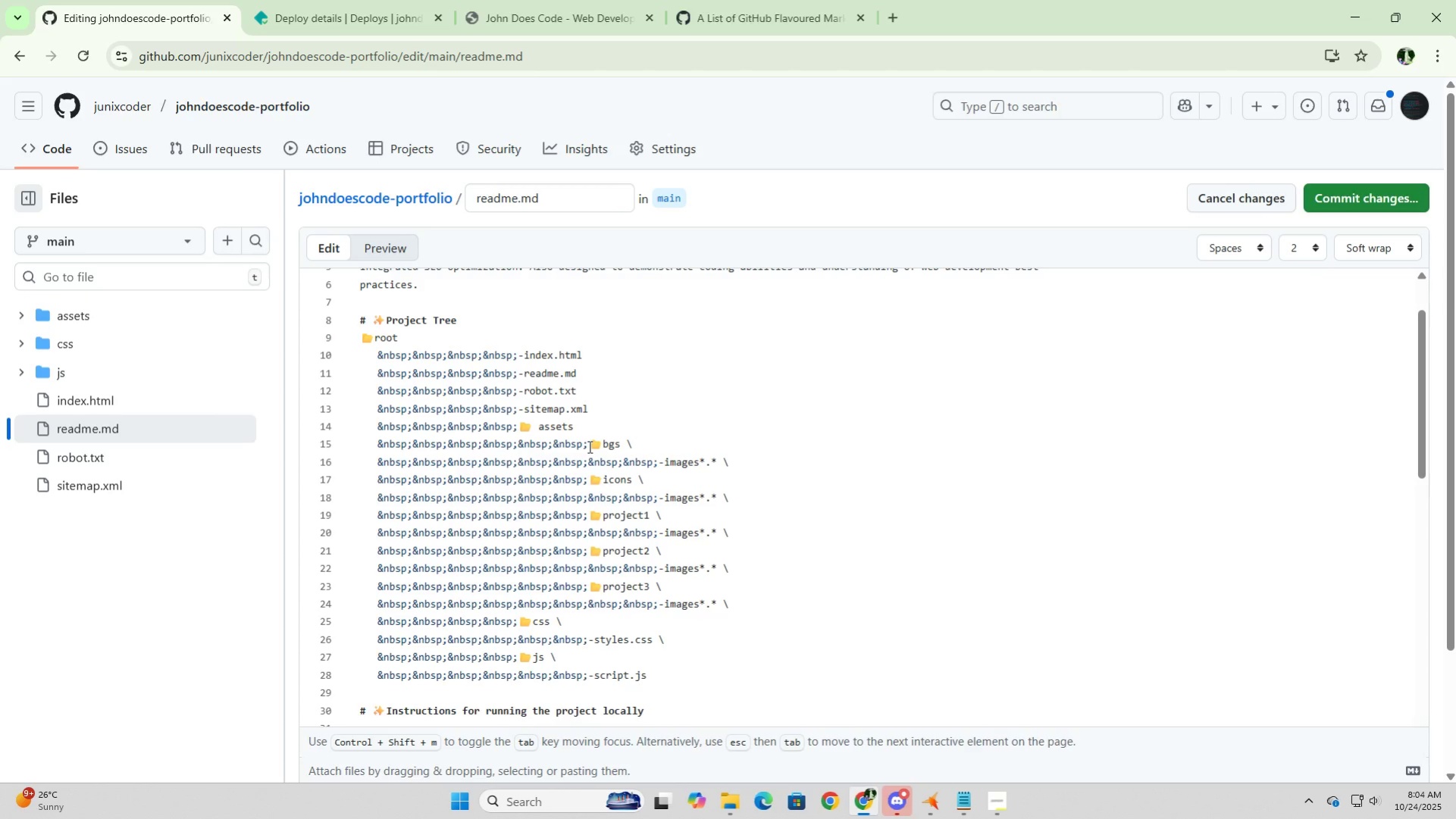 
left_click_drag(start_coordinate=[588, 446], to_coordinate=[553, 446])
 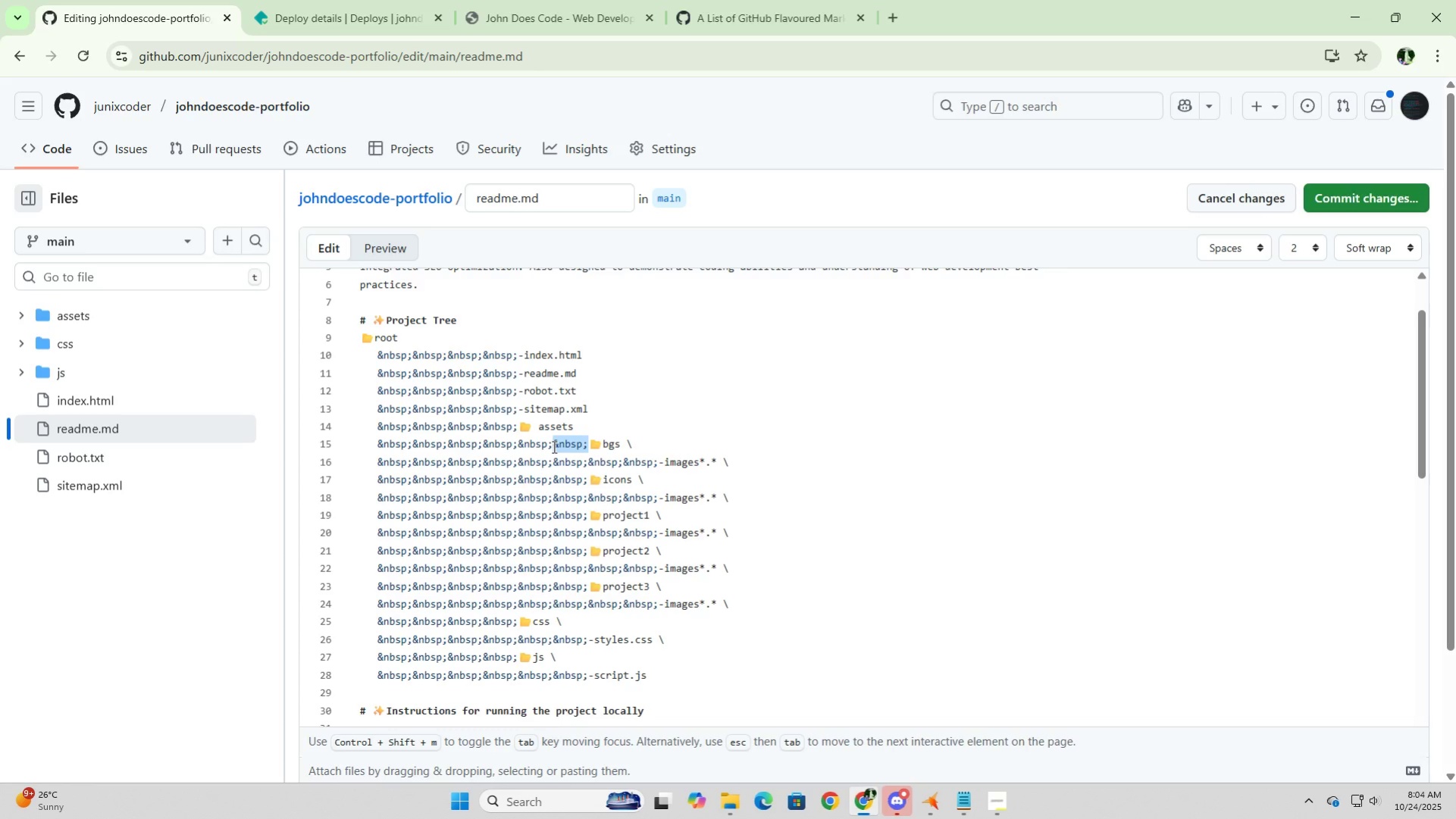 
key(Control+C)
 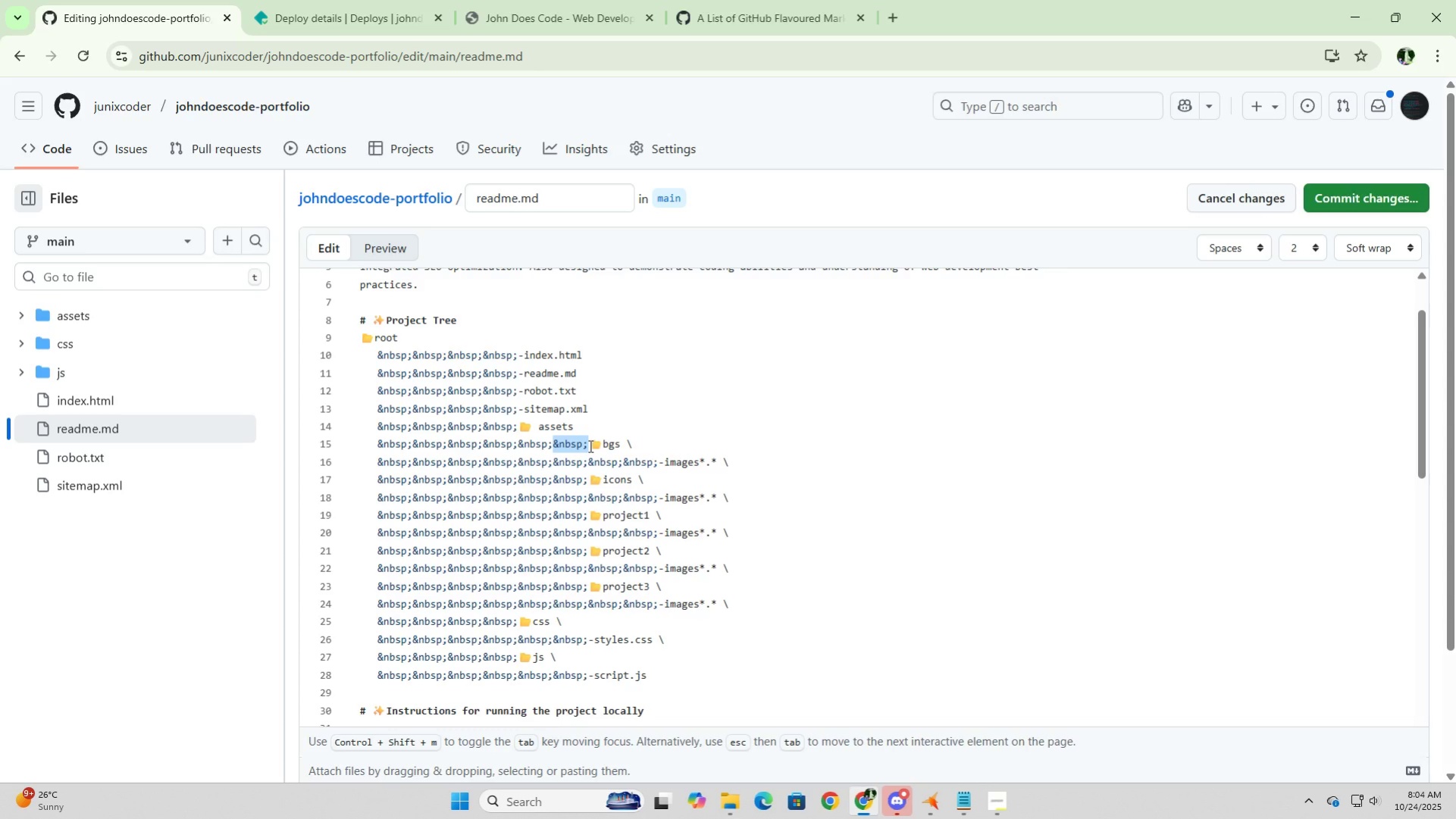 
left_click([589, 445])
 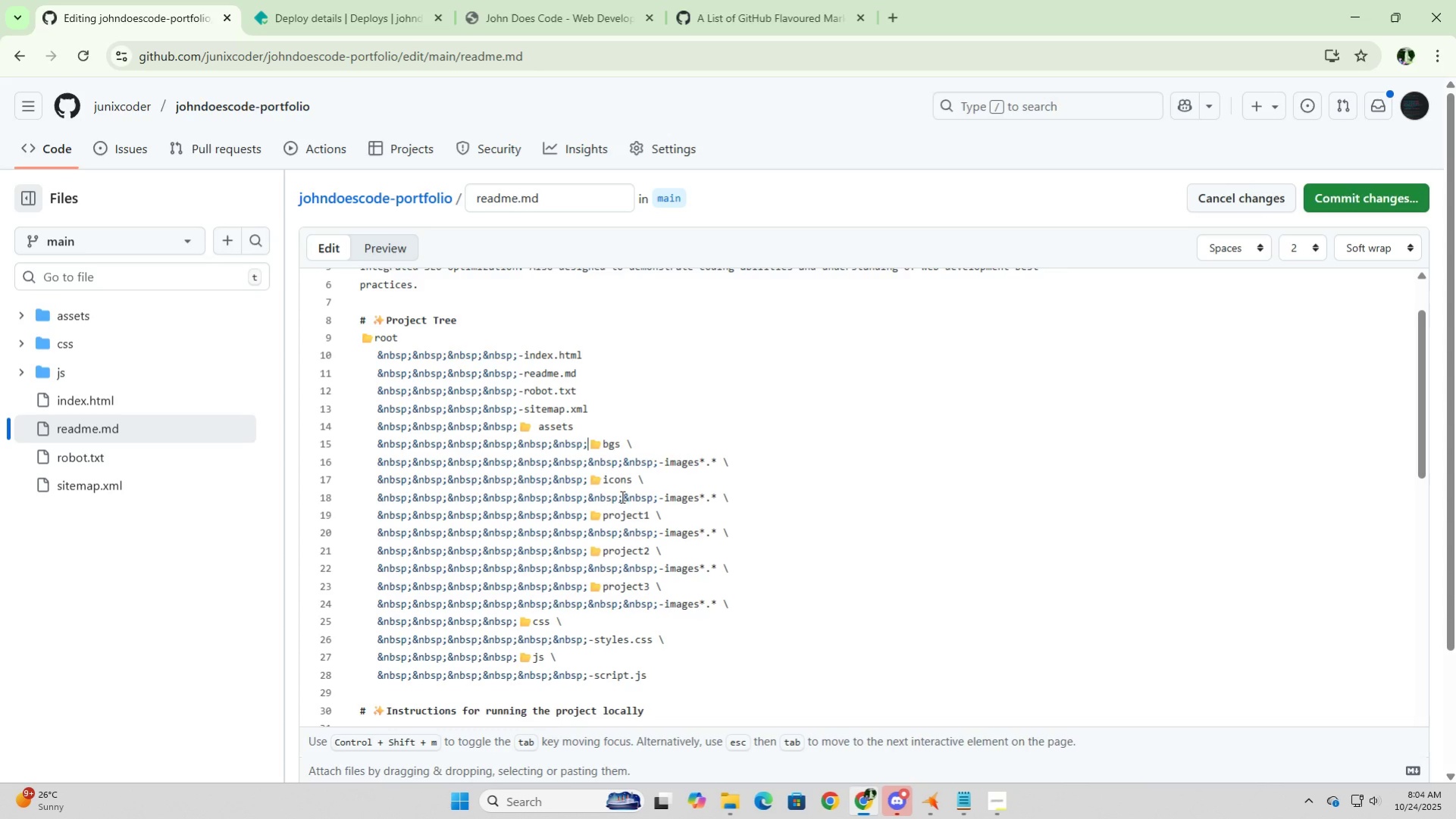 
key(Control+V)
 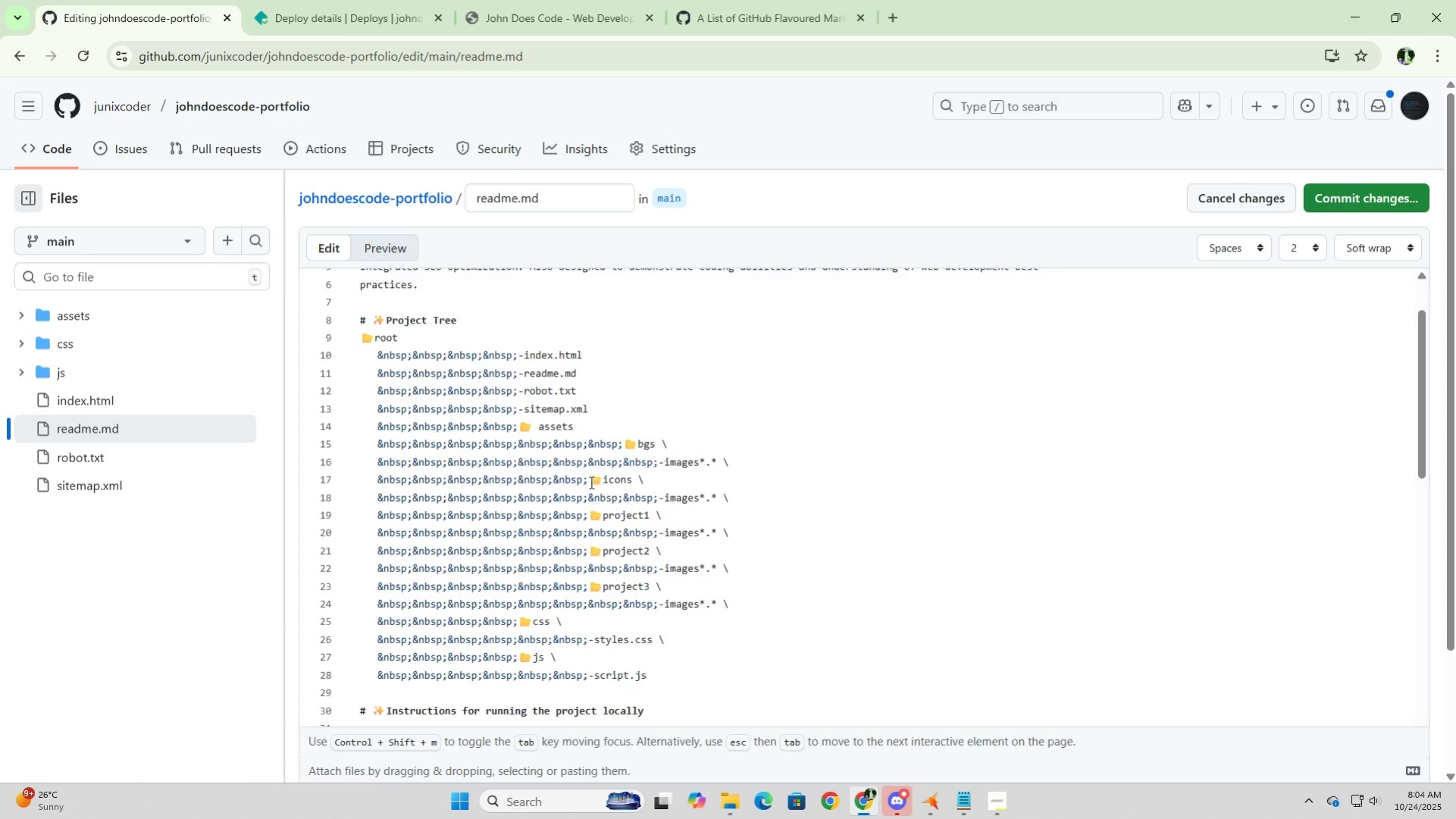 
left_click([590, 482])
 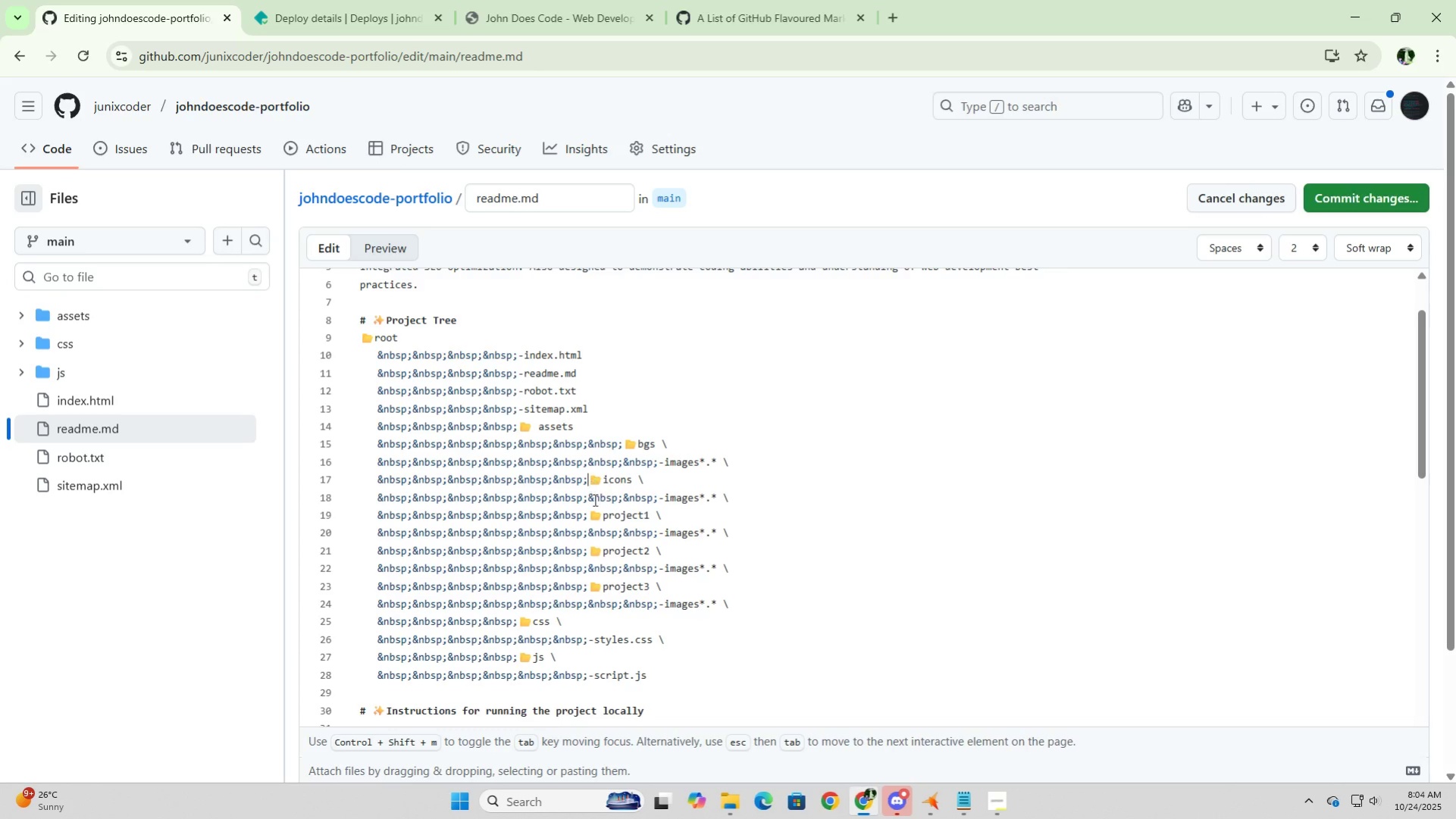 
key(Control+ControlLeft)
 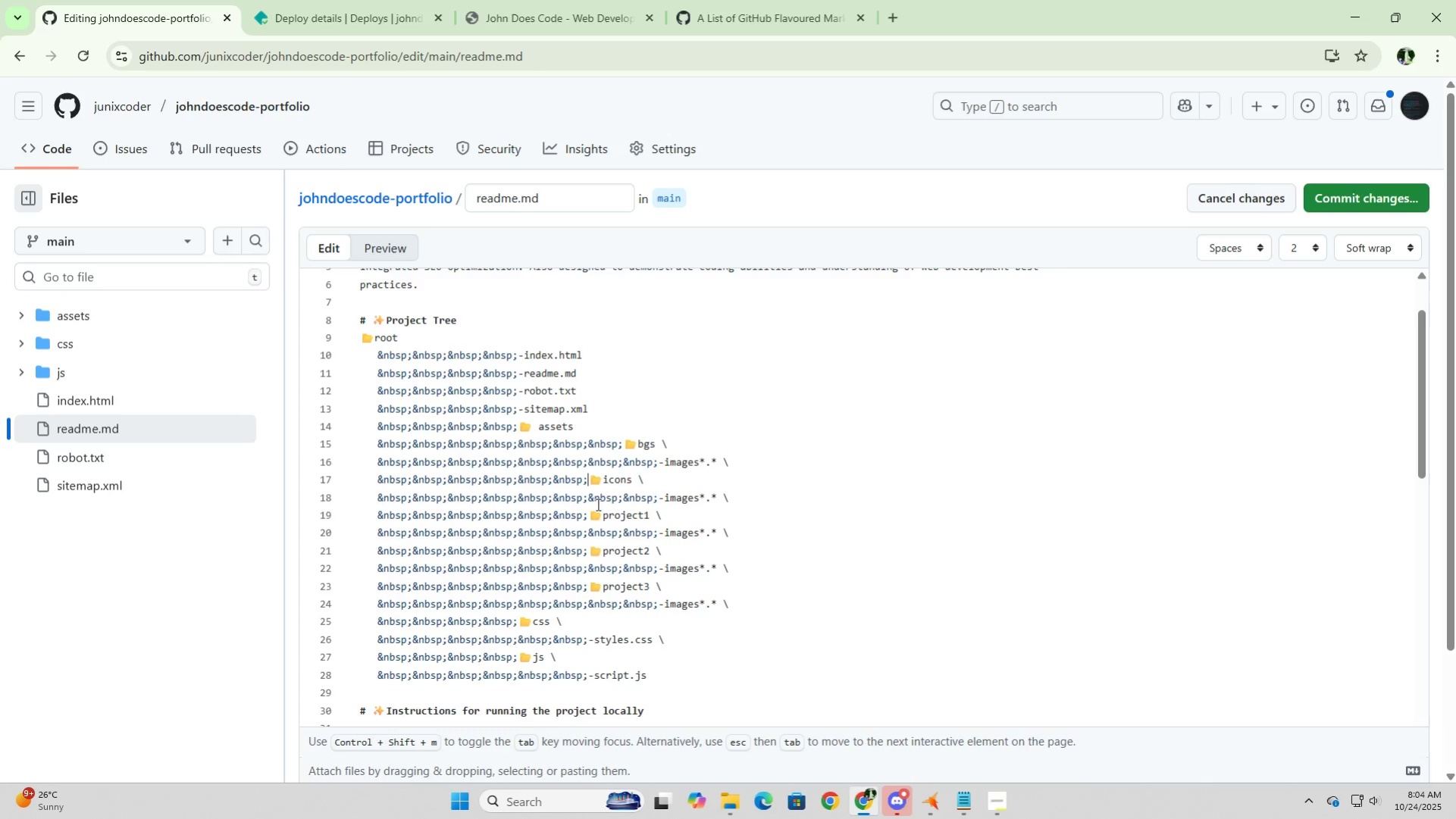 
key(Control+V)
 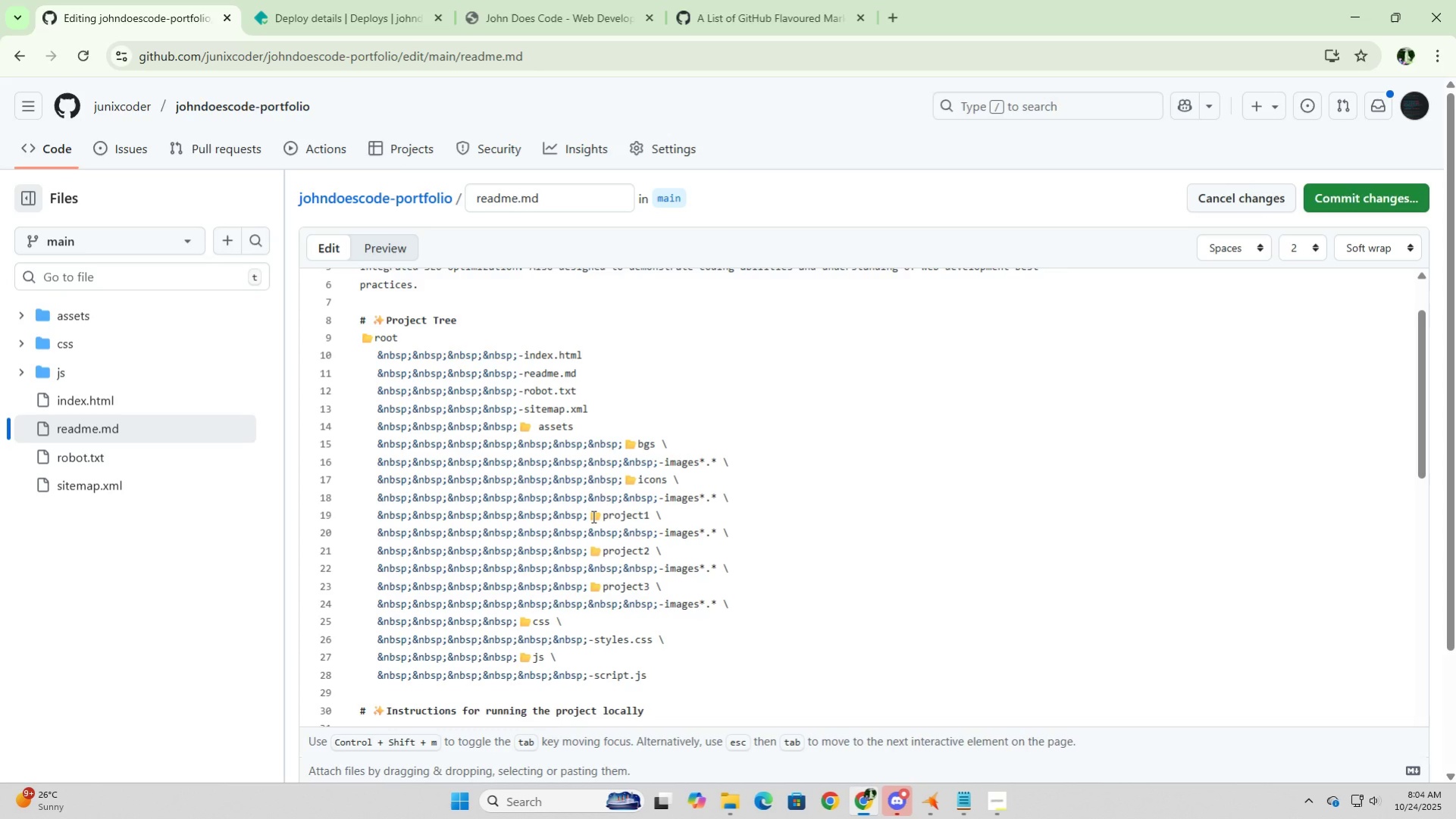 
left_click([592, 516])
 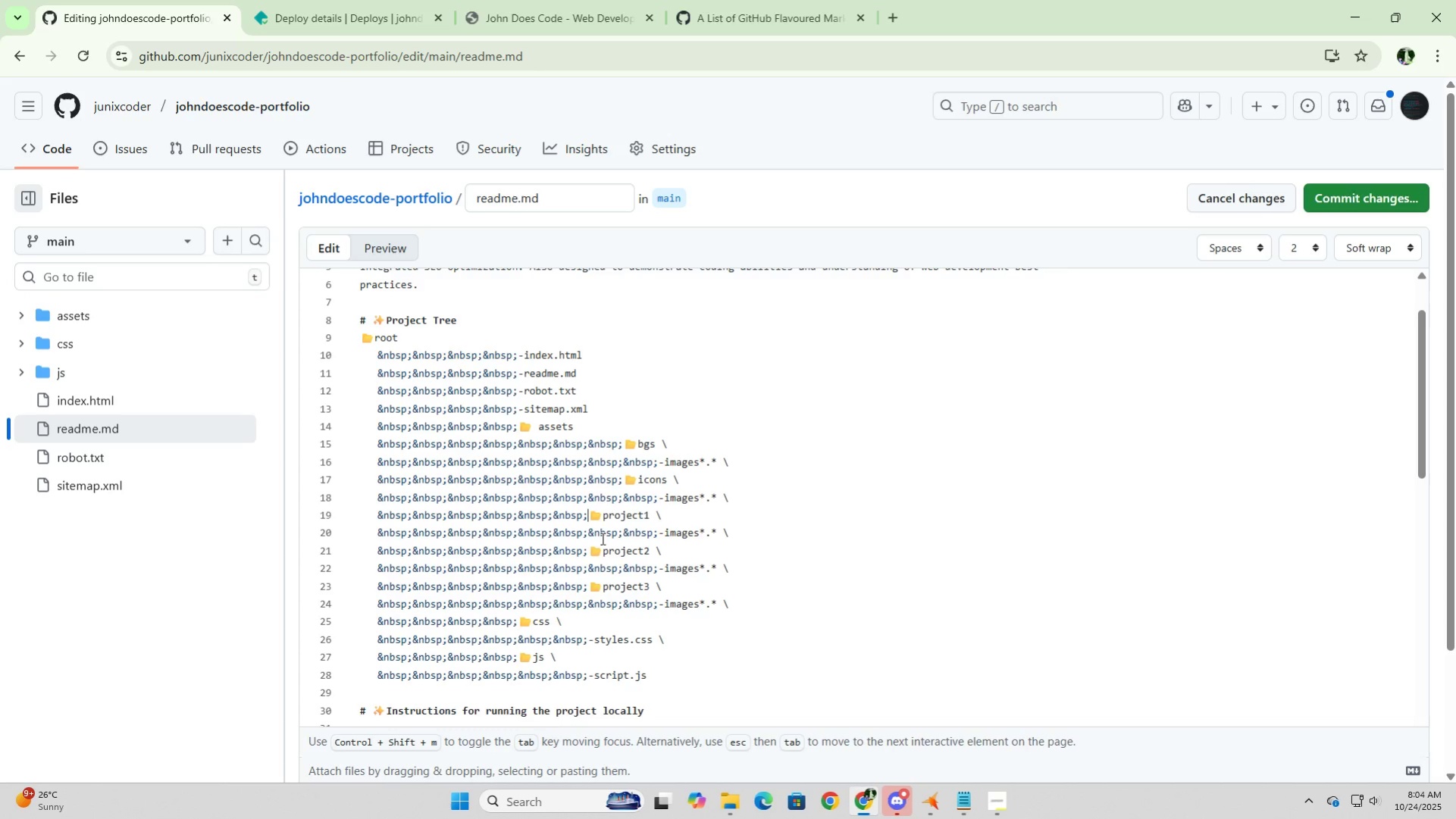 
key(Control+ControlLeft)
 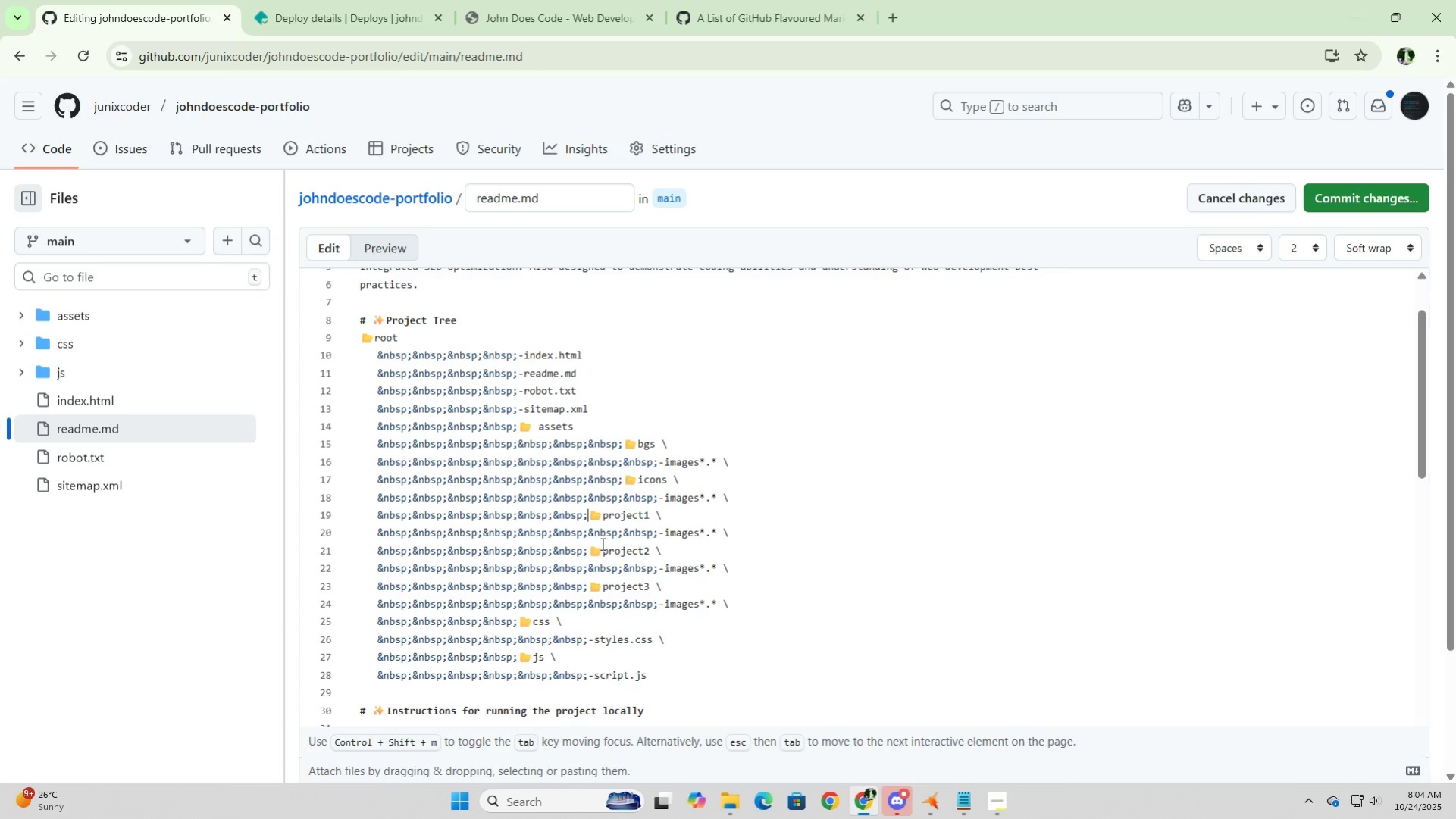 
key(Control+V)
 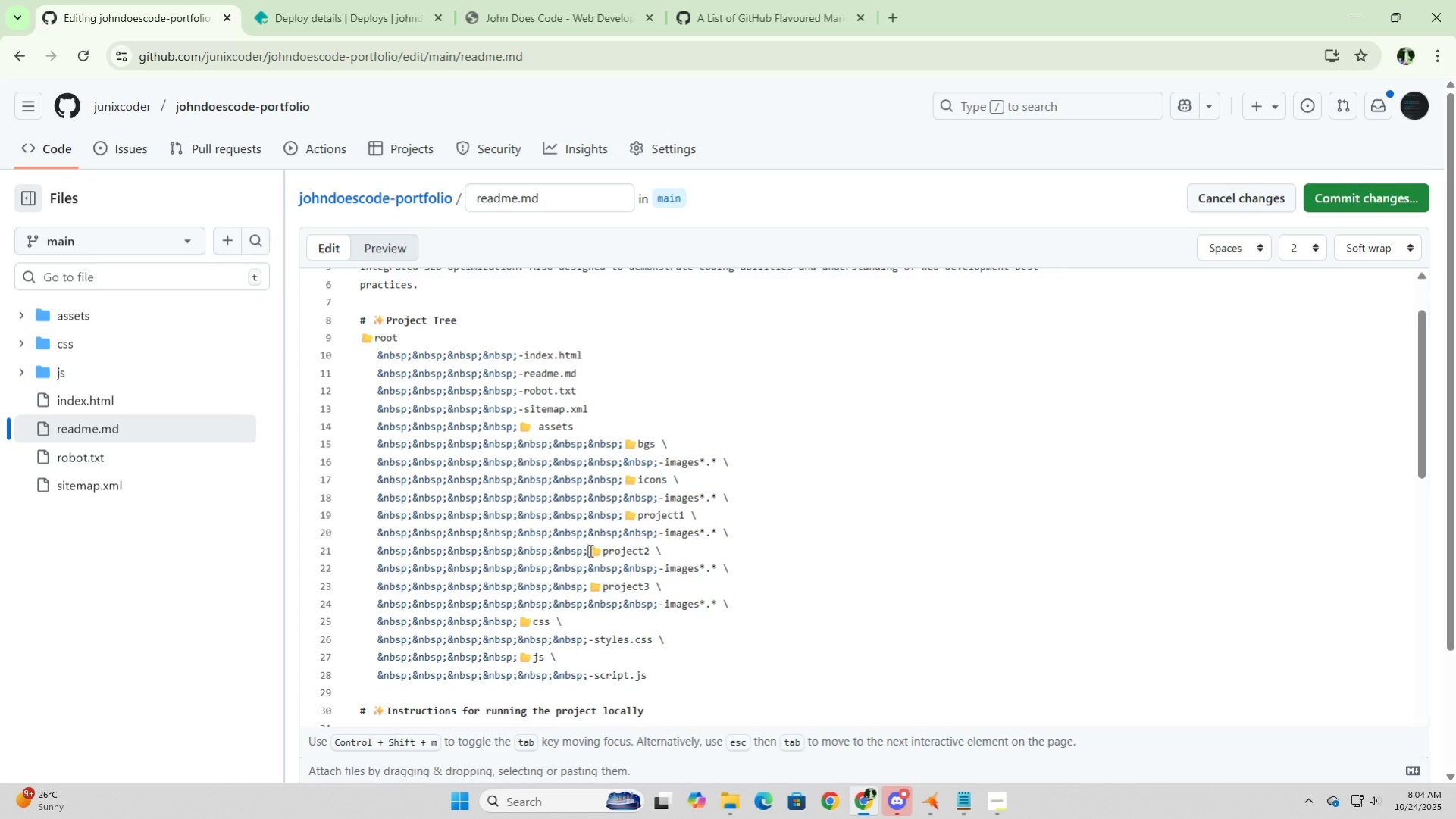 
left_click([589, 550])
 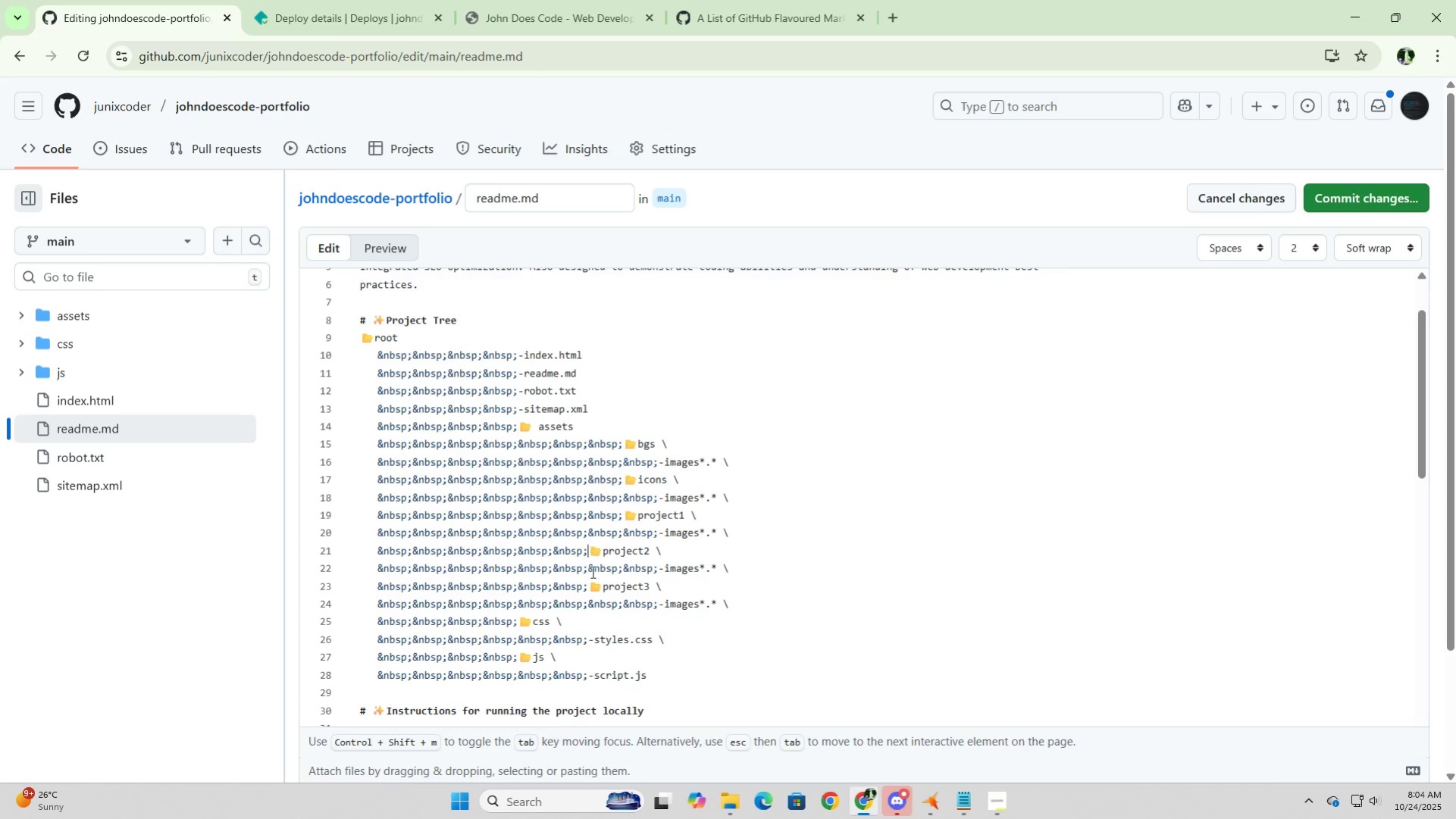 
key(Control+ControlLeft)
 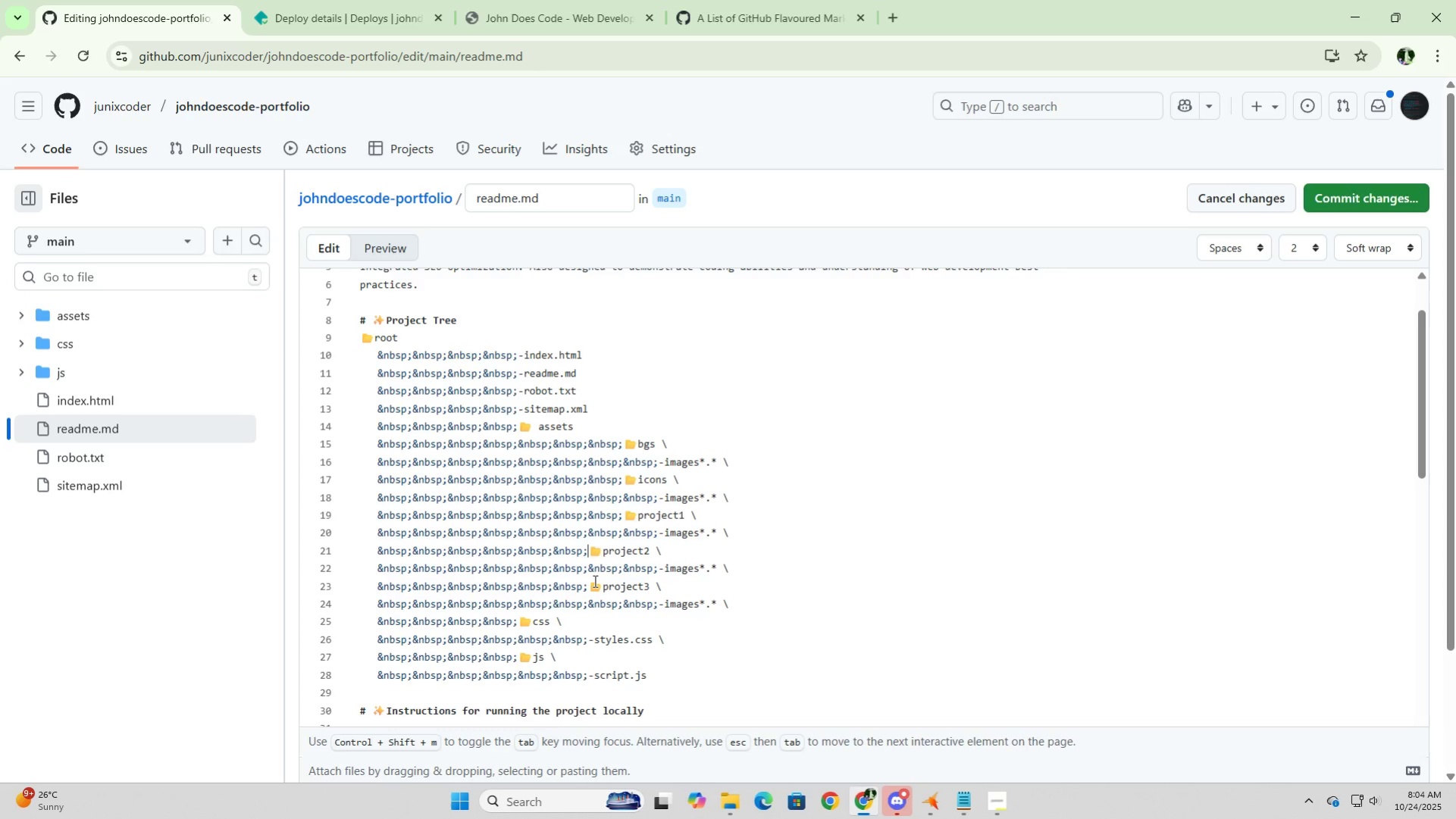 
key(Control+V)
 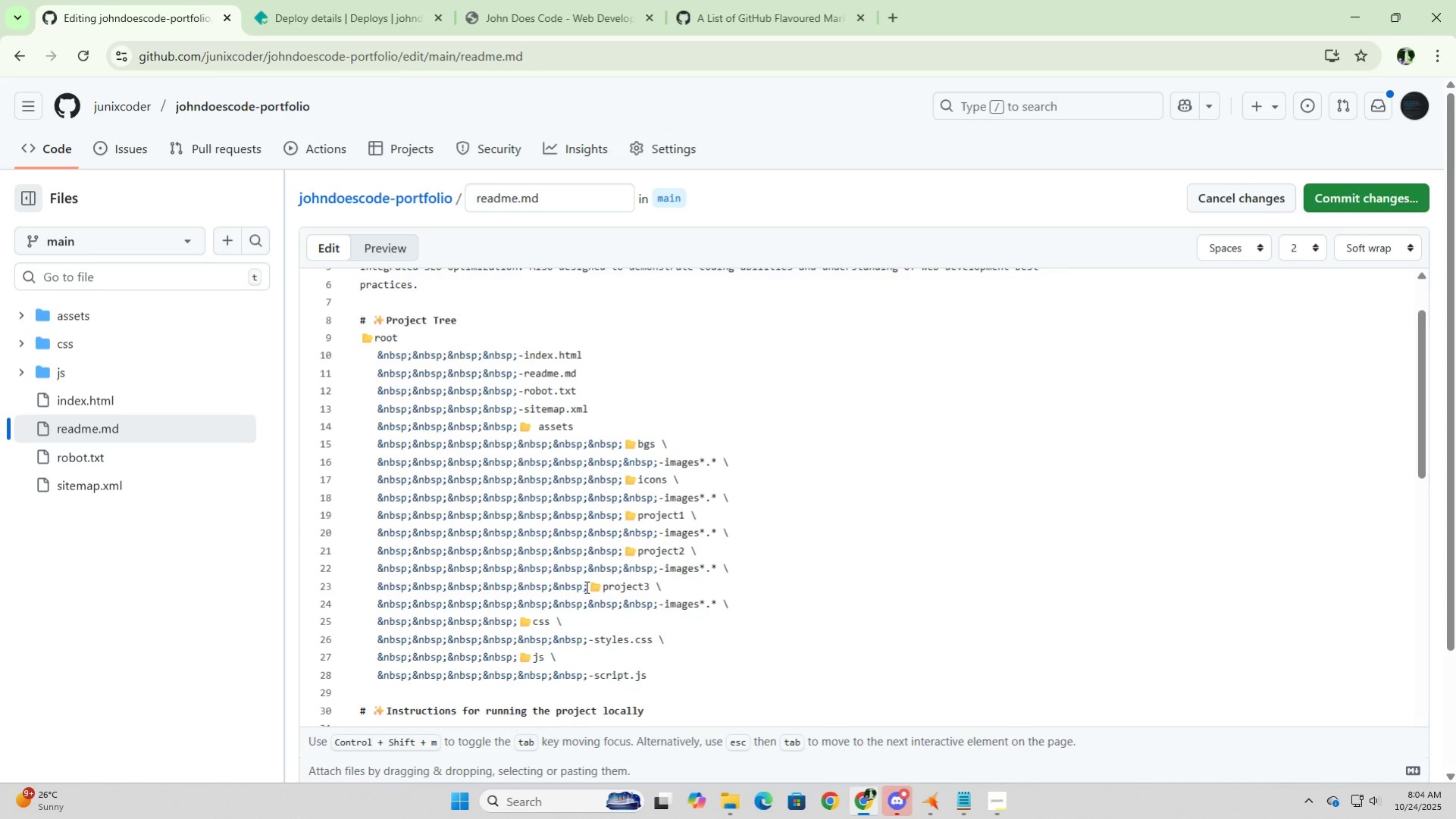 
left_click([585, 586])
 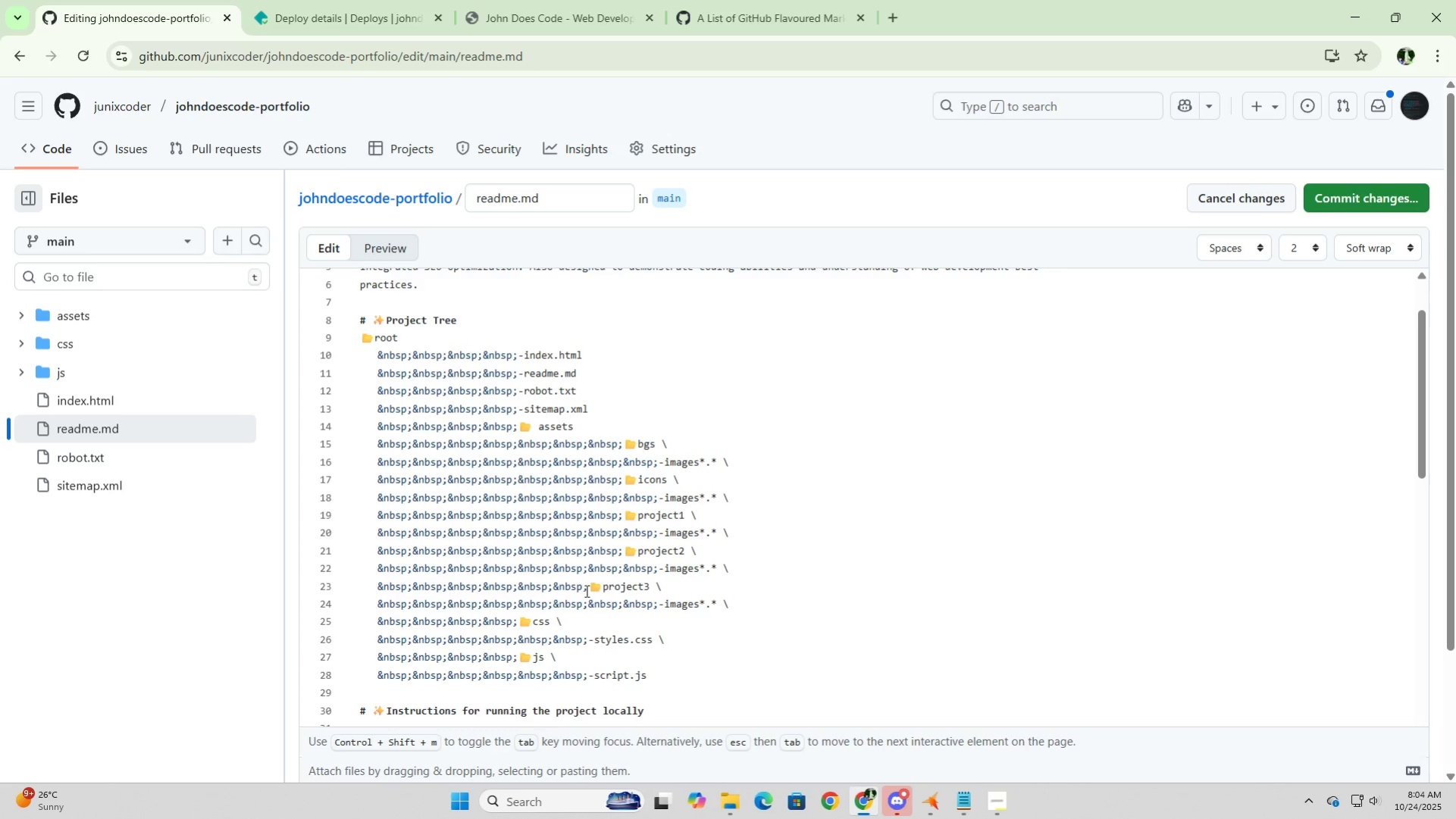 
left_click([585, 590])
 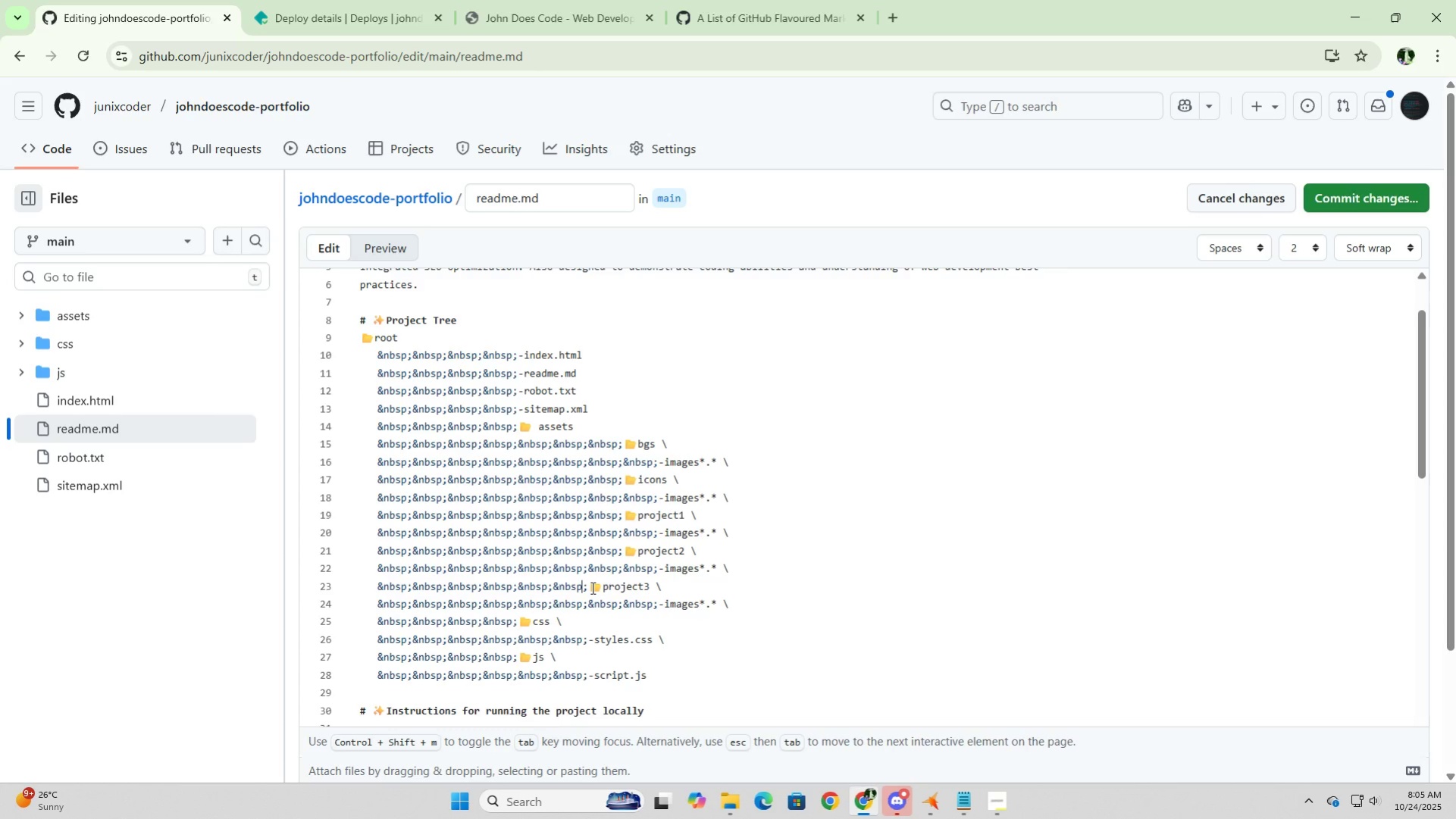 
left_click([591, 587])
 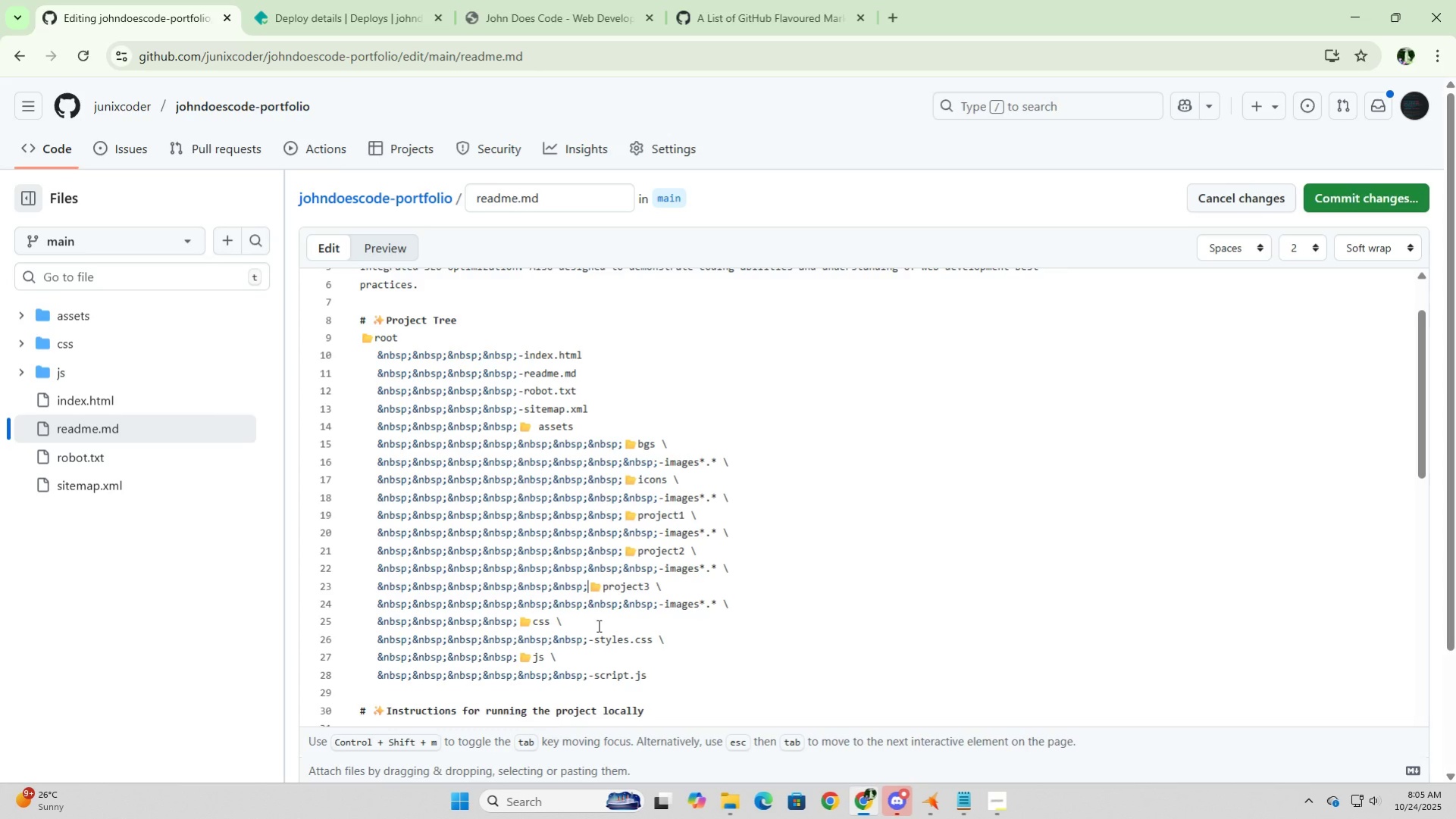 
key(Control+ControlLeft)
 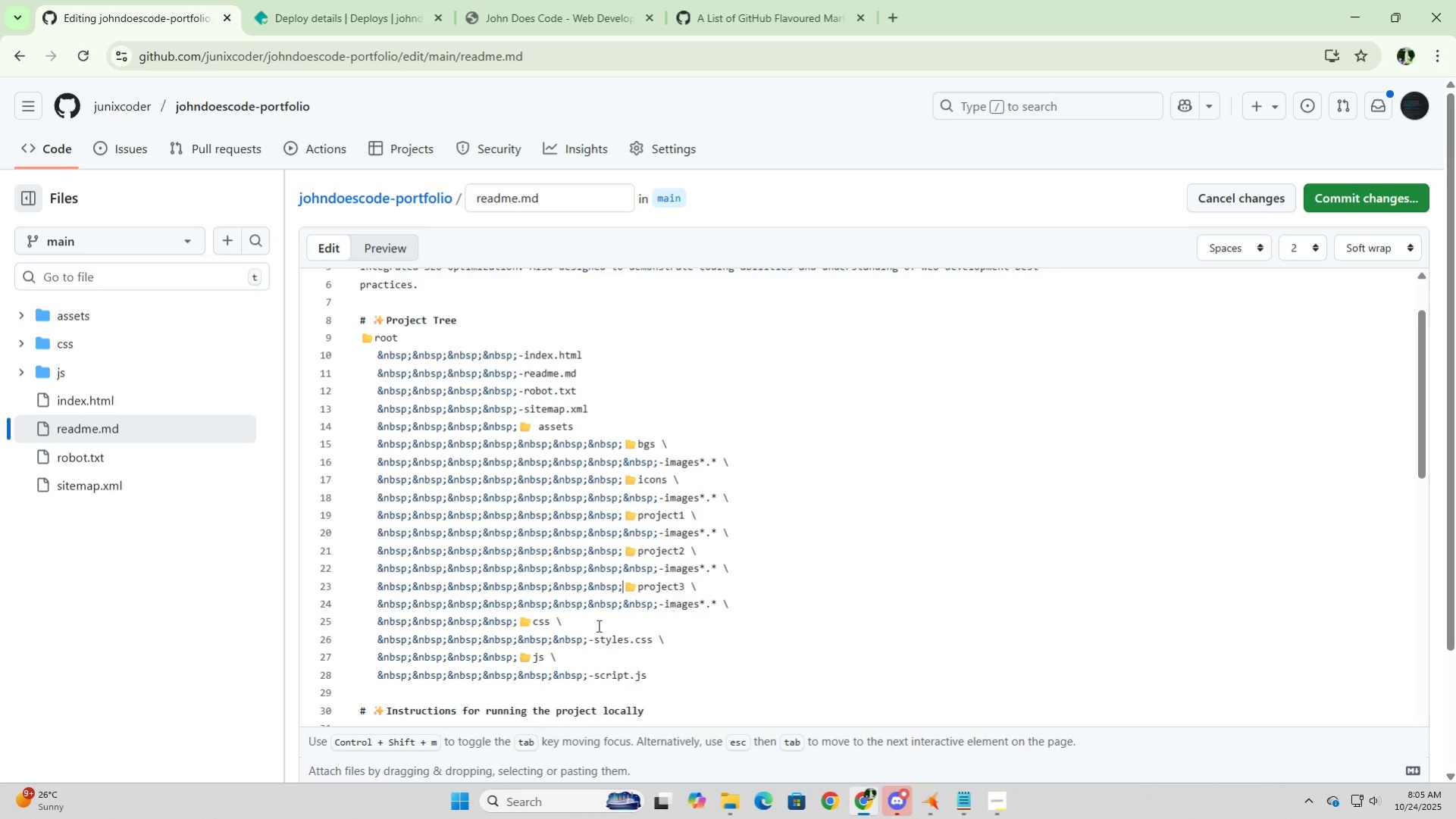 
key(Control+V)
 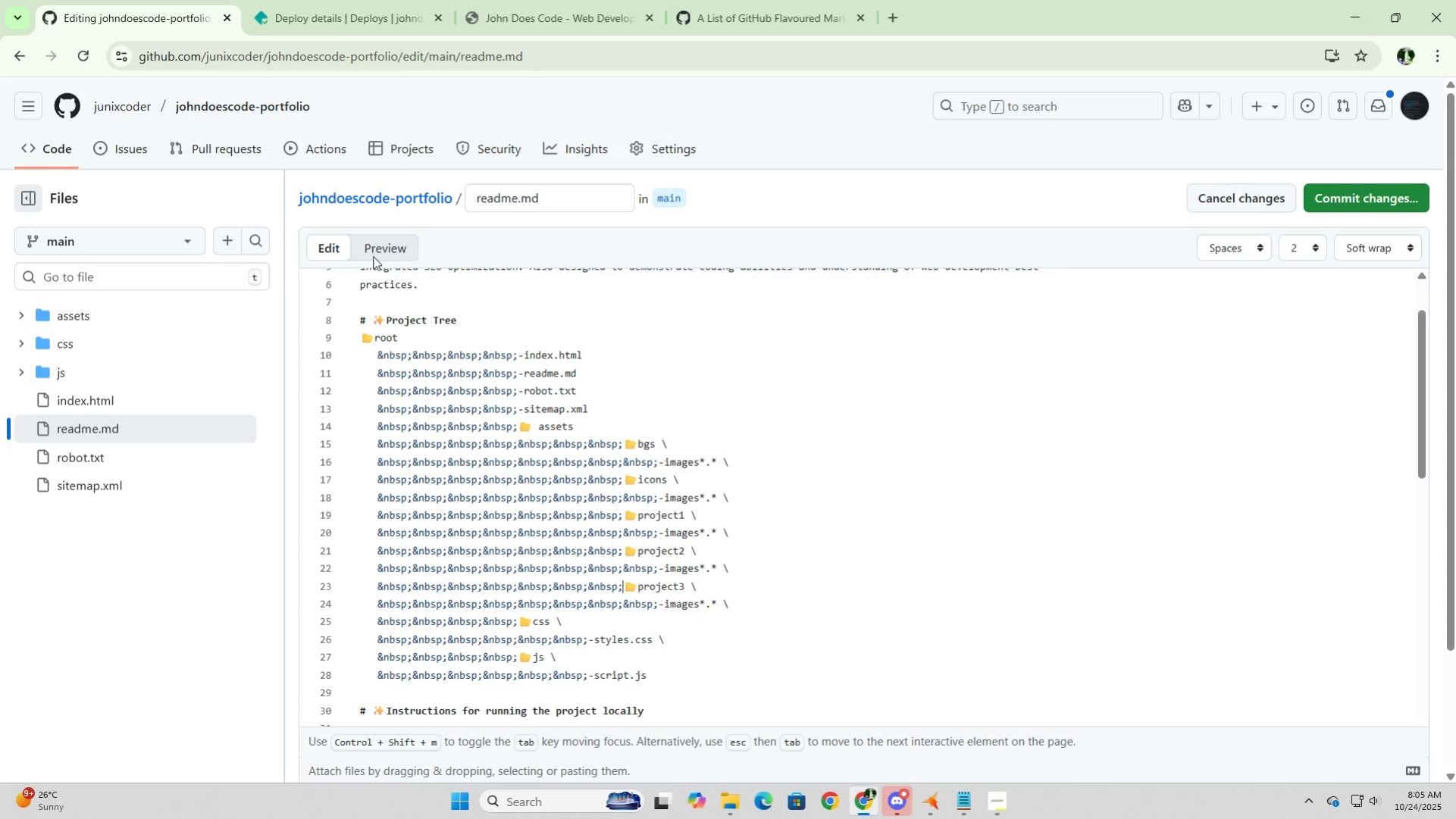 
left_click([389, 250])
 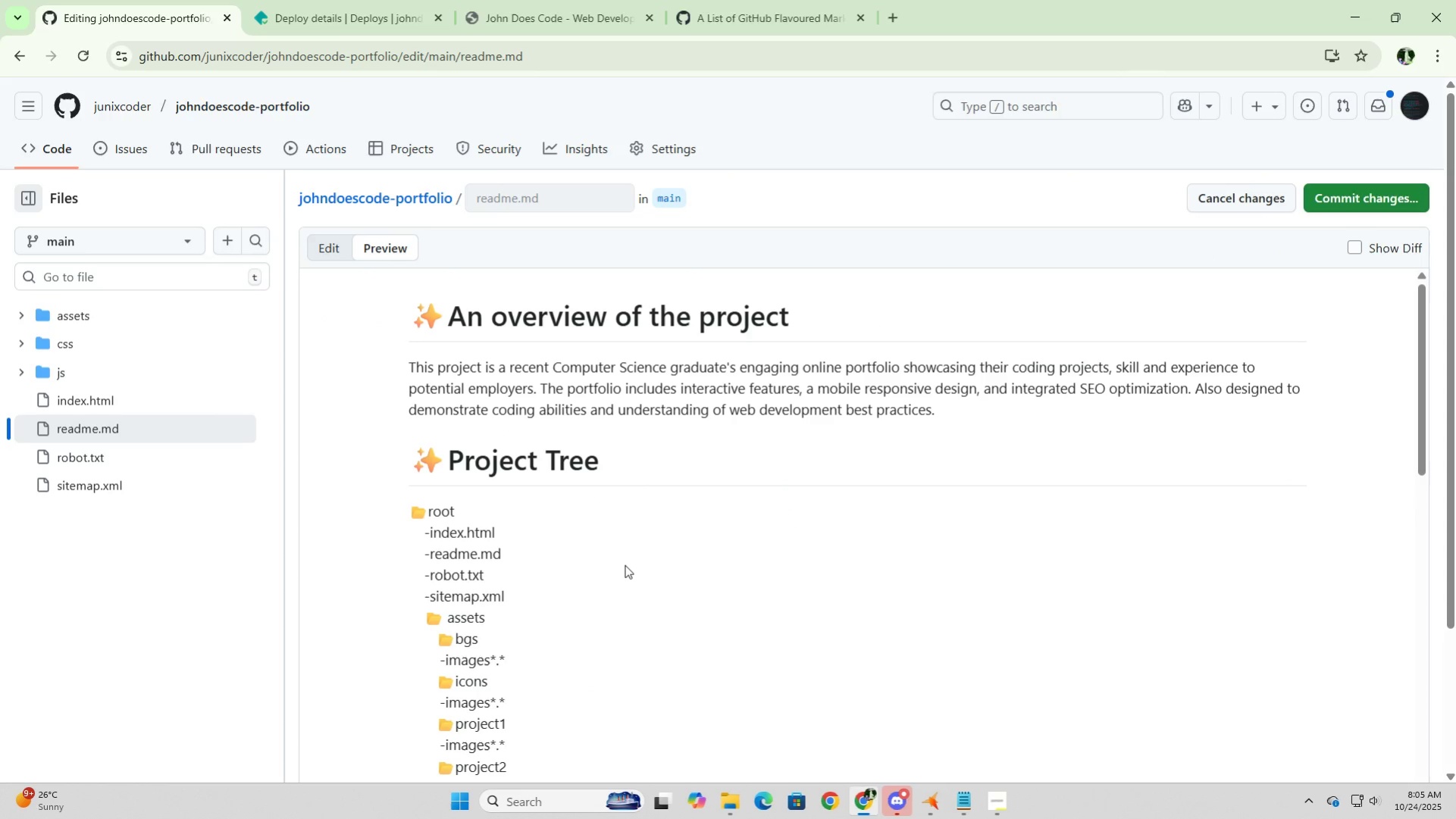 
scroll: coordinate [624, 564], scroll_direction: down, amount: 4.0
 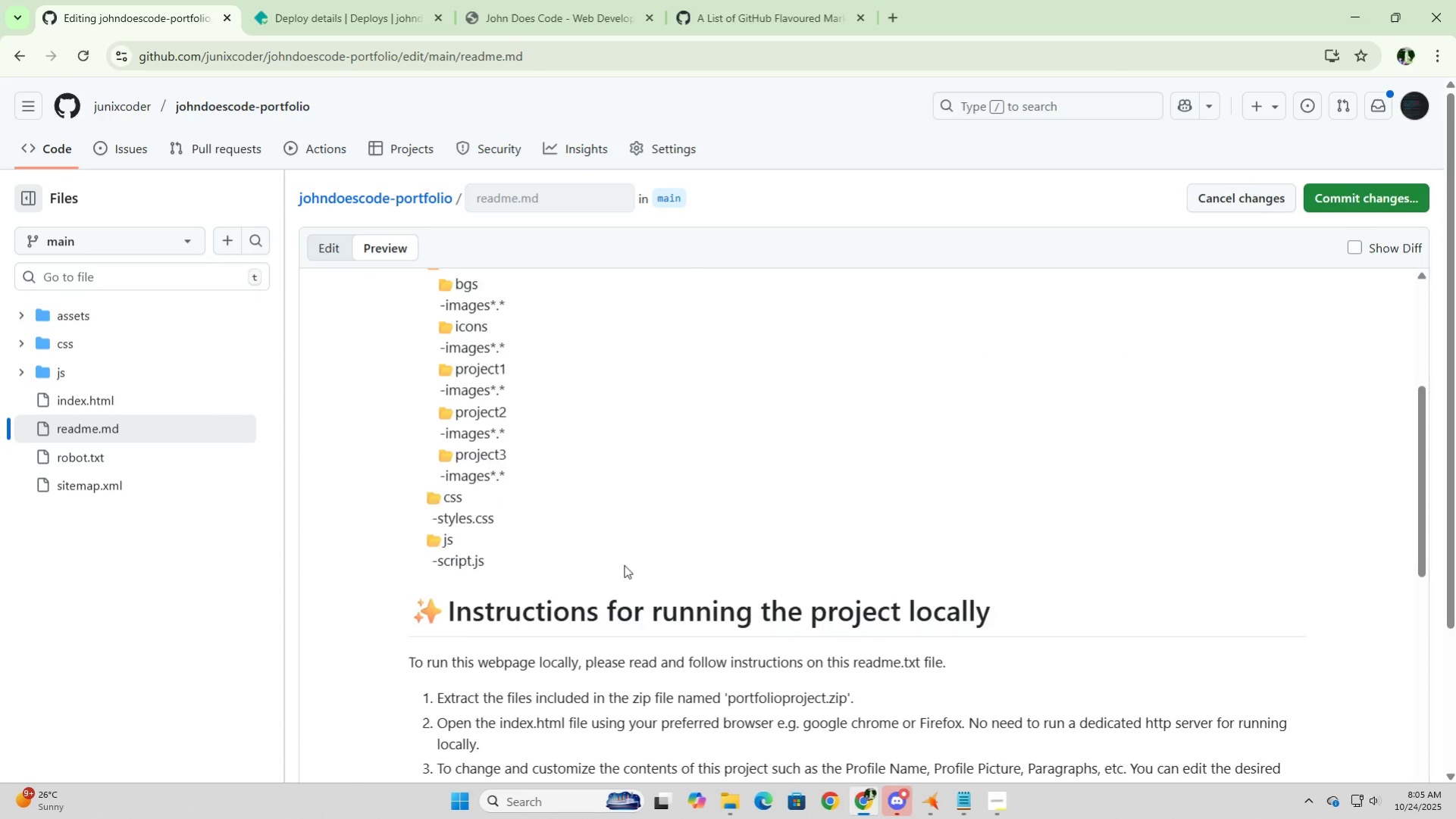 
scroll: coordinate [624, 564], scroll_direction: up, amount: 3.0
 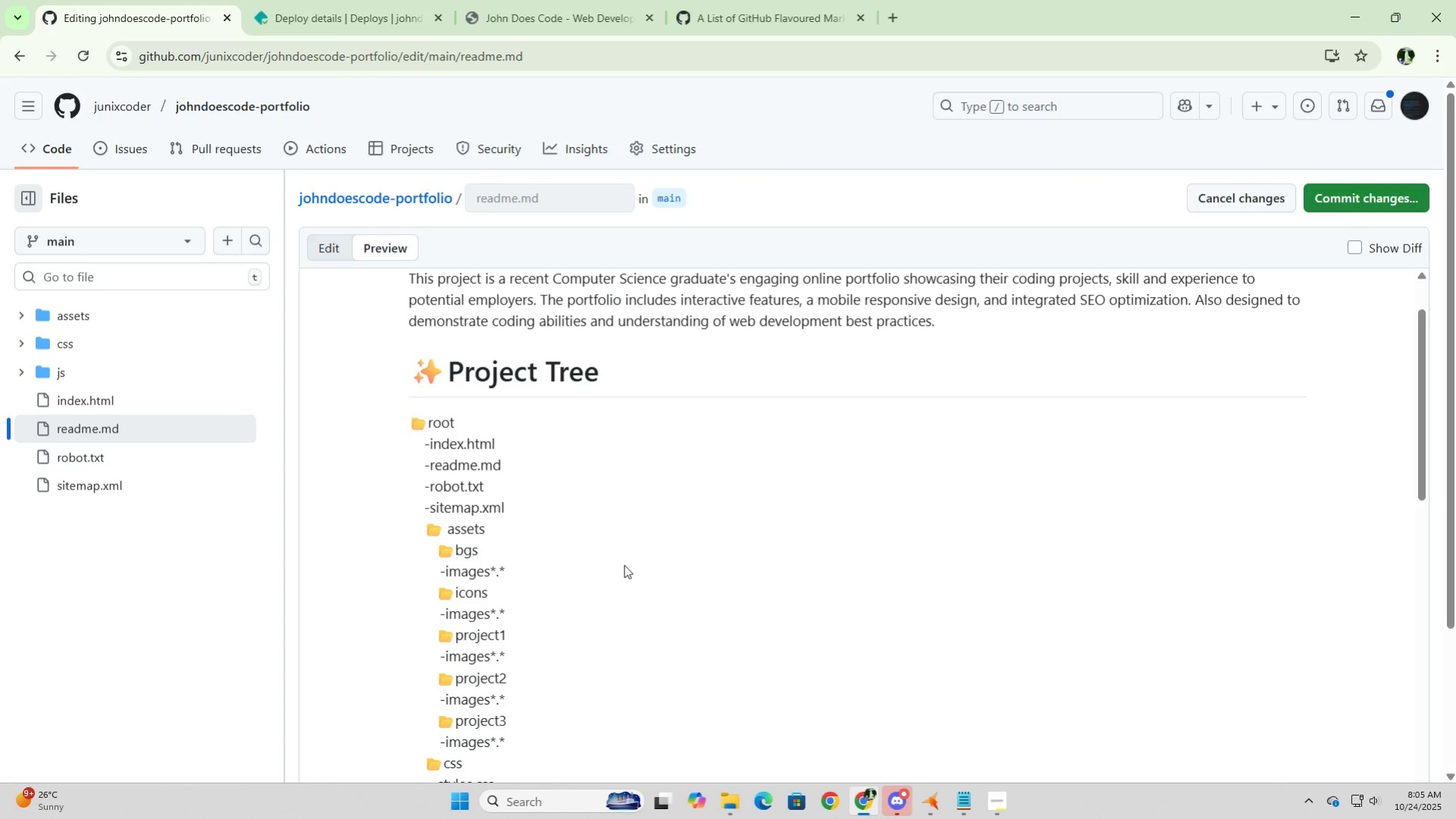 
scroll: coordinate [624, 564], scroll_direction: down, amount: 1.0
 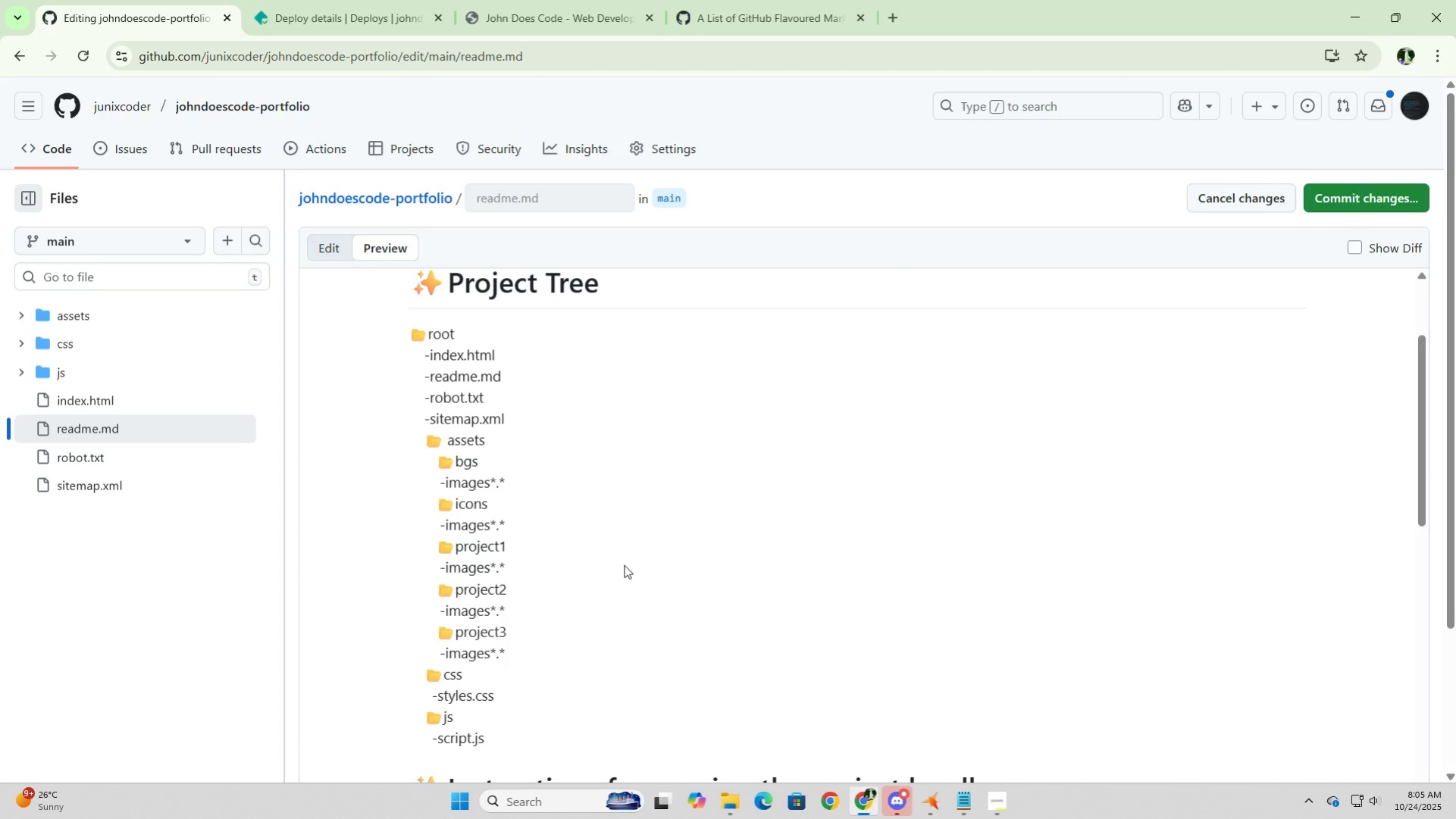 
scroll: coordinate [624, 564], scroll_direction: none, amount: 0.0
 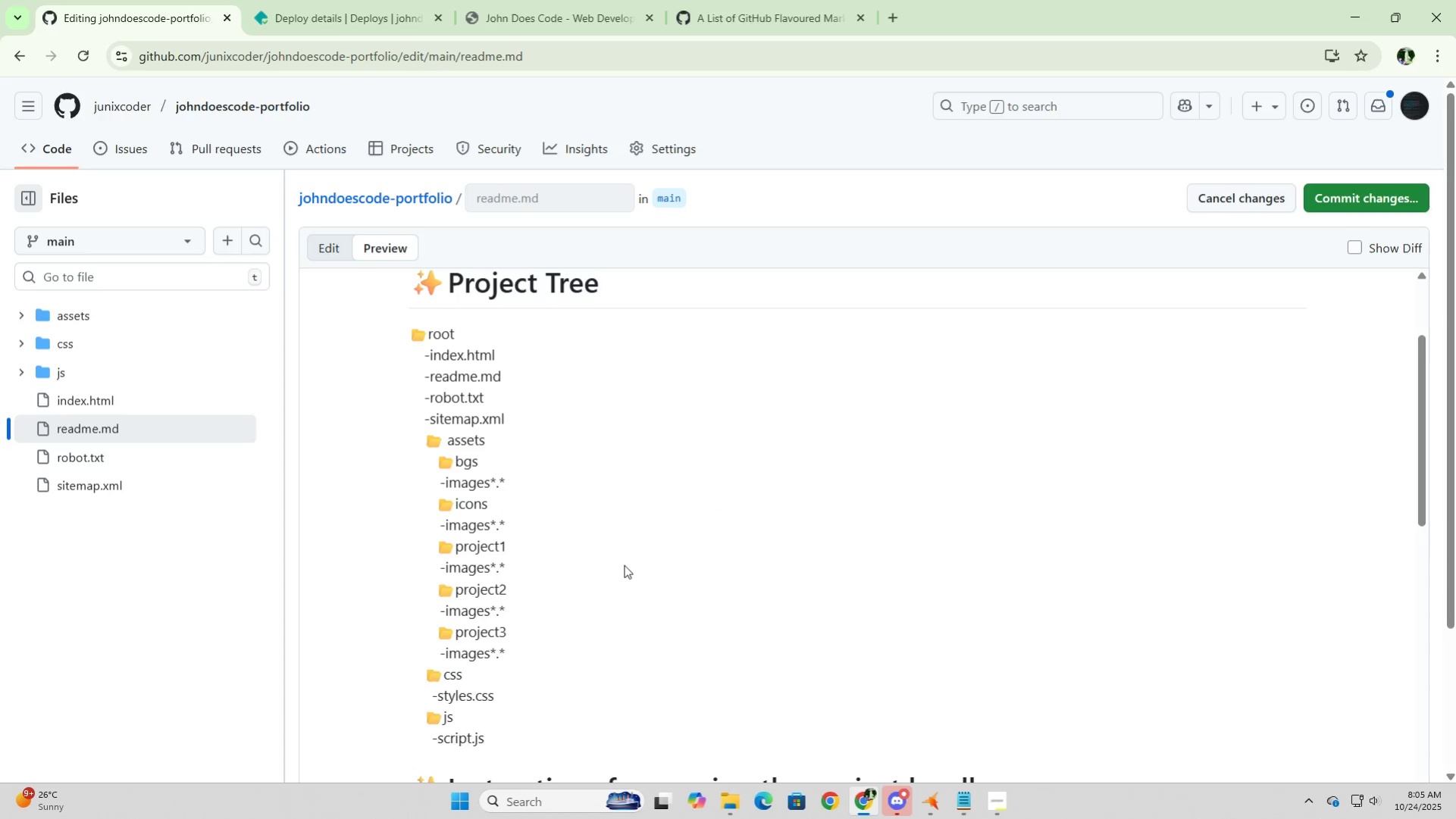 
scroll: coordinate [624, 564], scroll_direction: down, amount: 3.0
 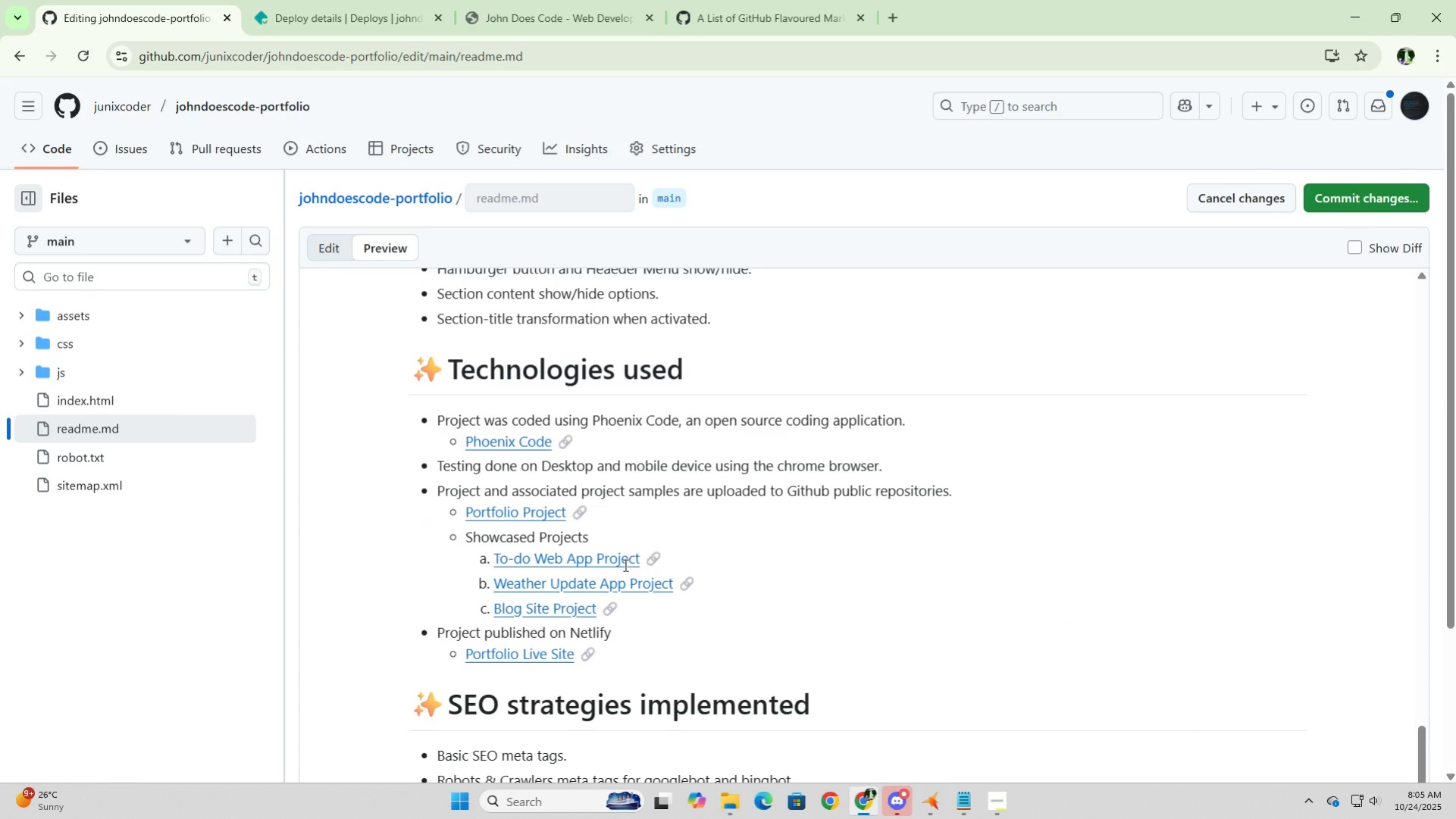 
scroll: coordinate [628, 564], scroll_direction: up, amount: 21.0
 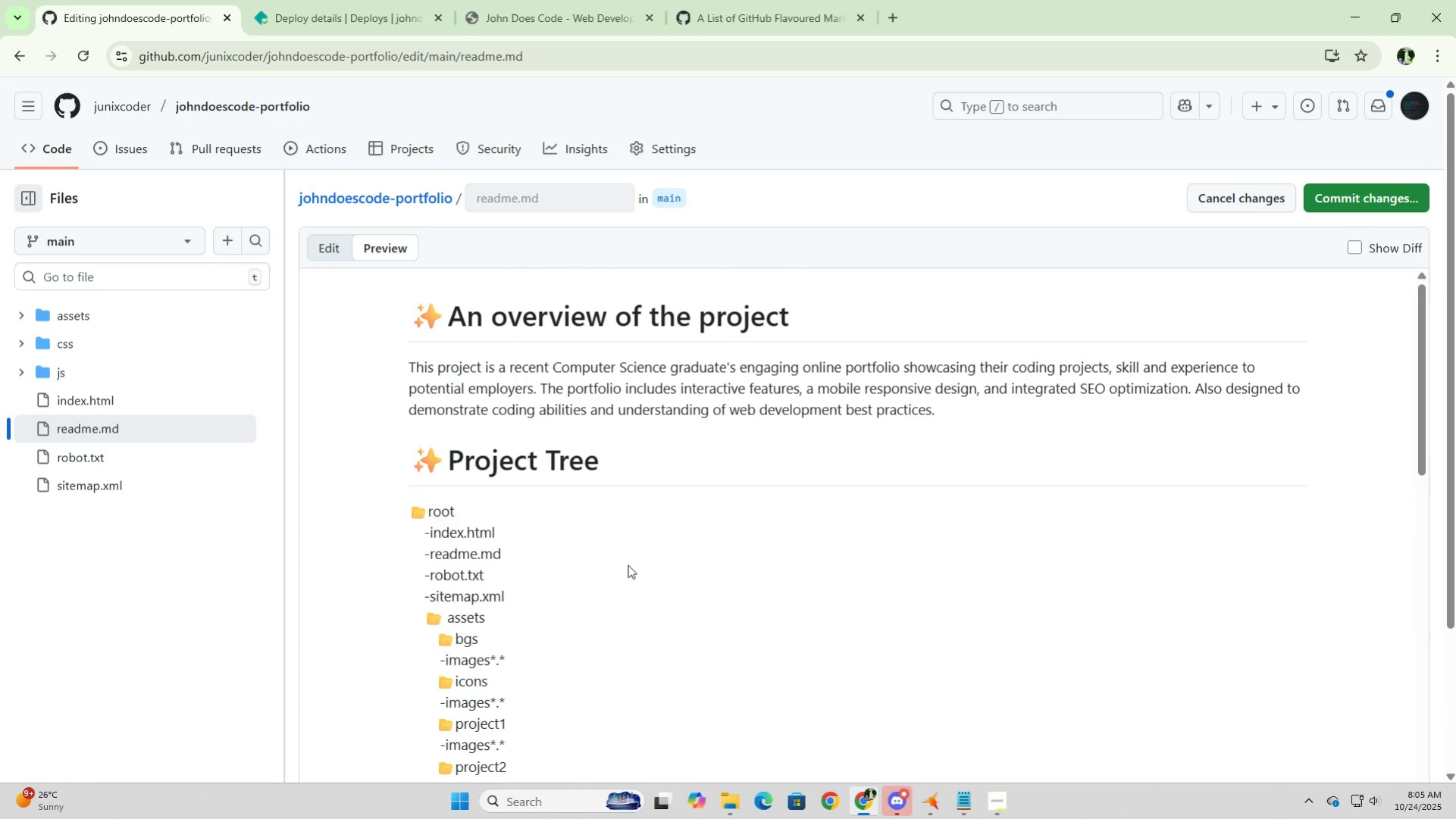 
wait(6.82)
 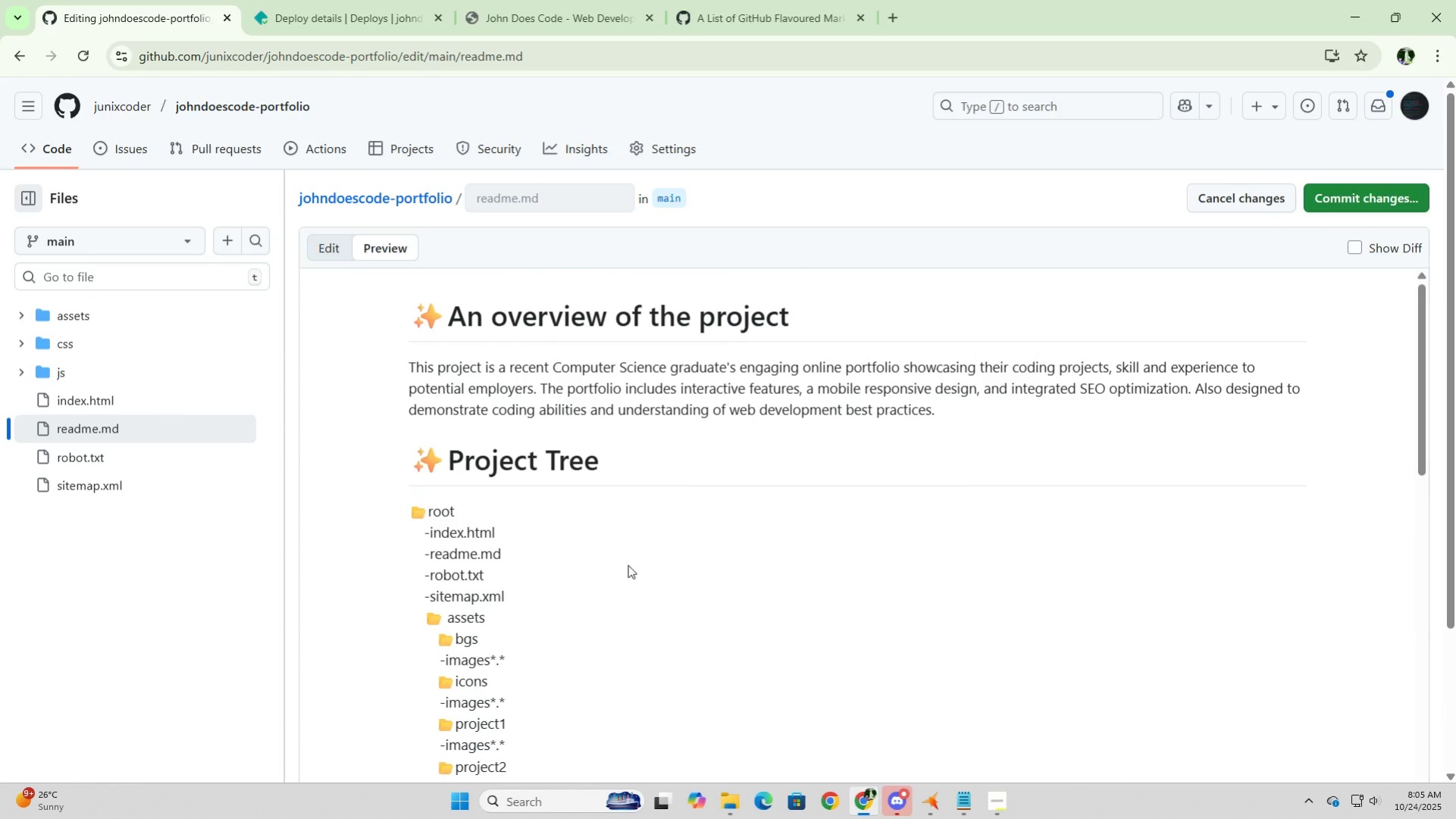 
left_click([328, 252])
 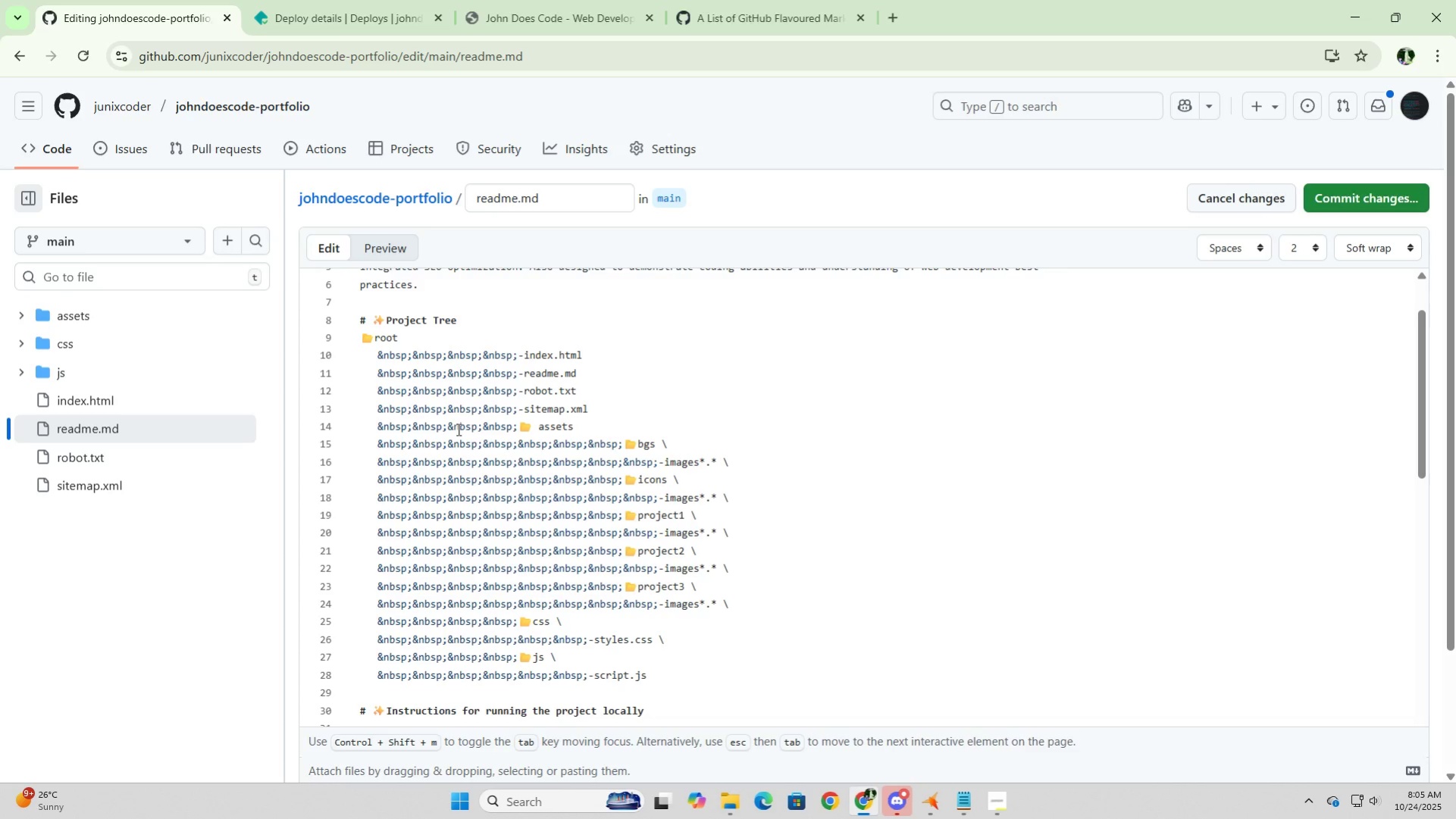 
scroll: coordinate [461, 430], scroll_direction: up, amount: 2.0
 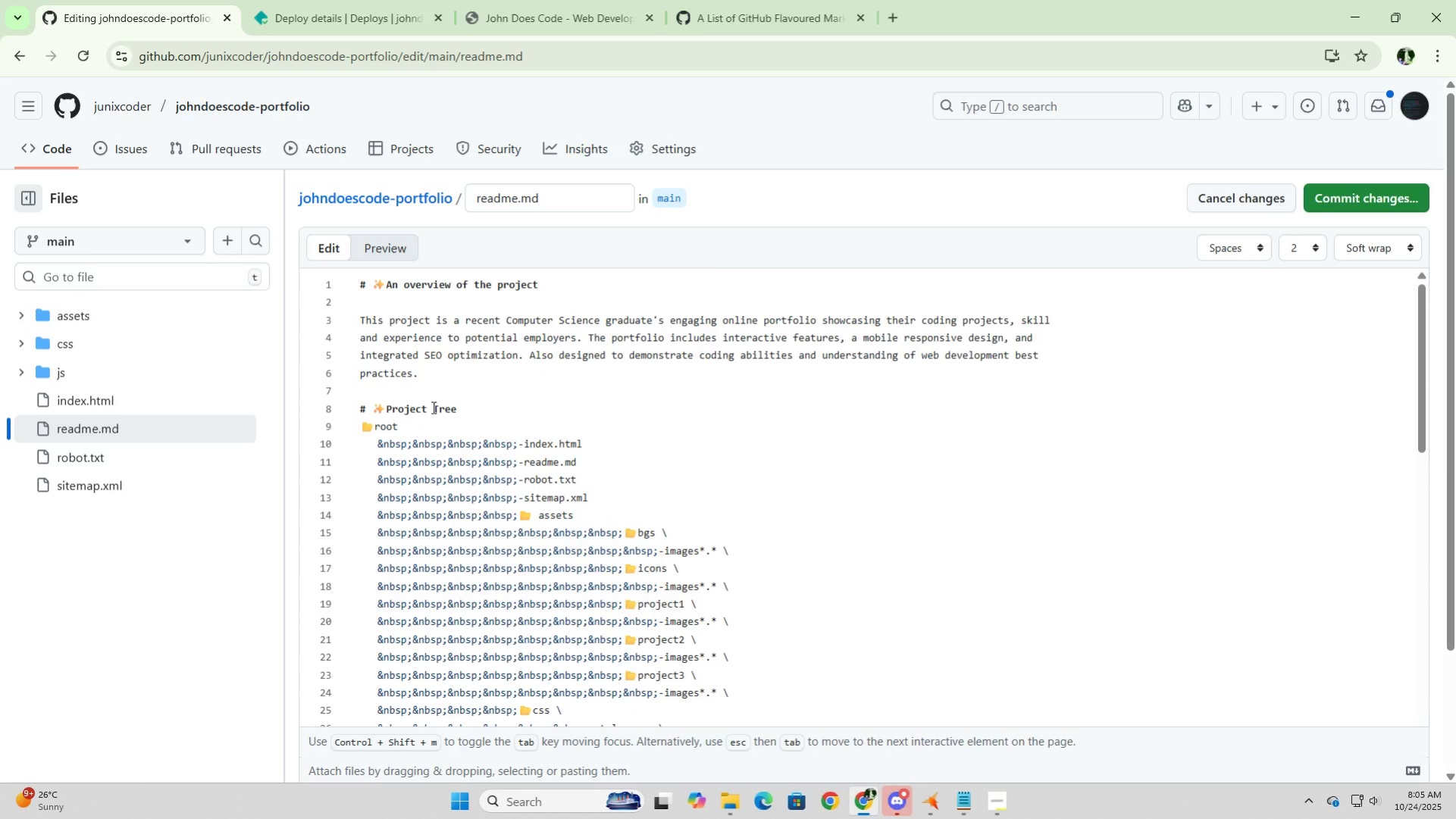 
left_click([432, 407])
 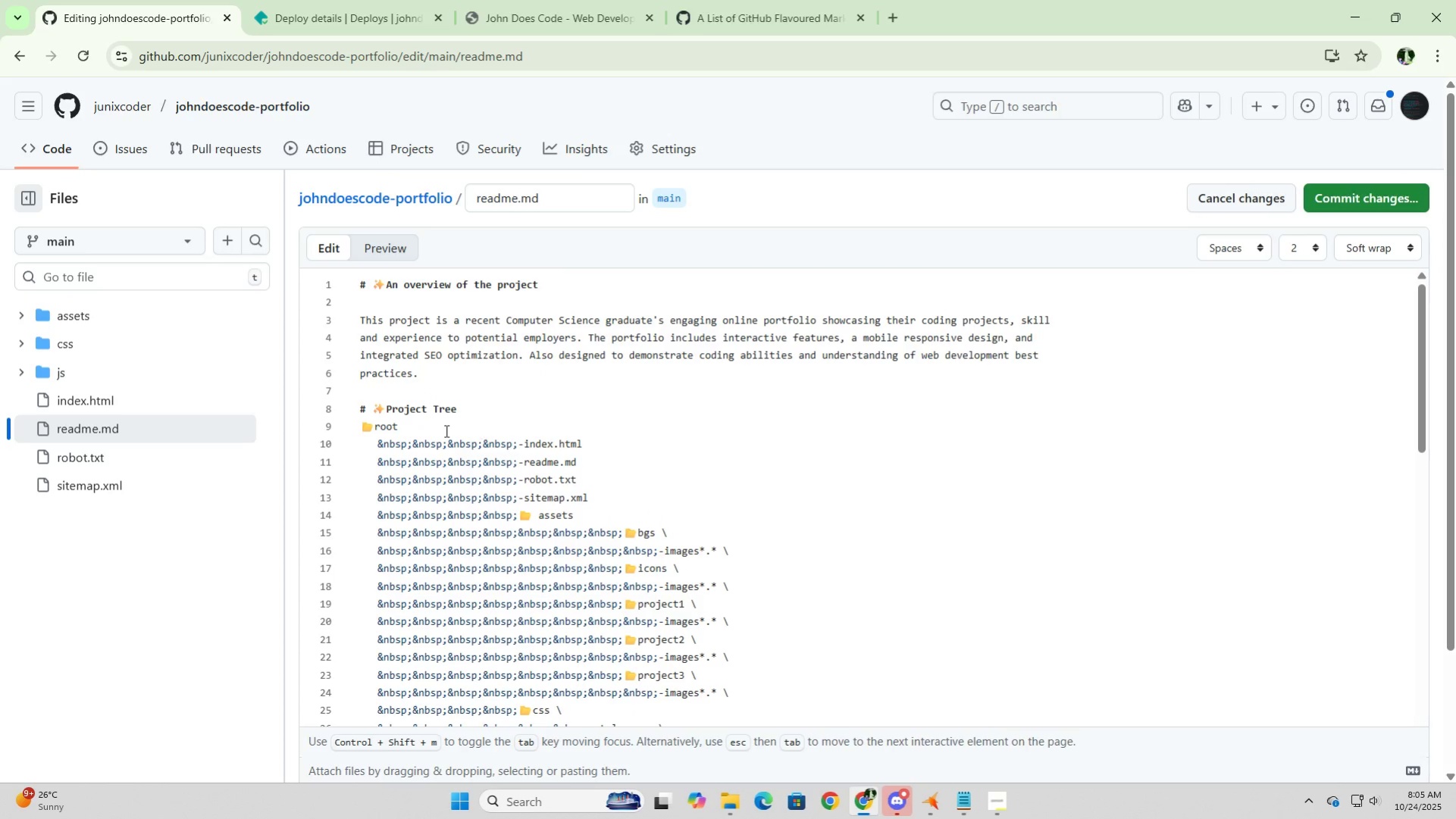 
wait(5.53)
 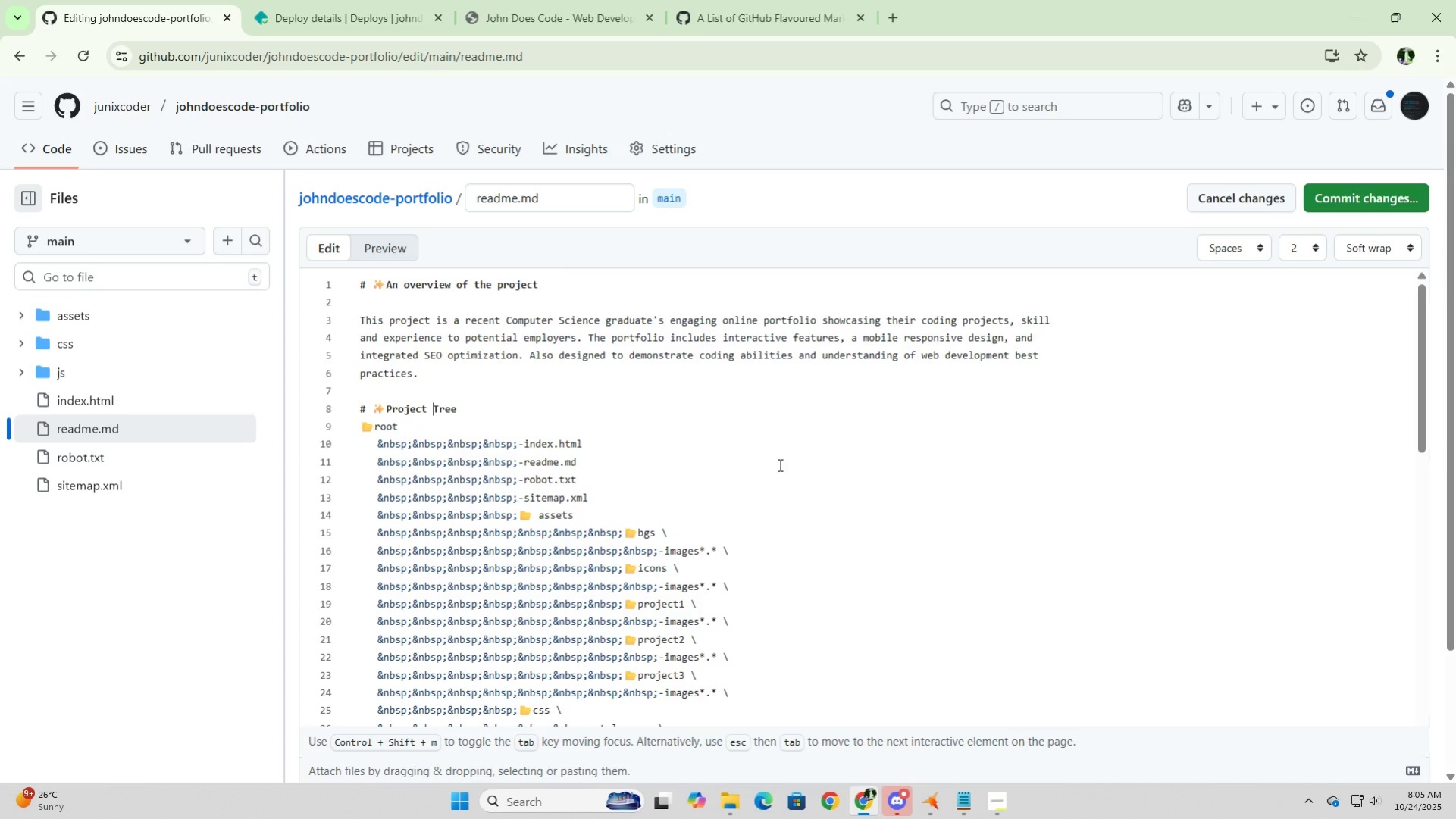 
left_click([436, 410])
 